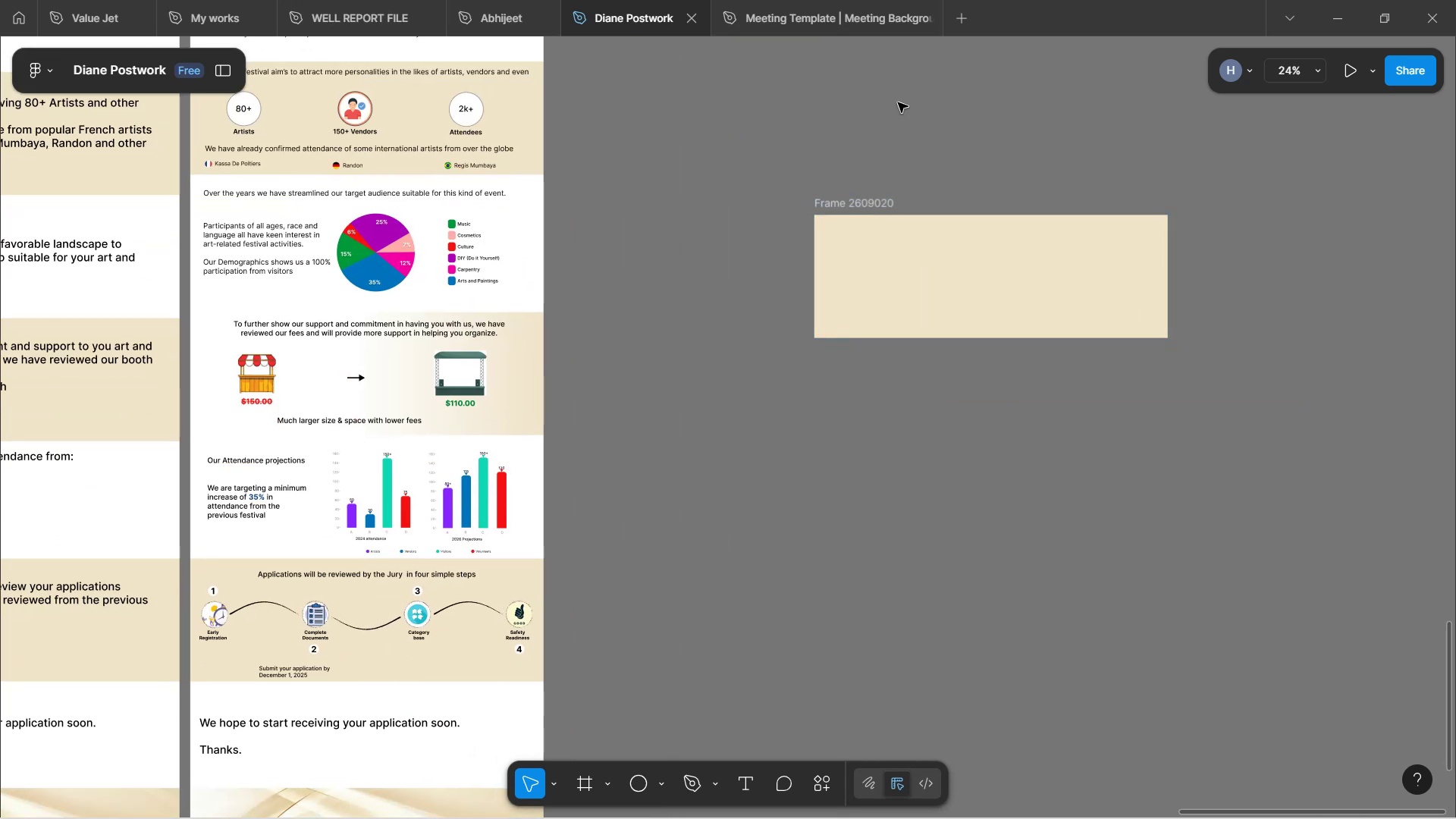 
left_click_drag(start_coordinate=[1009, 503], to_coordinate=[875, 441])
 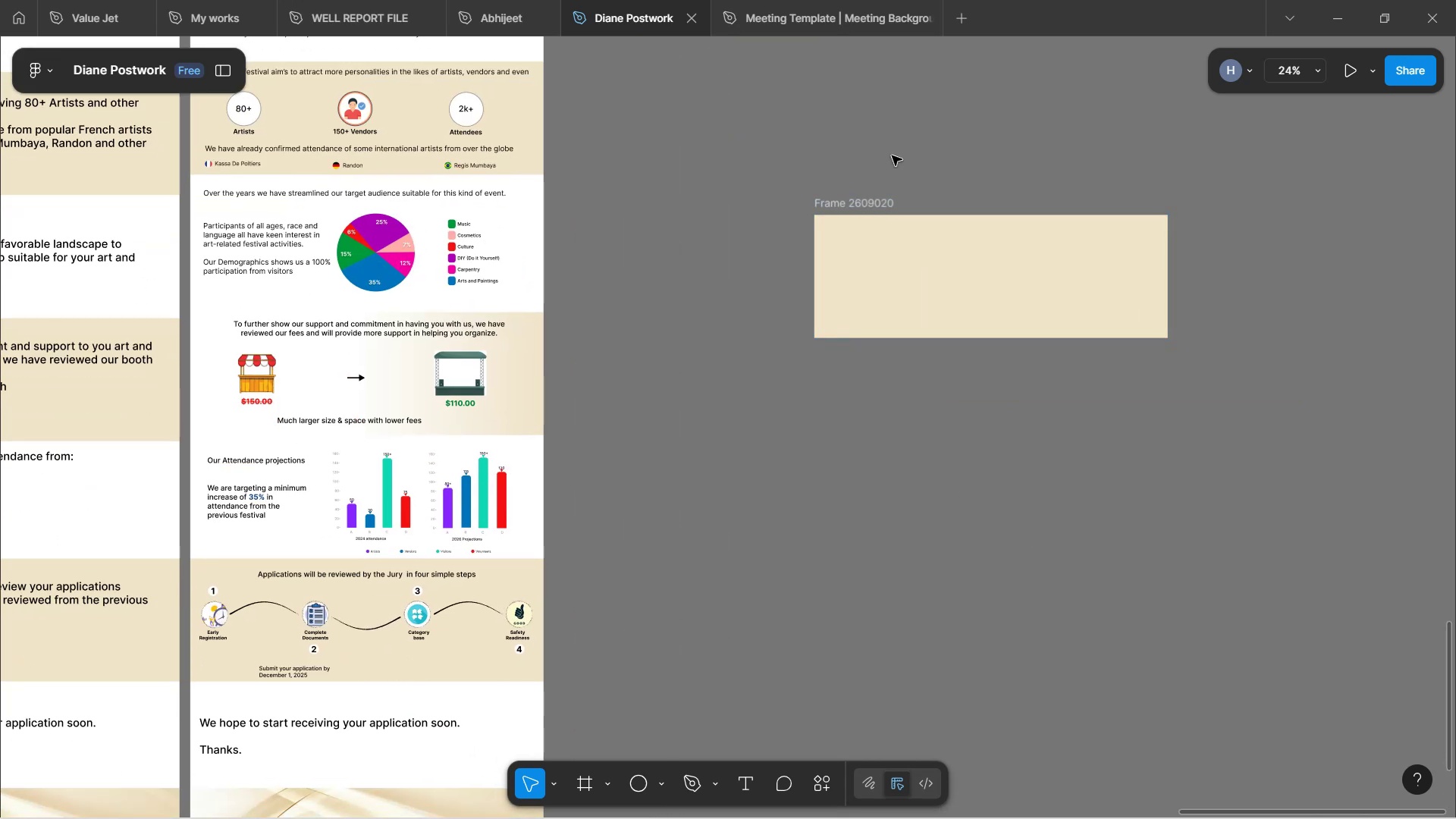 
left_click([858, 206])
 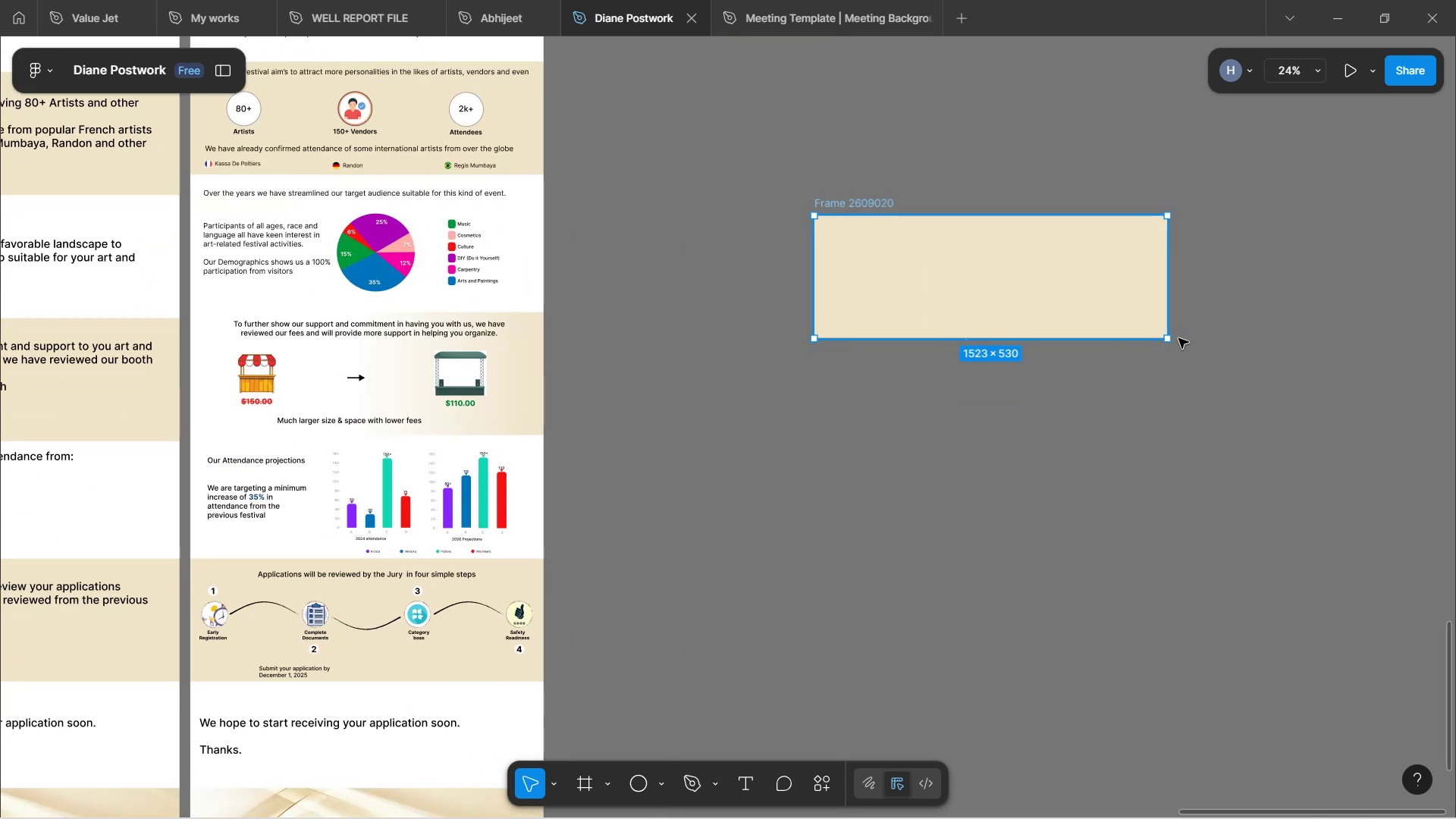 
left_click_drag(start_coordinate=[1167, 340], to_coordinate=[1211, 441])
 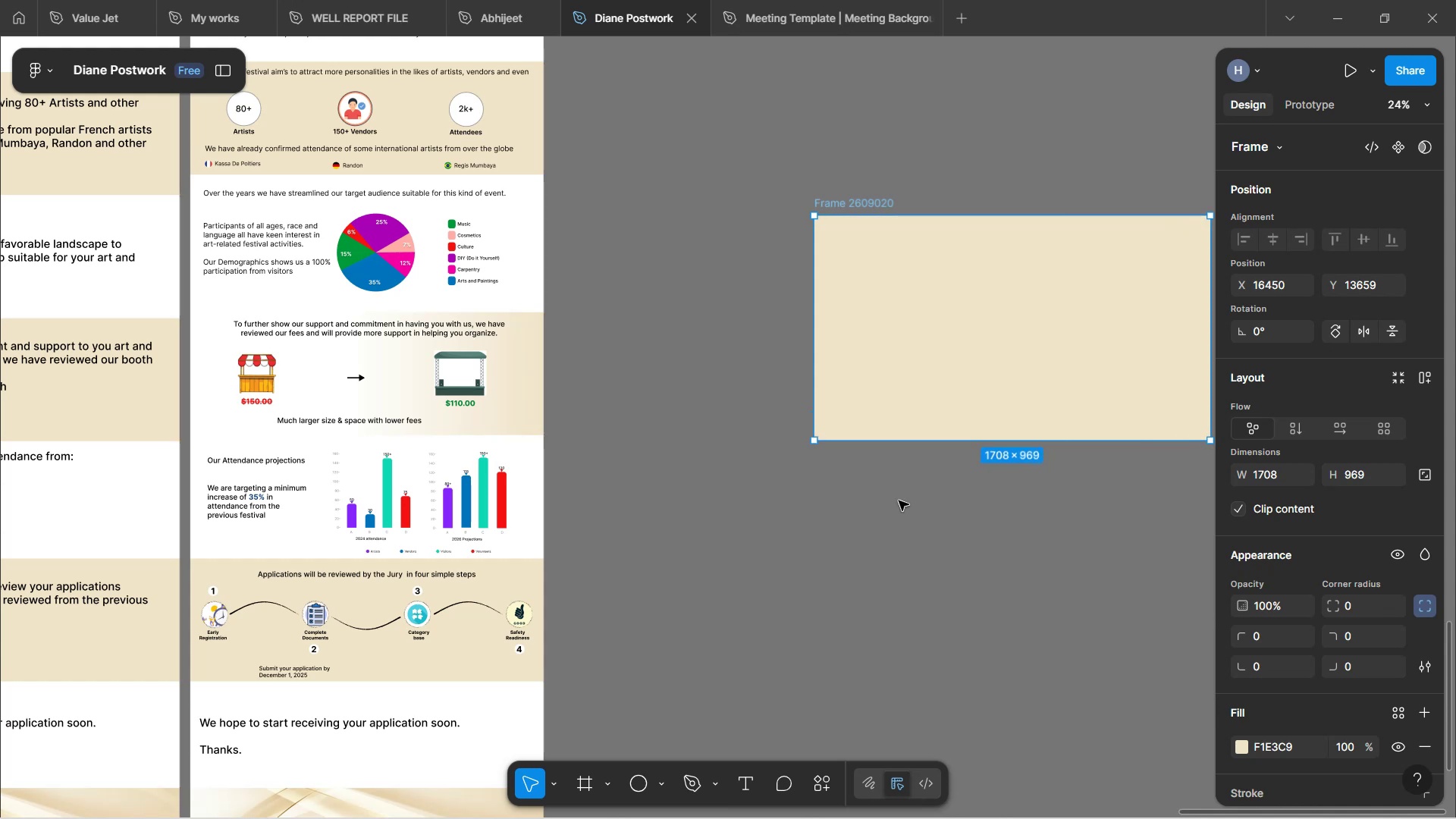 
scroll: coordinate [887, 509], scroll_direction: down, amount: 1.0
 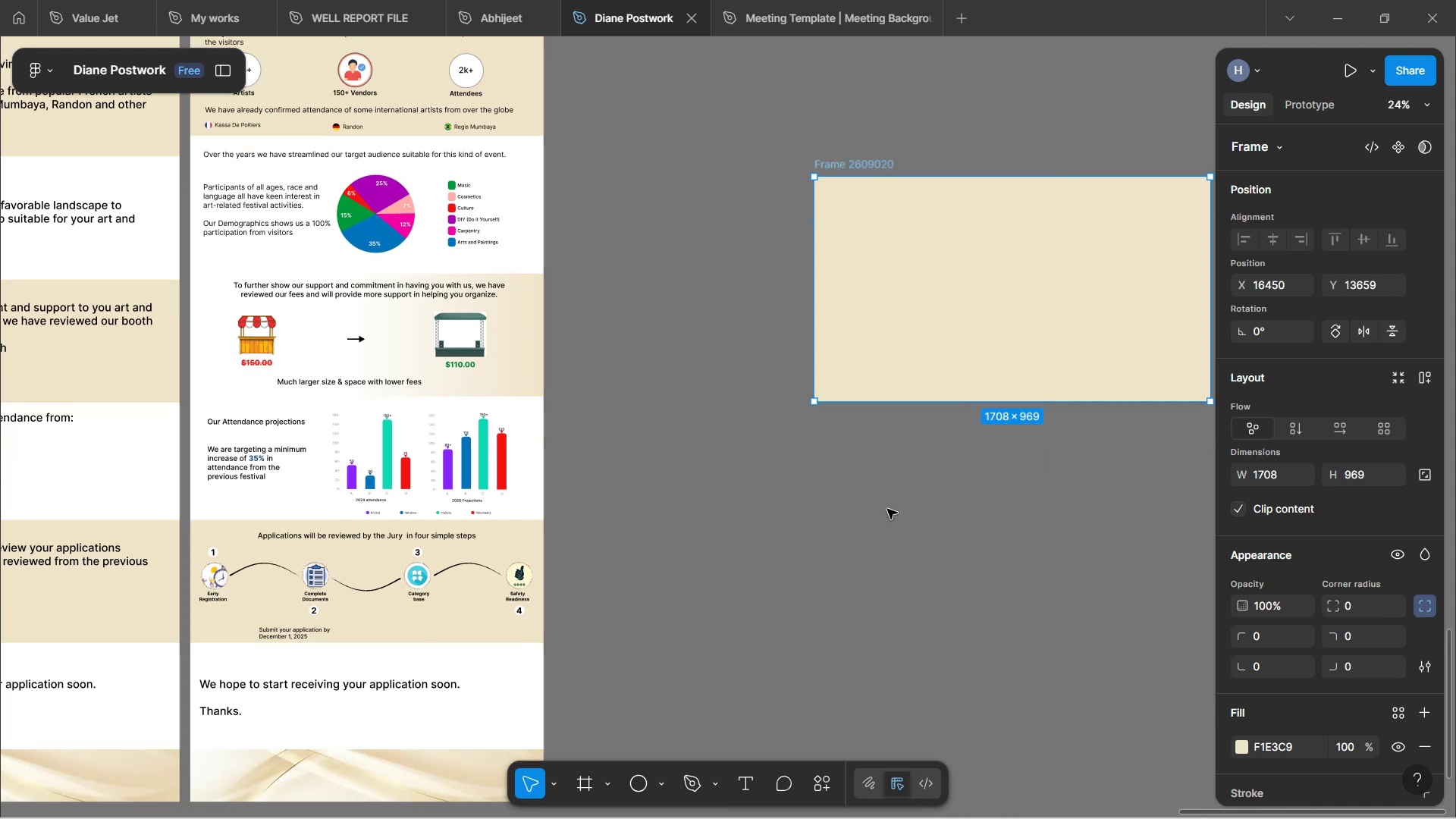 
hold_key(key=ShiftLeft, duration=0.59)
scroll: coordinate [891, 504], scroll_direction: down, amount: 7.0
 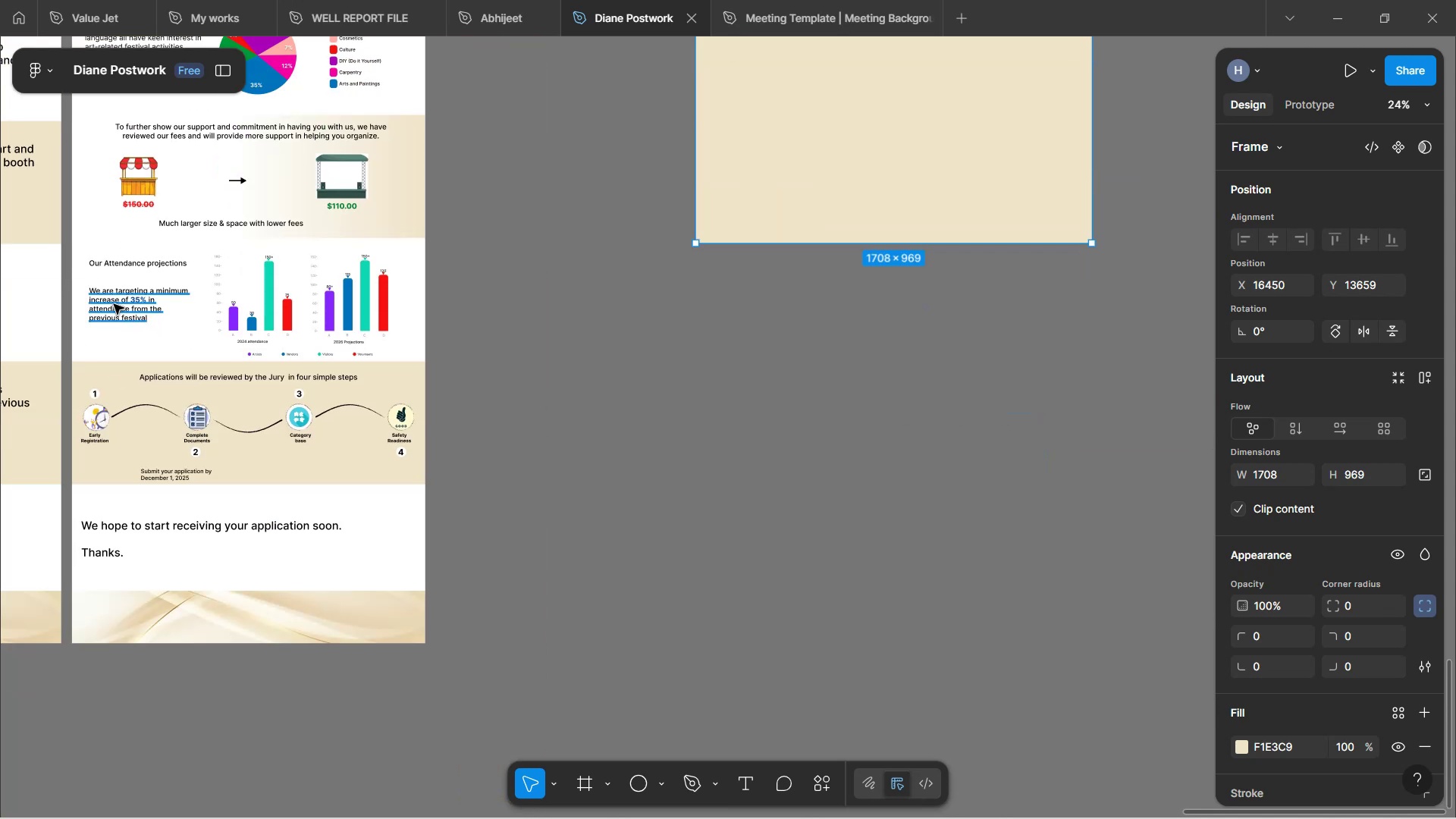 
left_click([114, 306])
 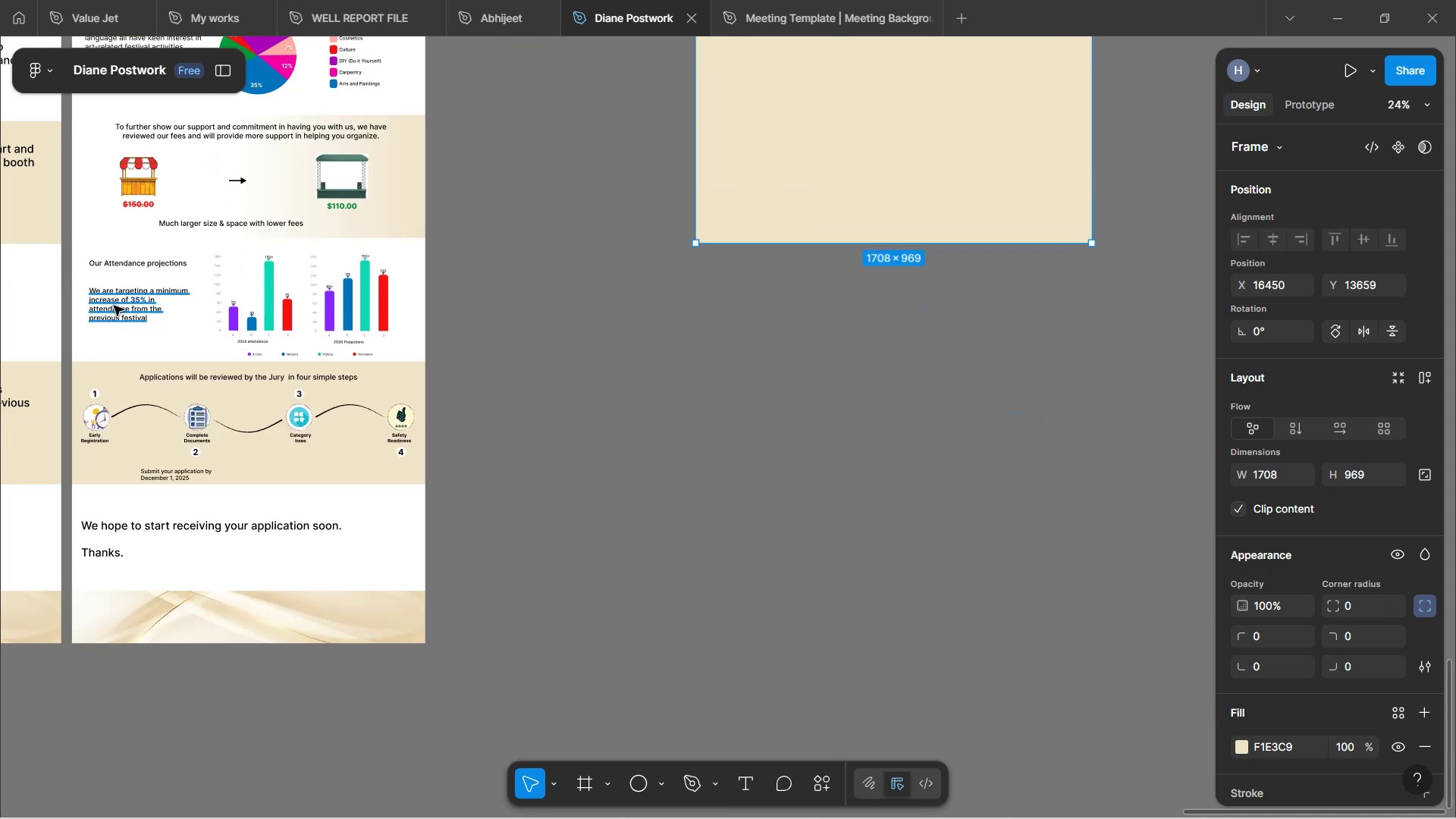 
hold_key(key=AltLeft, duration=1.53)
left_click_drag(start_coordinate=[114, 306], to_coordinate=[762, 113])
 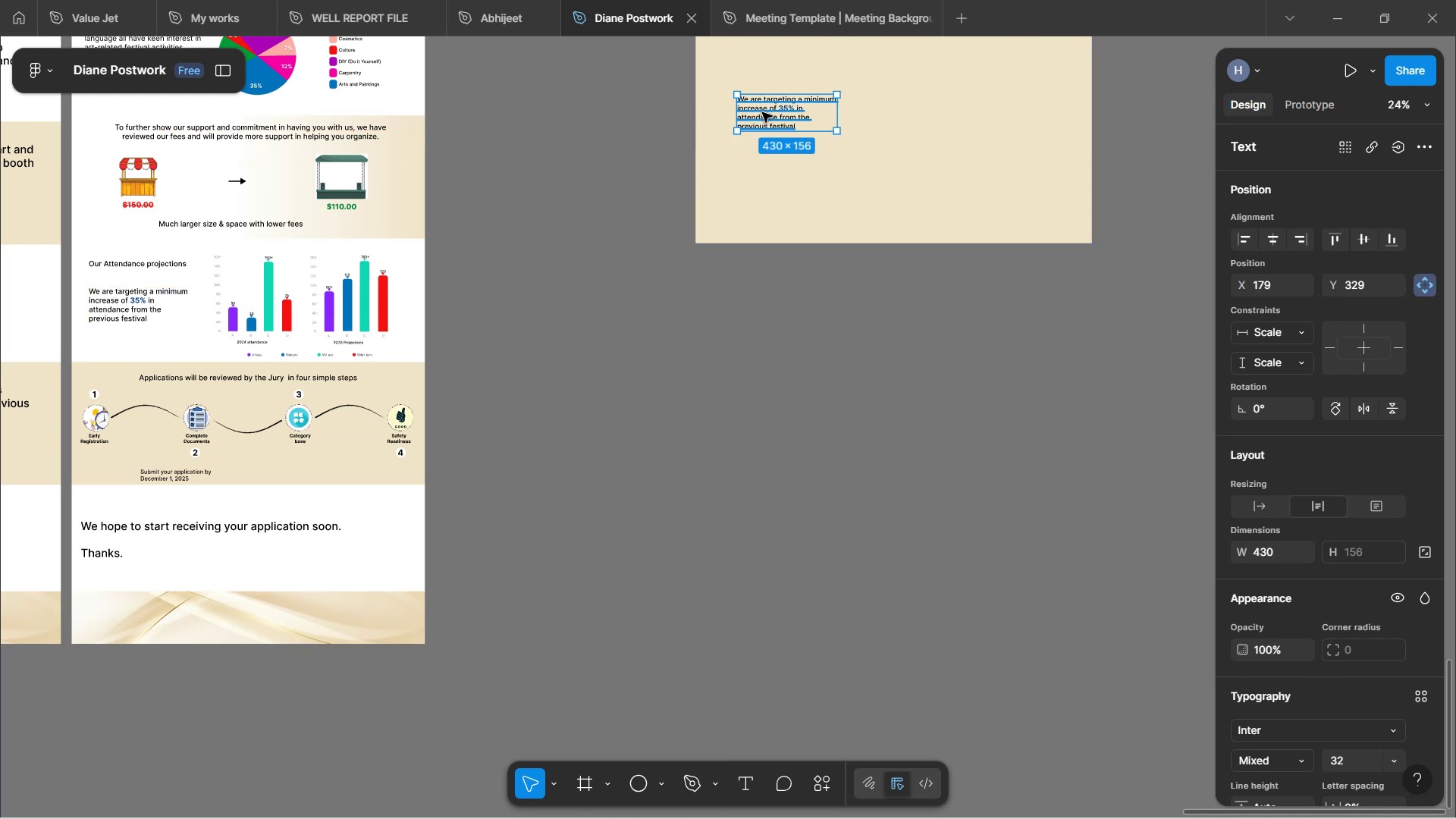 
hold_key(key=AltLeft, duration=0.52)
 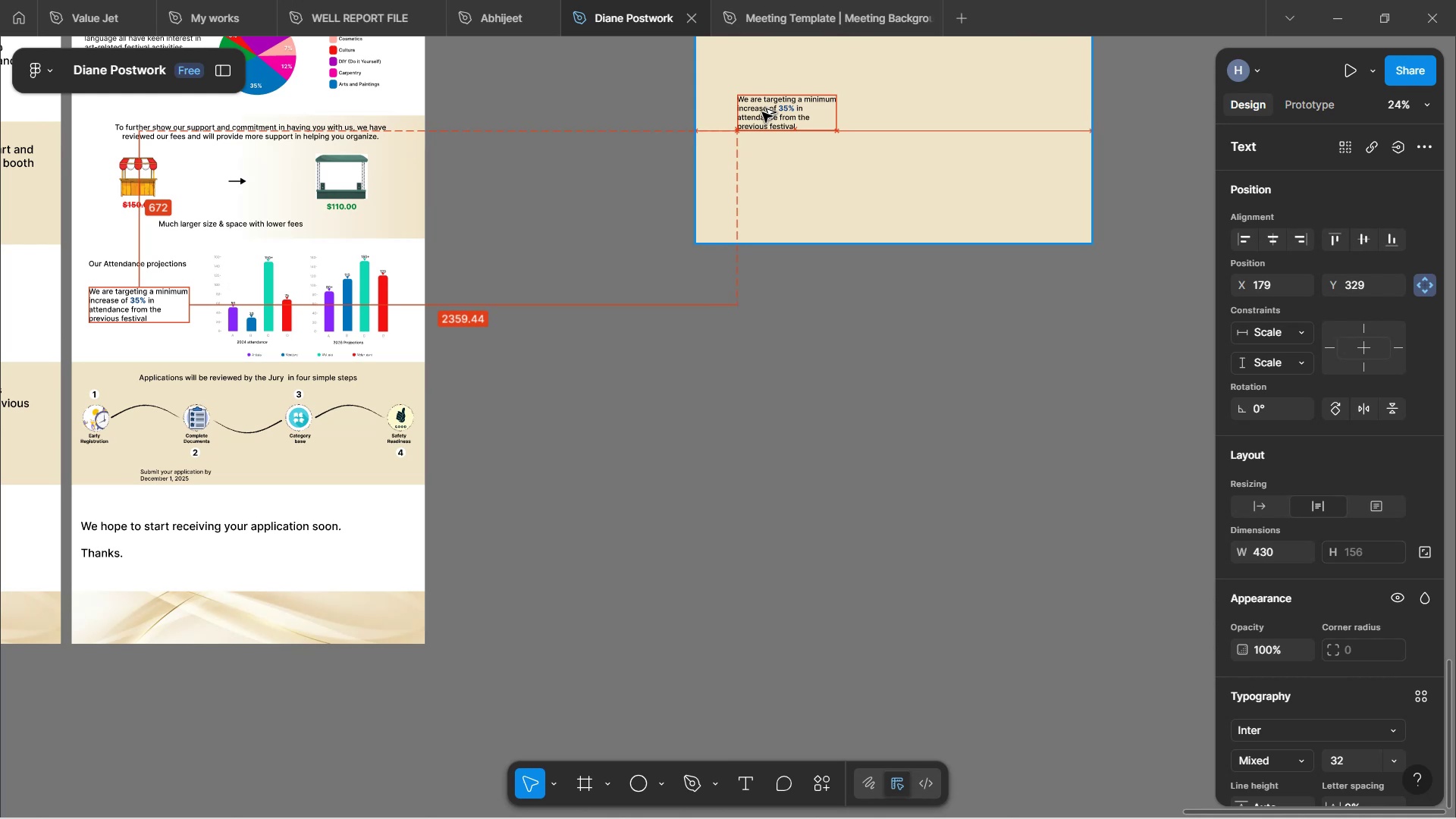 
double_click([762, 112])
 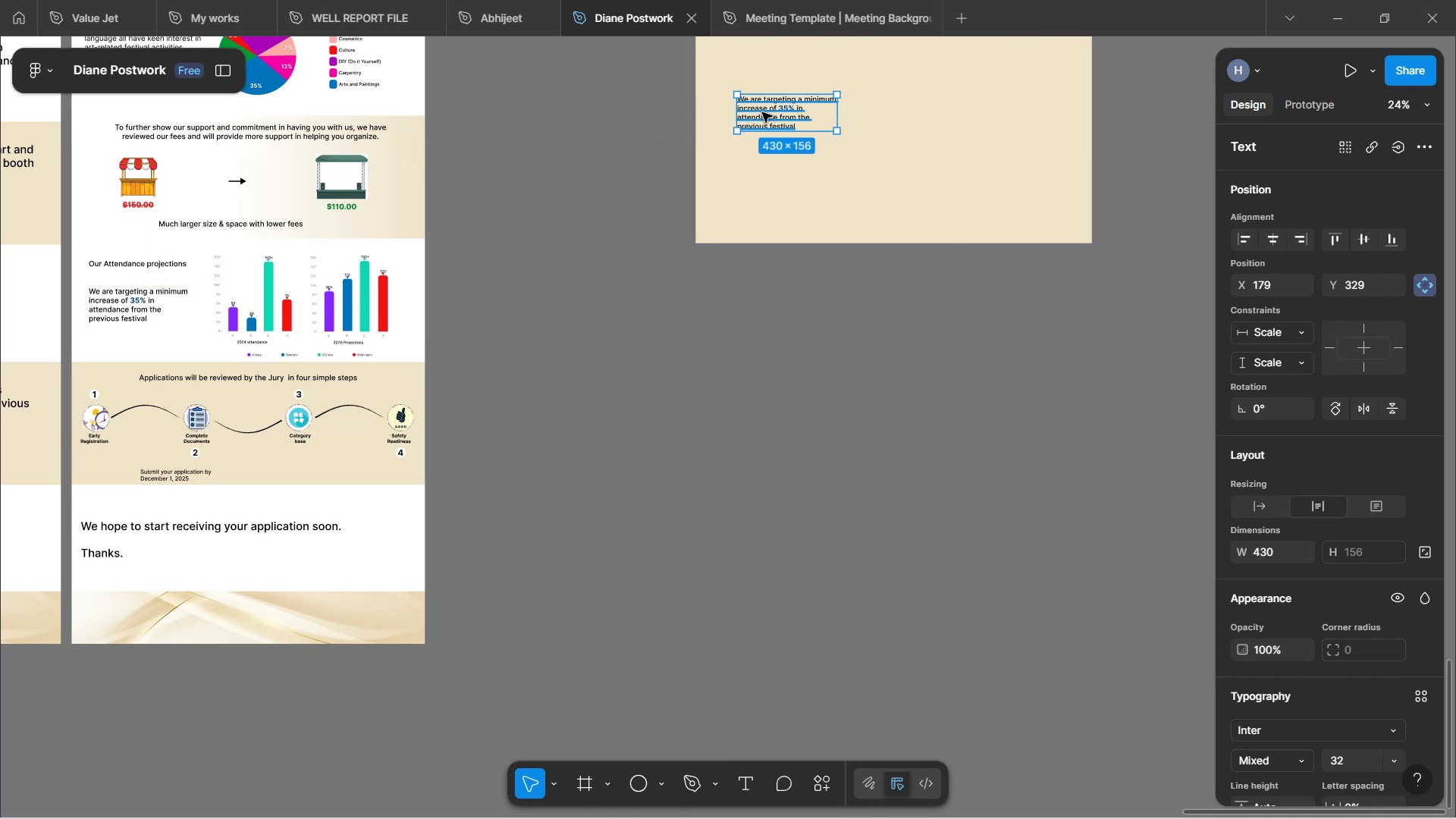 
triple_click([762, 112])
 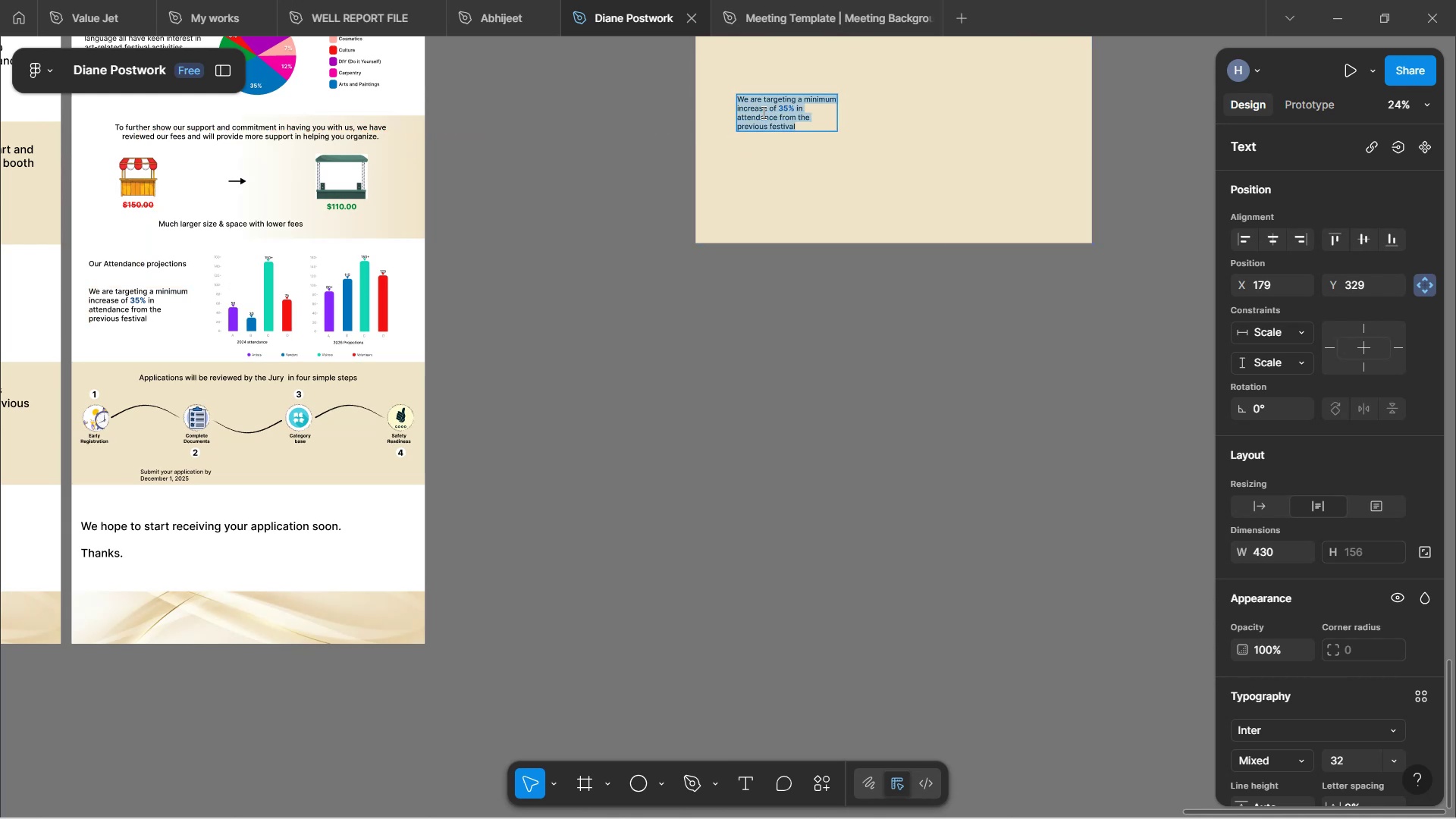 
hold_key(key=ControlLeft, duration=1.53)
 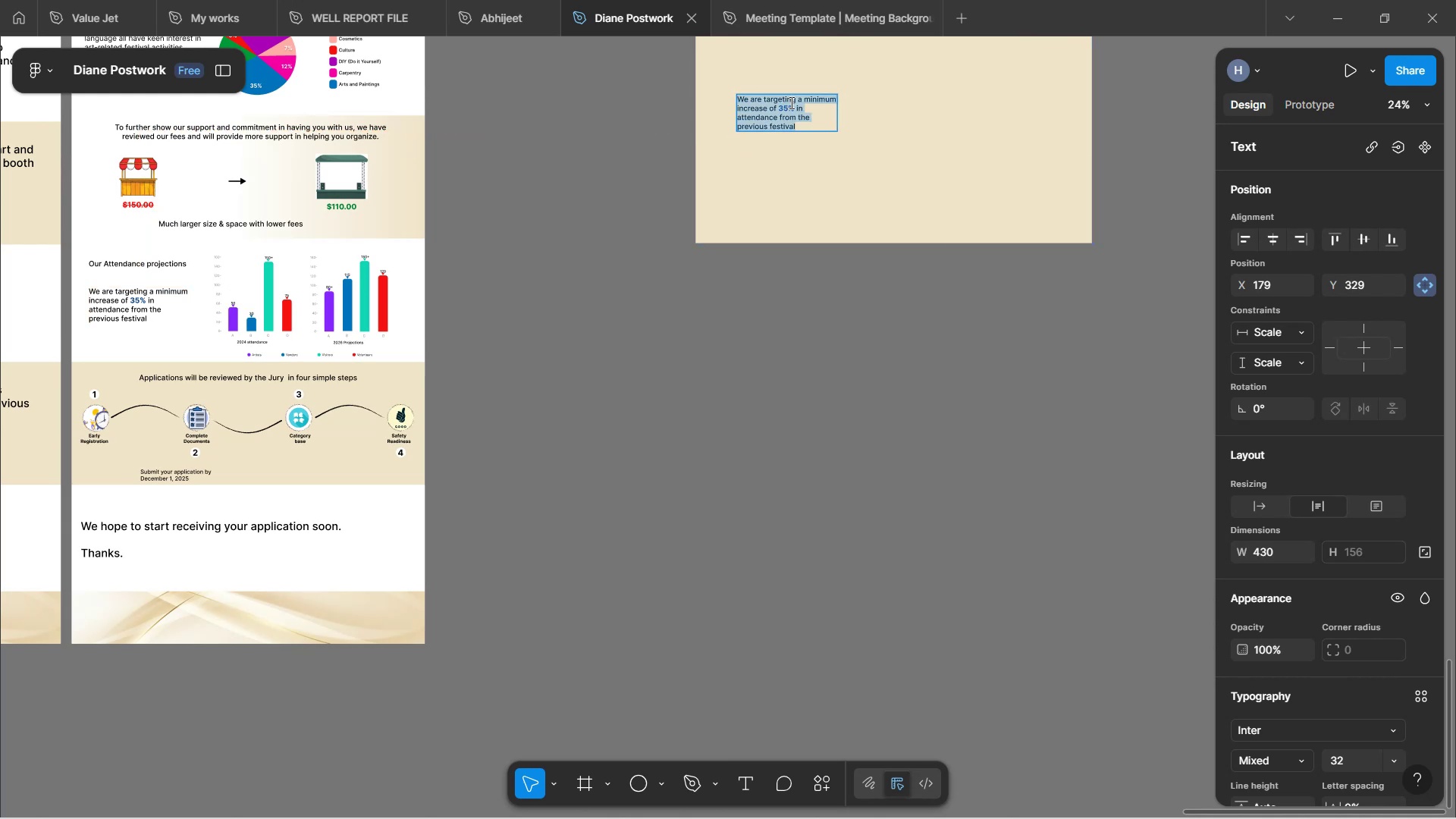 
key(Control+V)
 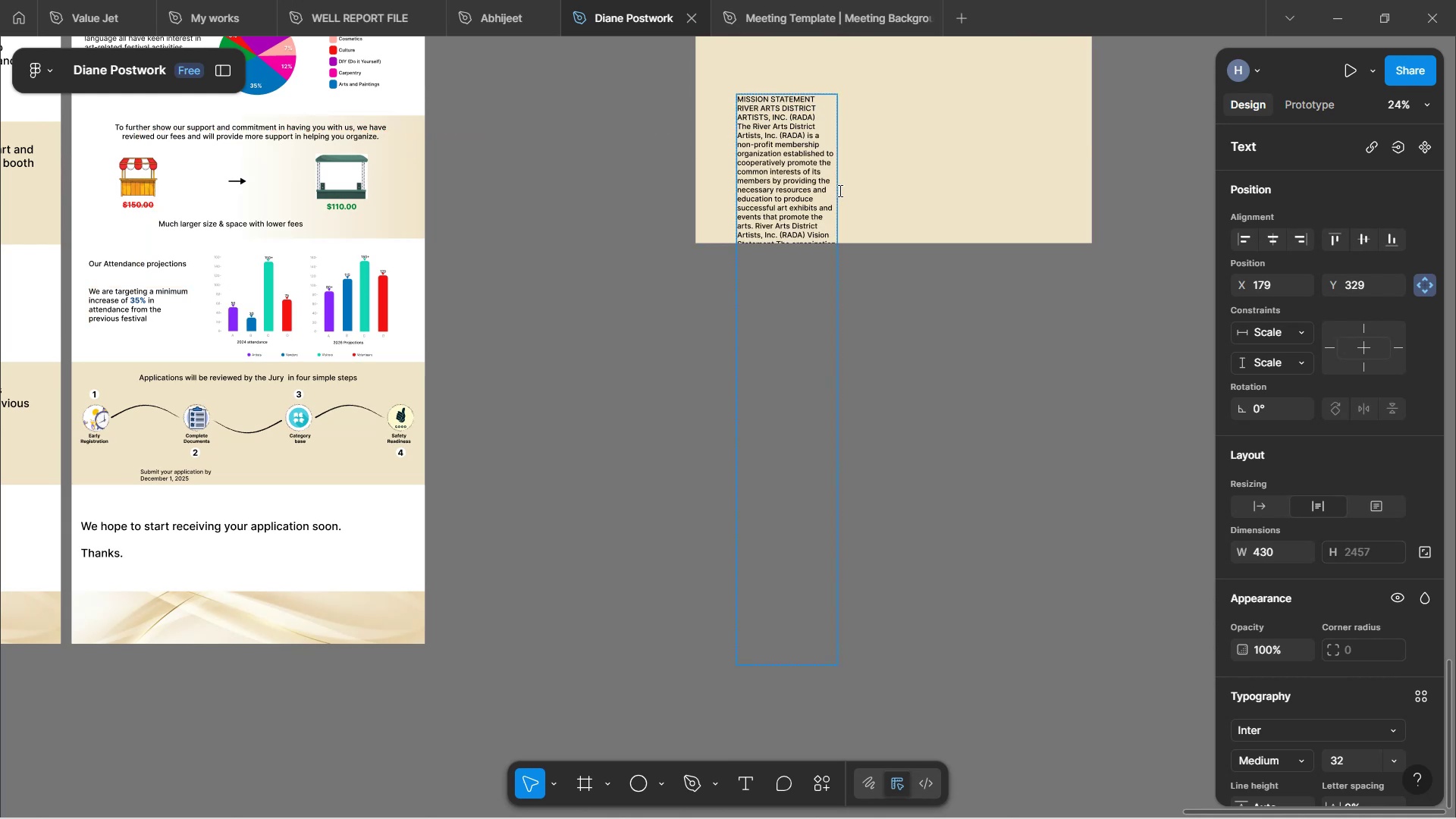 
hold_key(key=ControlLeft, duration=1.54)
scroll: coordinate [821, 185], scroll_direction: up, amount: 3.0
 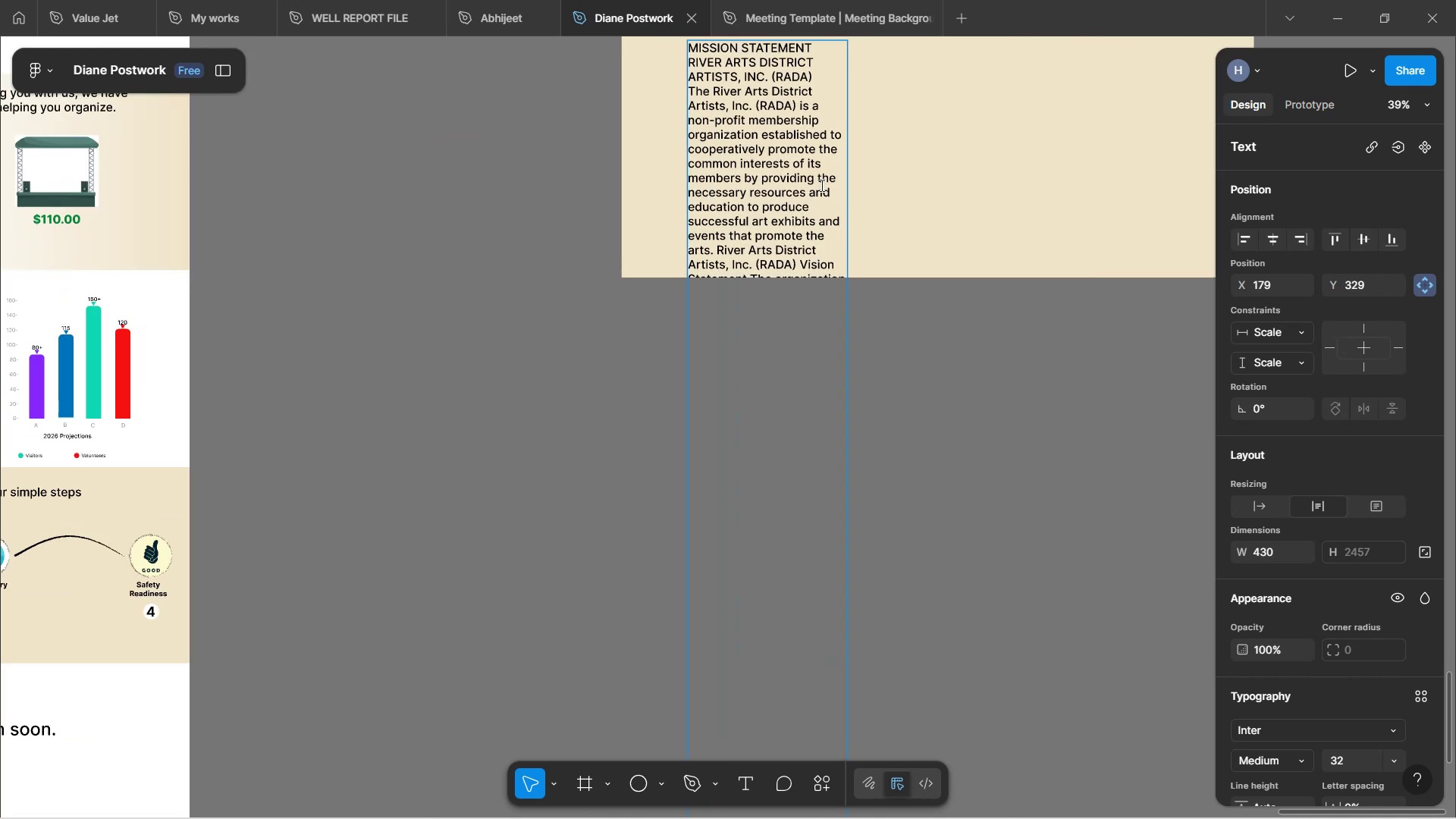 
hold_key(key=ControlLeft, duration=0.83)
scroll: coordinate [821, 185], scroll_direction: down, amount: 5.0
 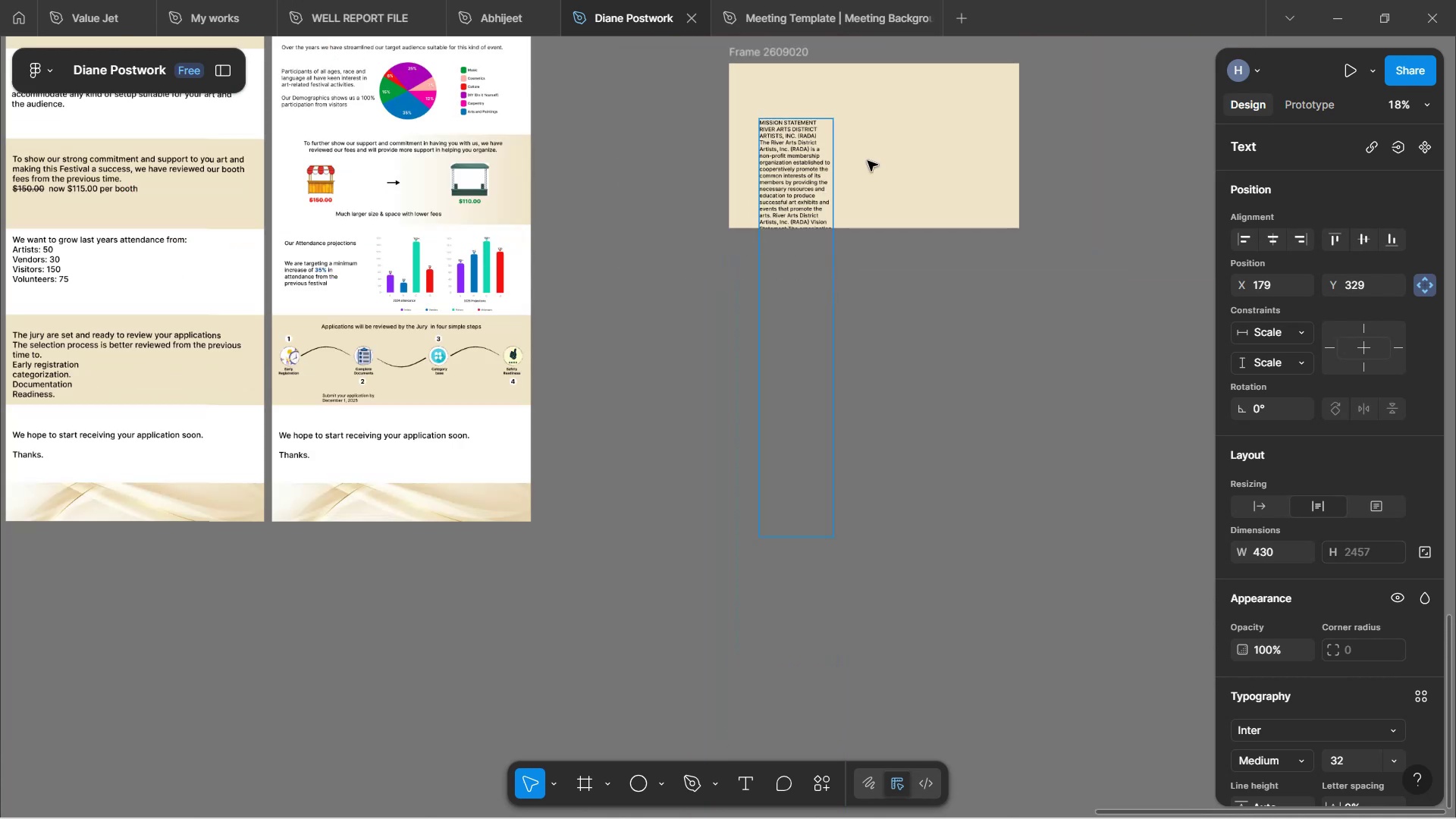 
left_click([883, 158])
 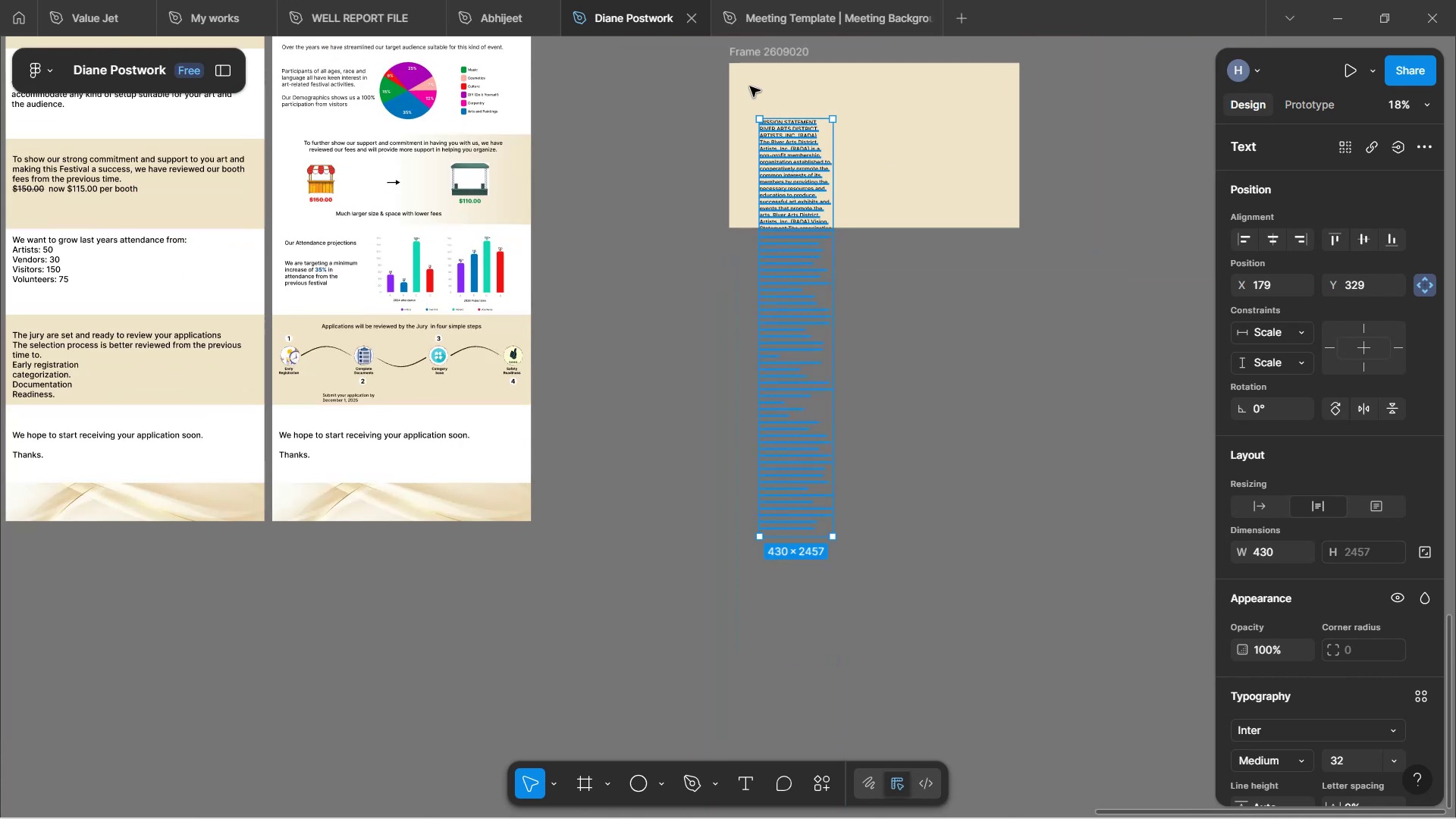 
left_click([743, 58])
 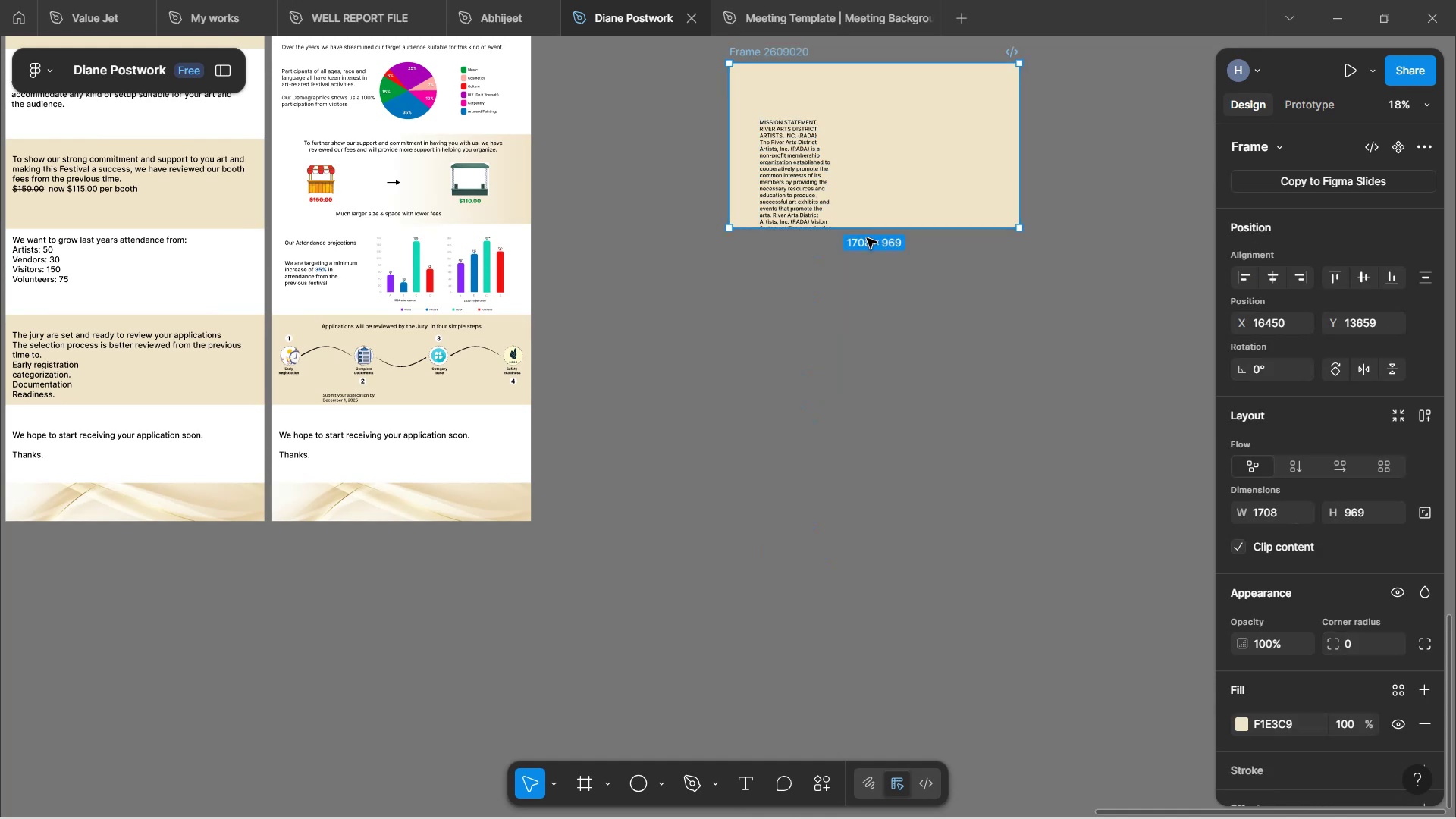 
left_click_drag(start_coordinate=[868, 229], to_coordinate=[898, 422])
 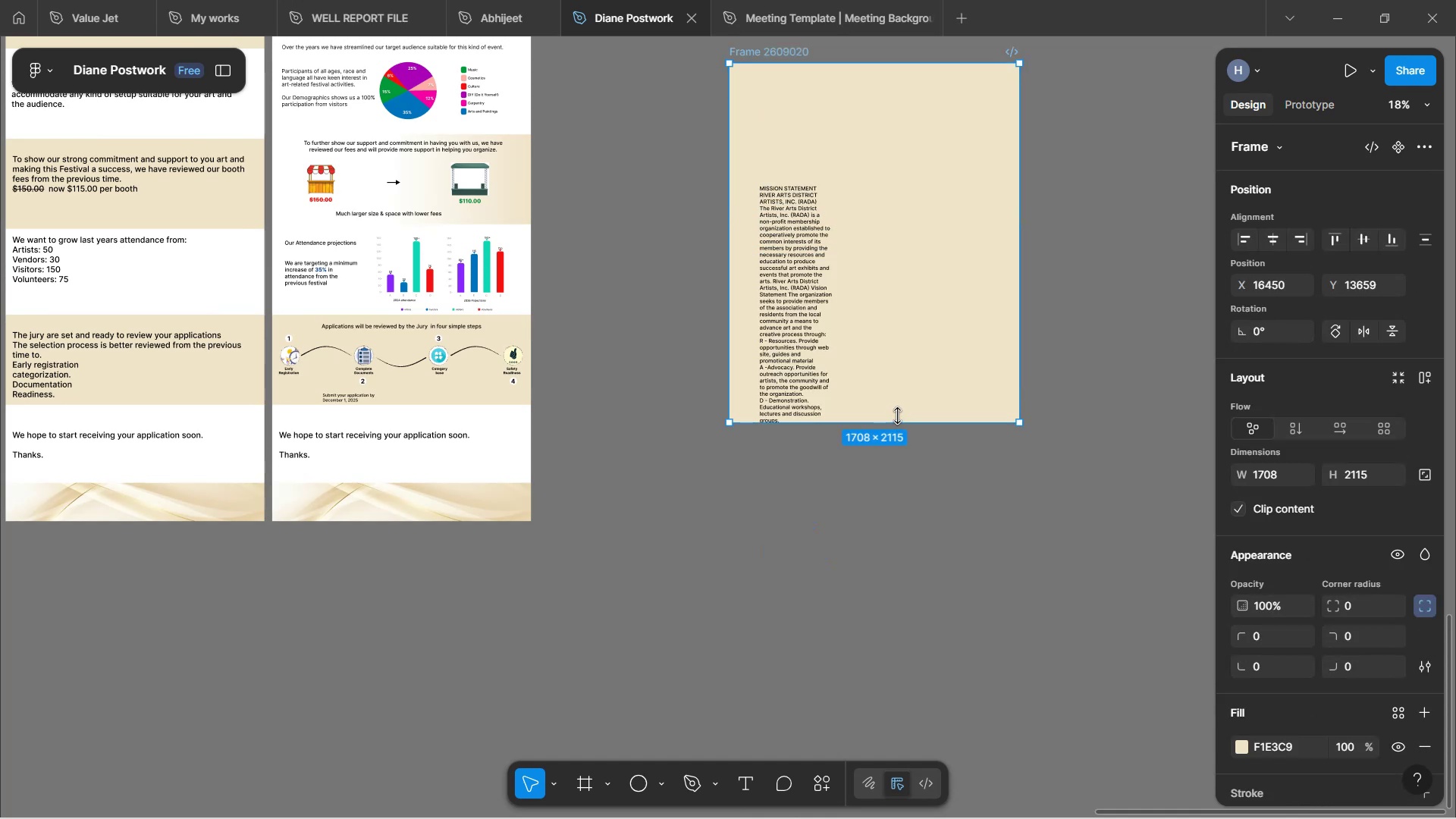 
key(Control+Z)
 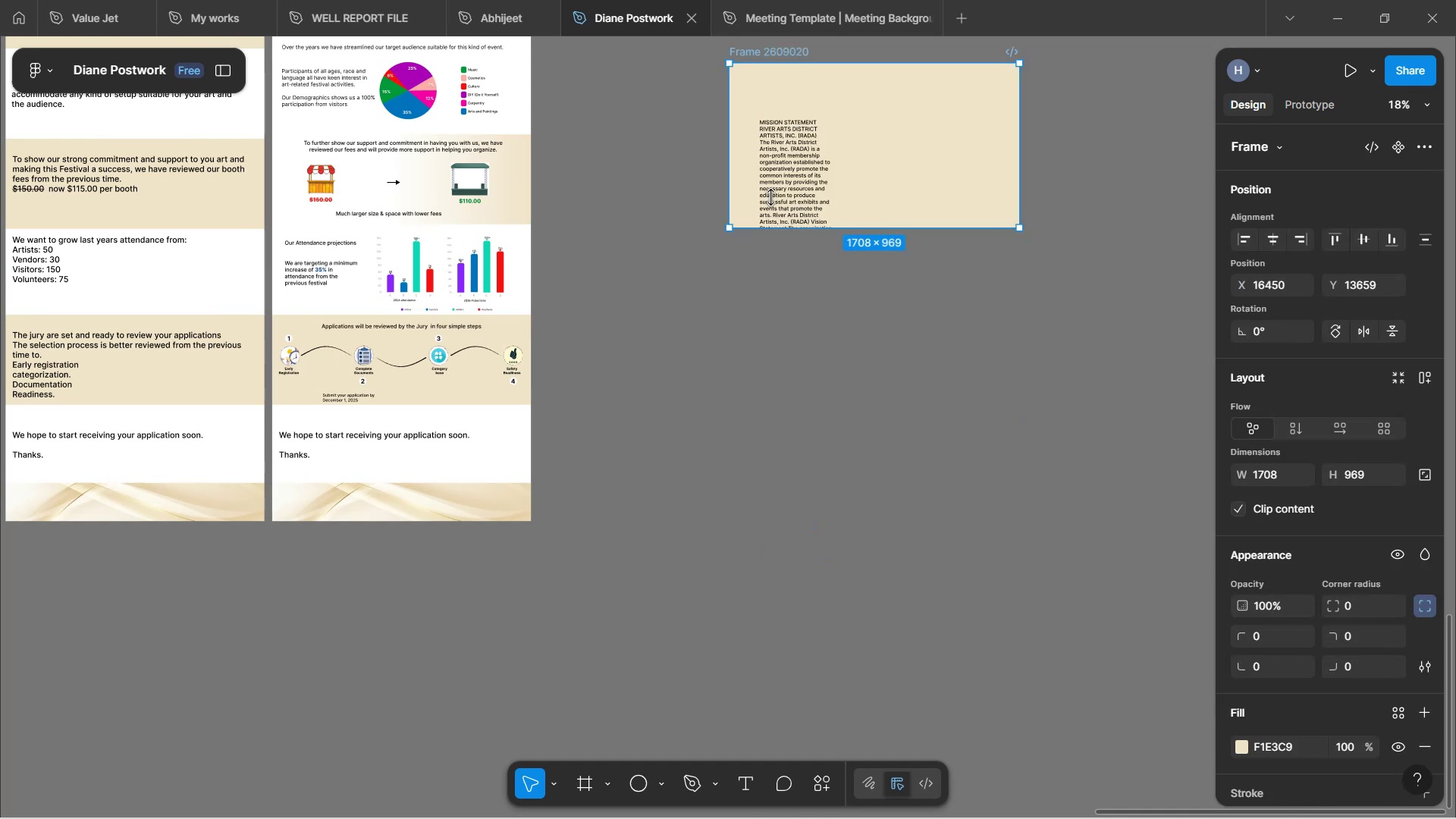 
left_click([767, 182])
 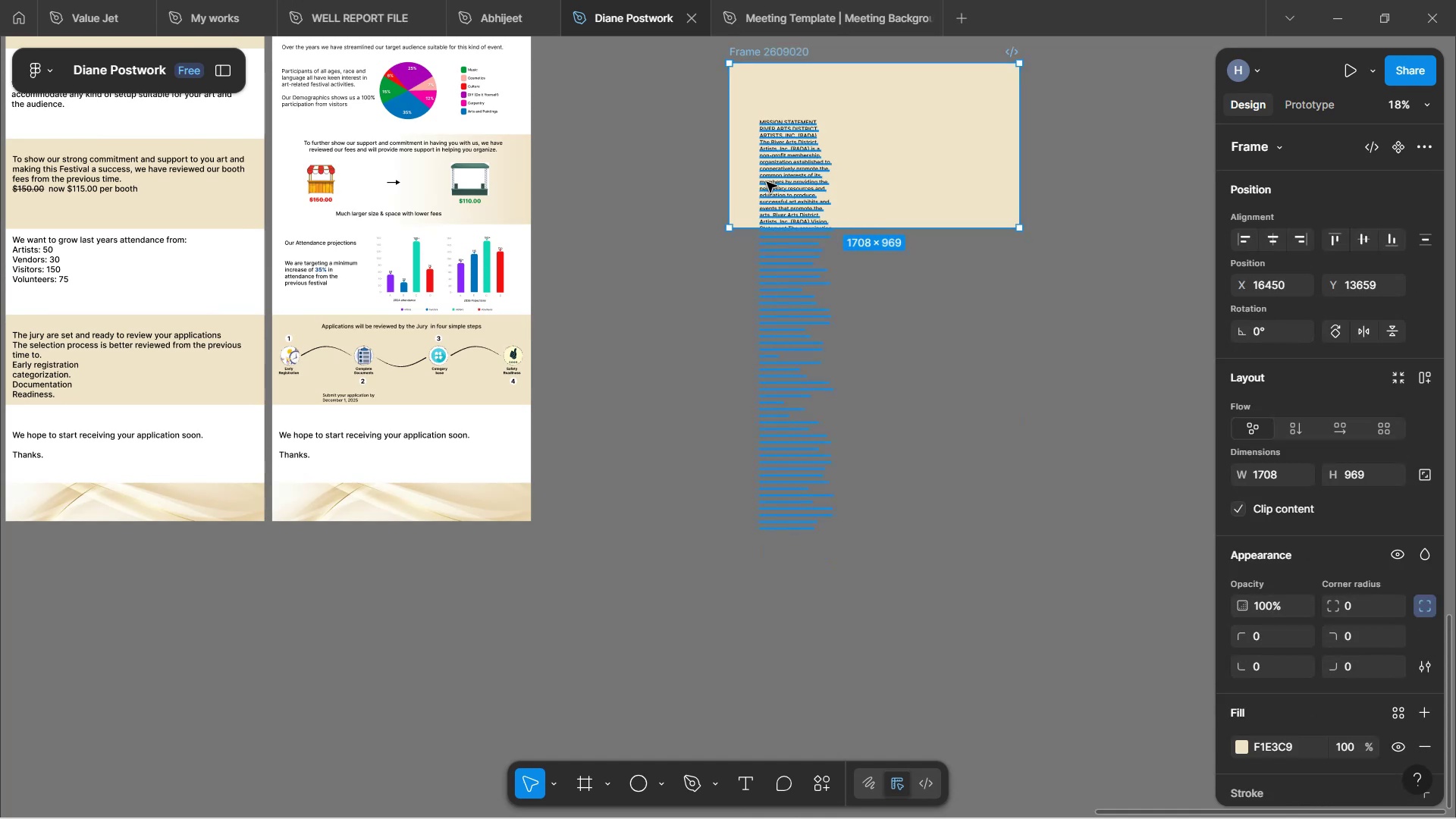 
left_click_drag(start_coordinate=[767, 183], to_coordinate=[764, 118])
 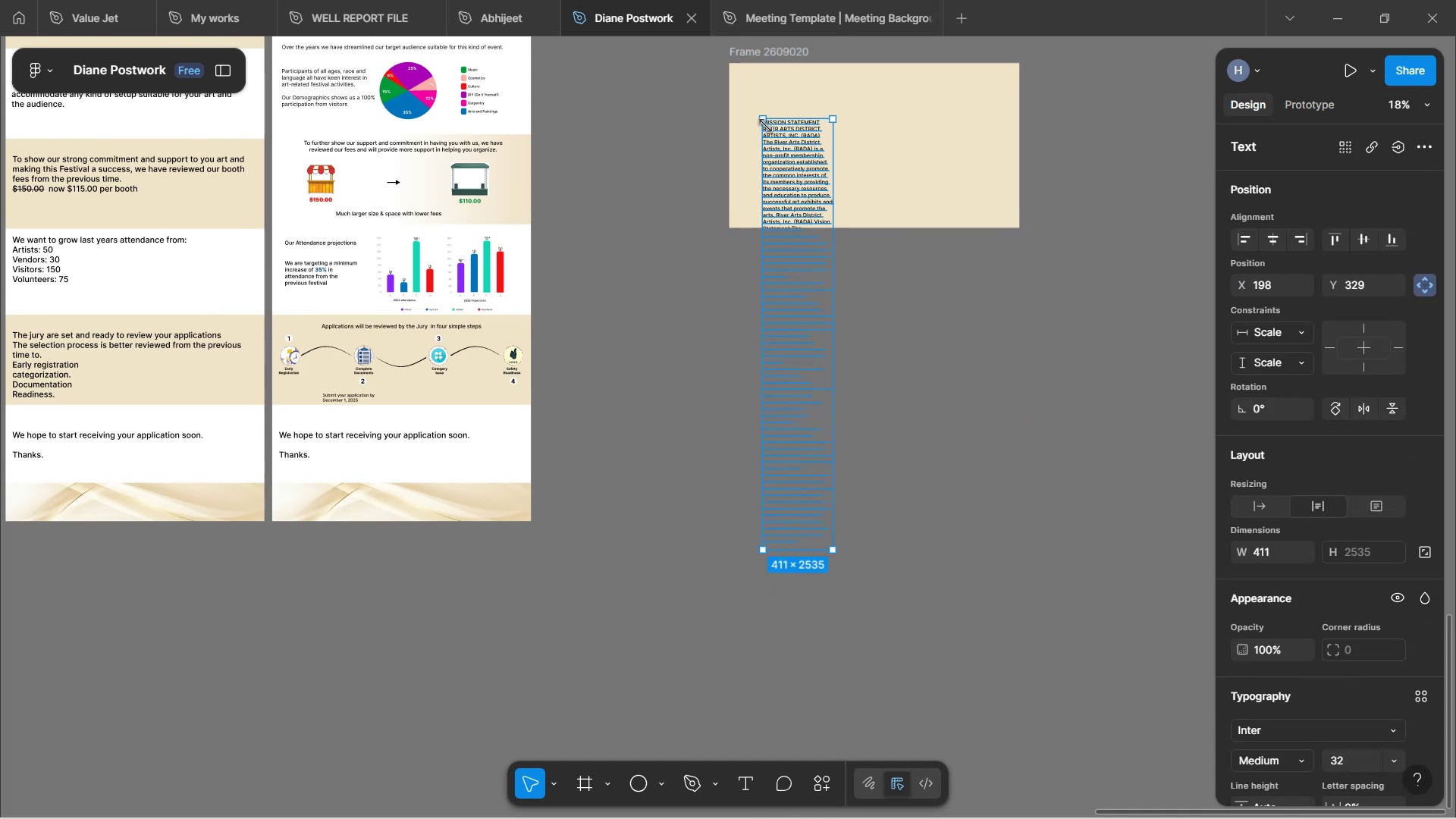 
left_click_drag(start_coordinate=[786, 171], to_coordinate=[779, 259])
 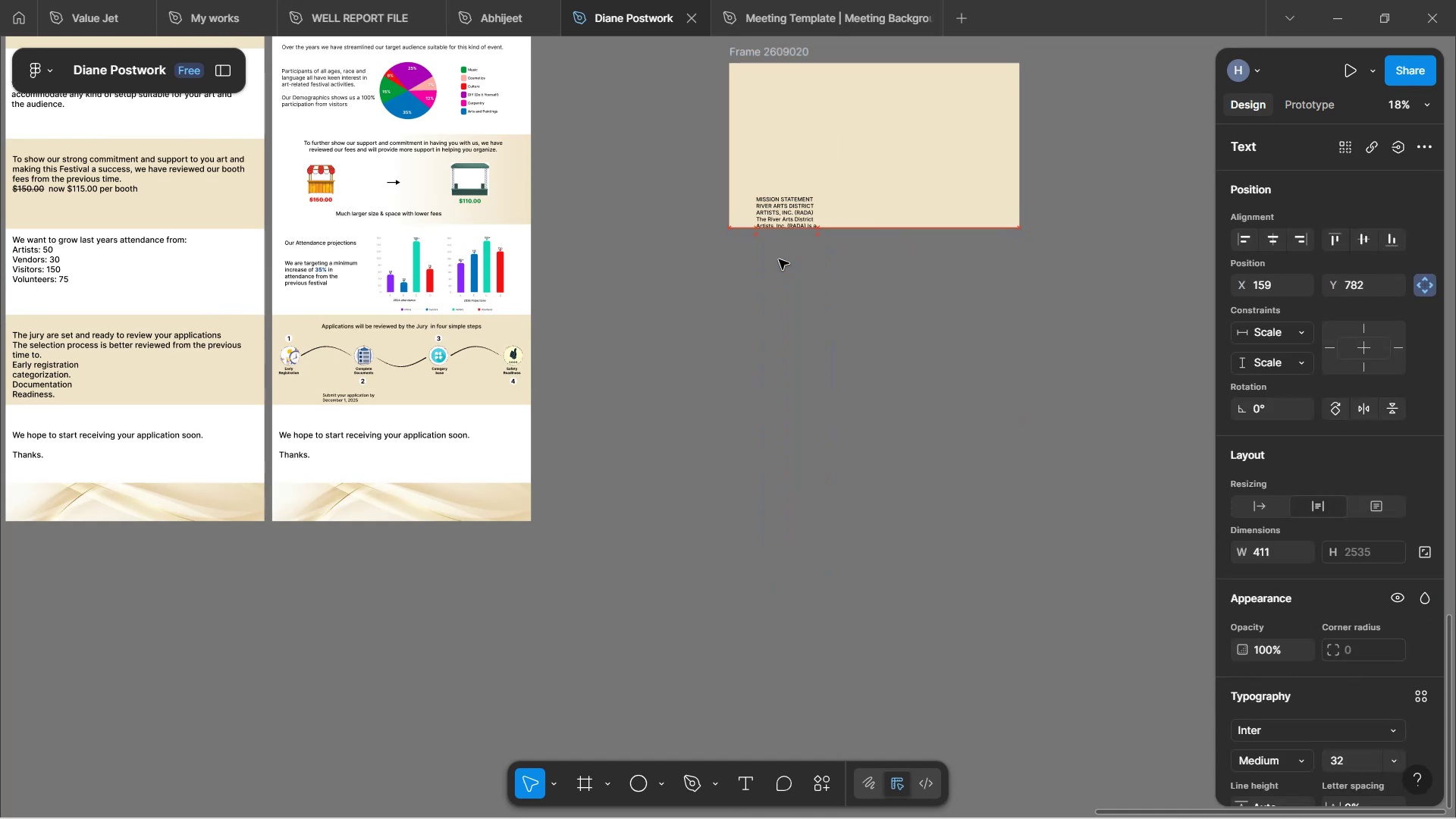 
key(Control+Z)
 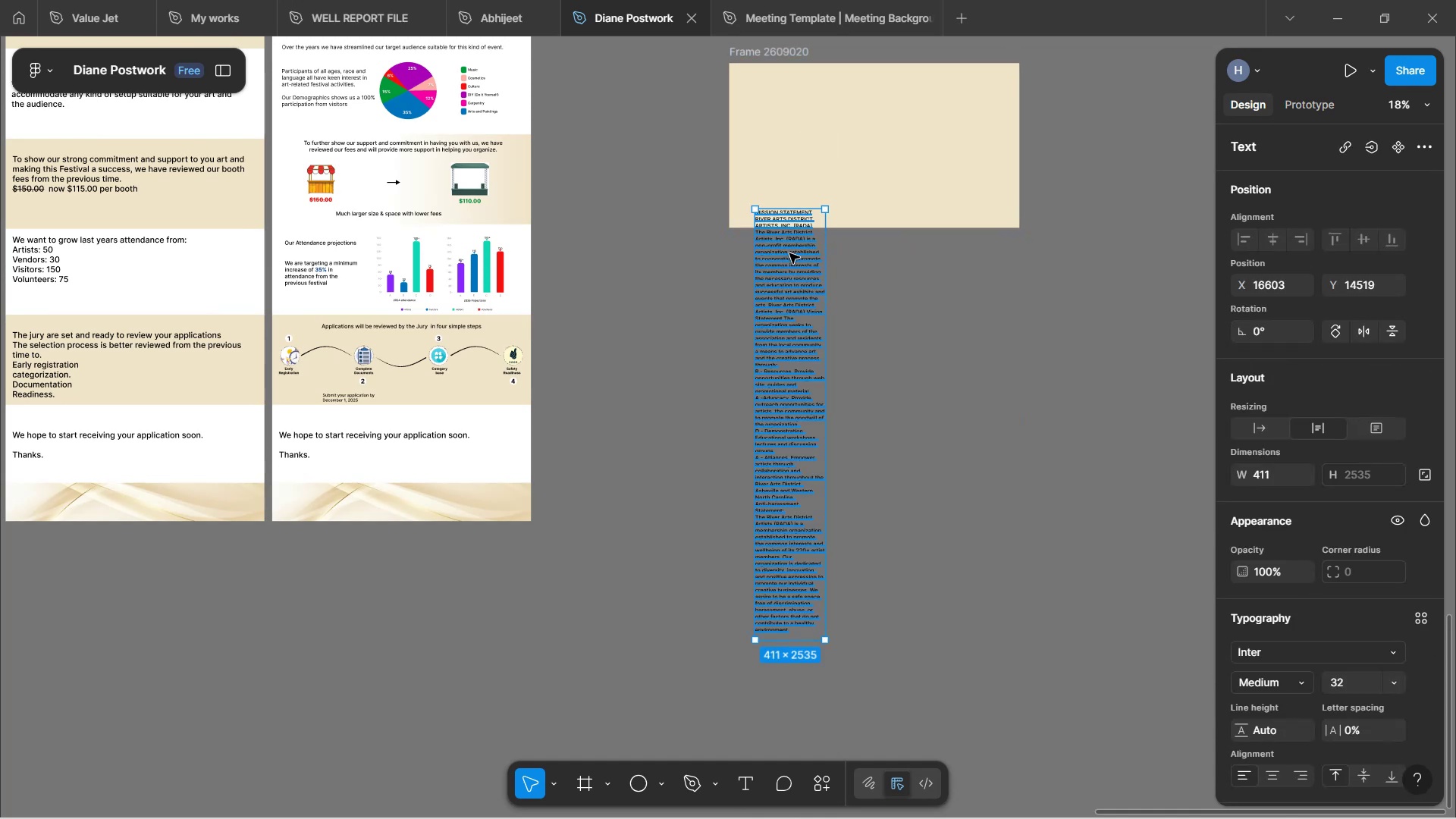 
key(Control+Z)
 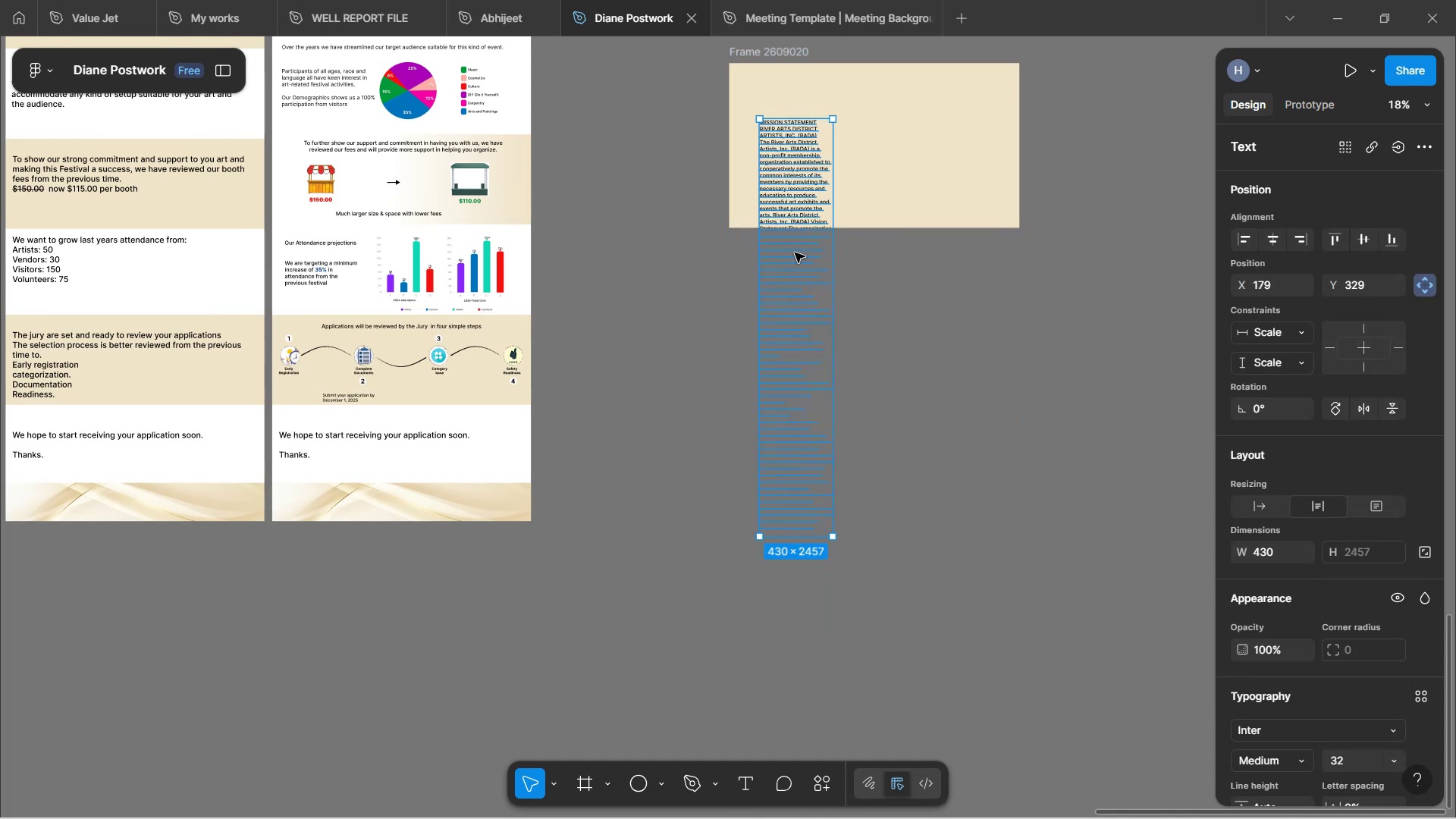 
key(Control+Z)
 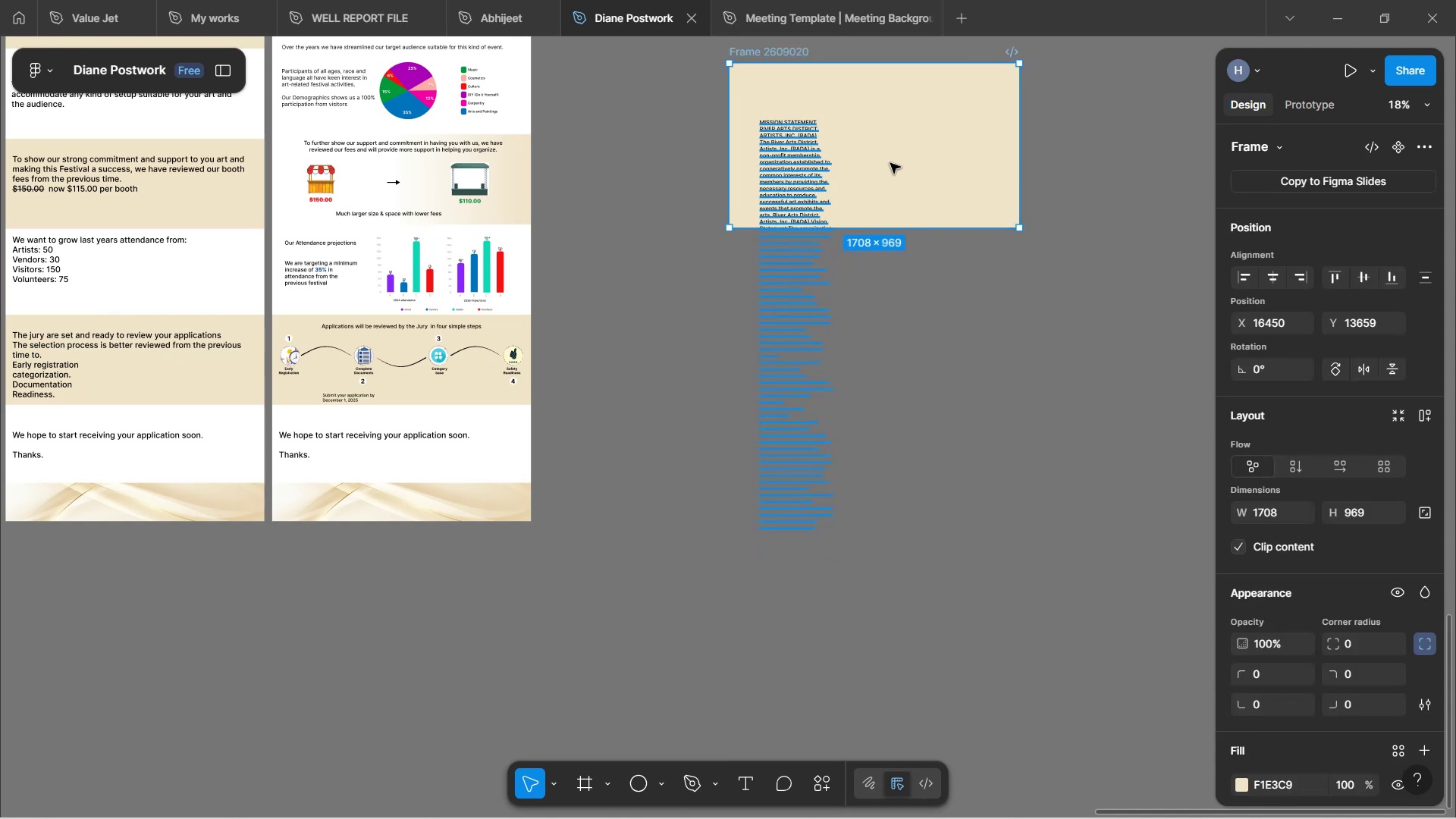 
left_click([808, 198])
 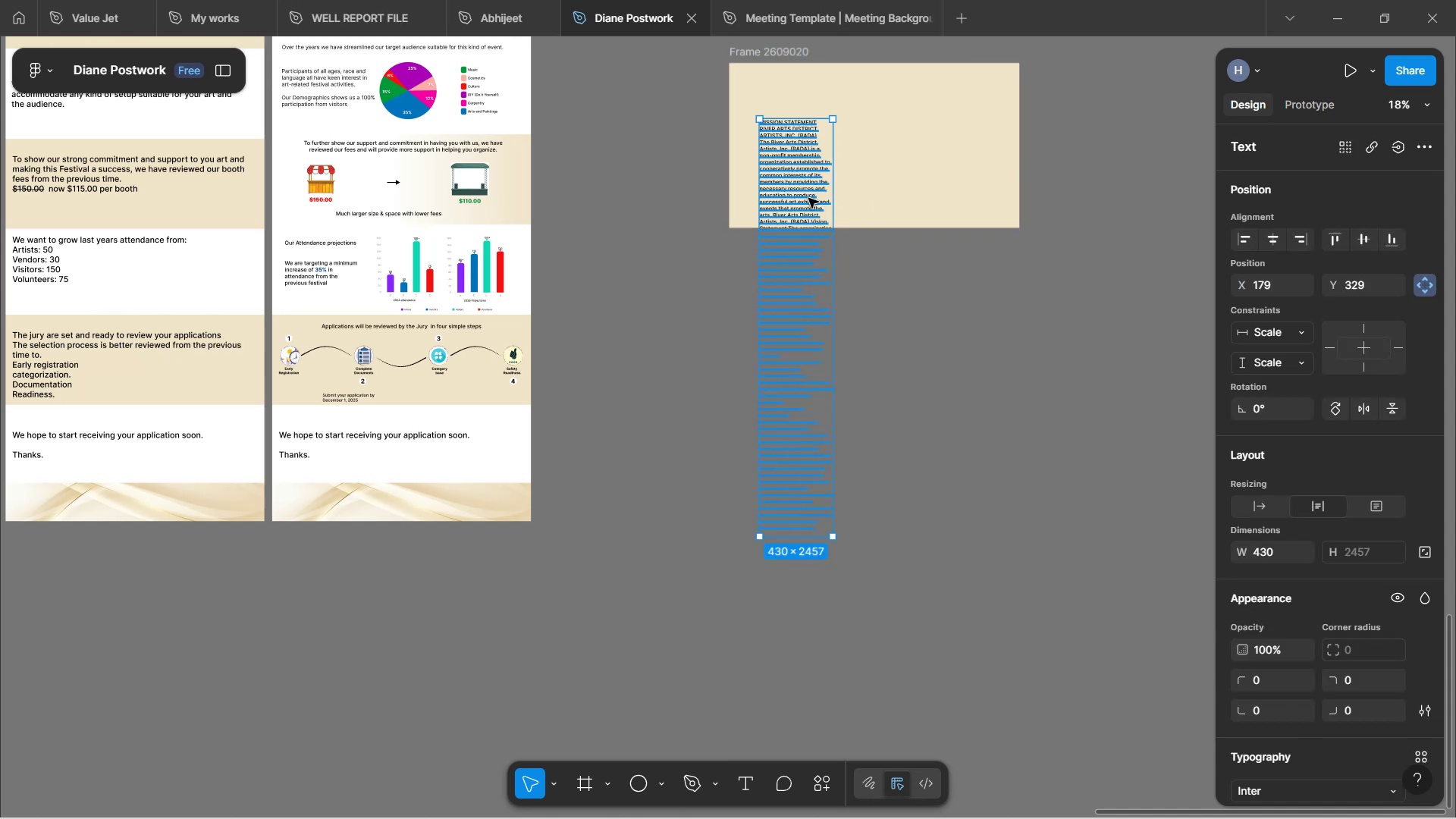 
left_click_drag(start_coordinate=[792, 196], to_coordinate=[656, 389])
 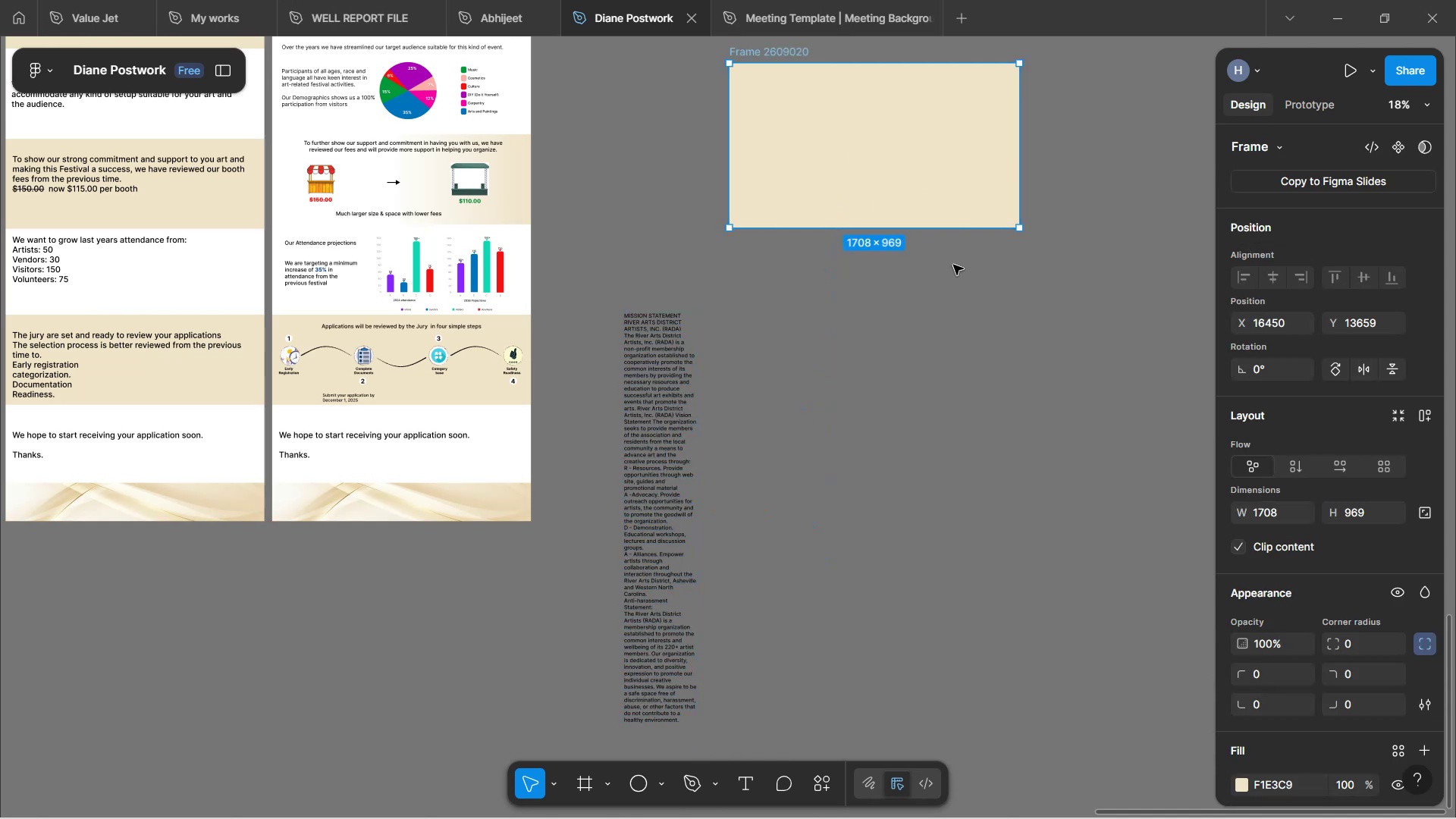 
left_click_drag(start_coordinate=[955, 221], to_coordinate=[979, 491])
 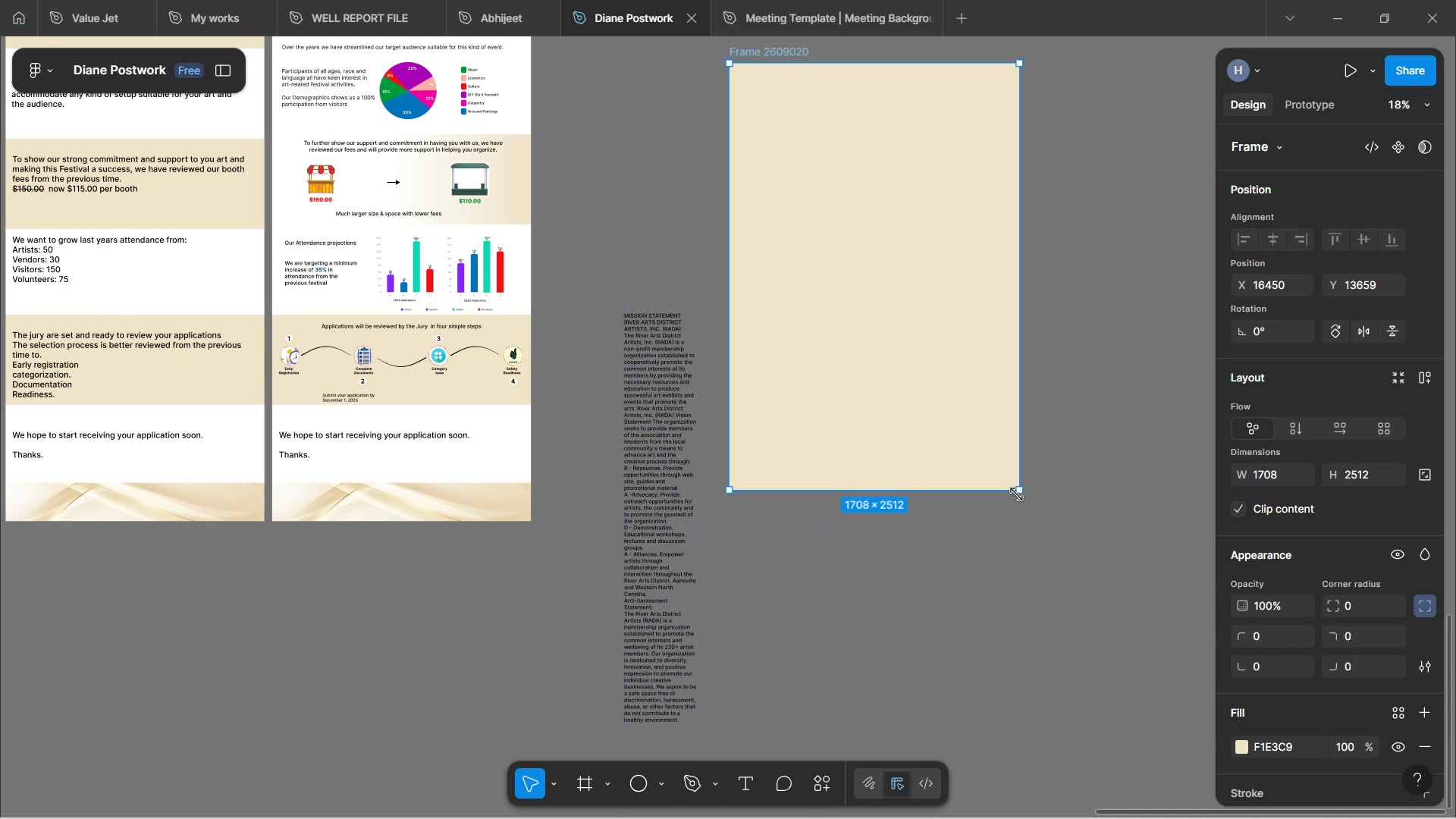 
left_click_drag(start_coordinate=[1020, 489], to_coordinate=[1191, 495])
 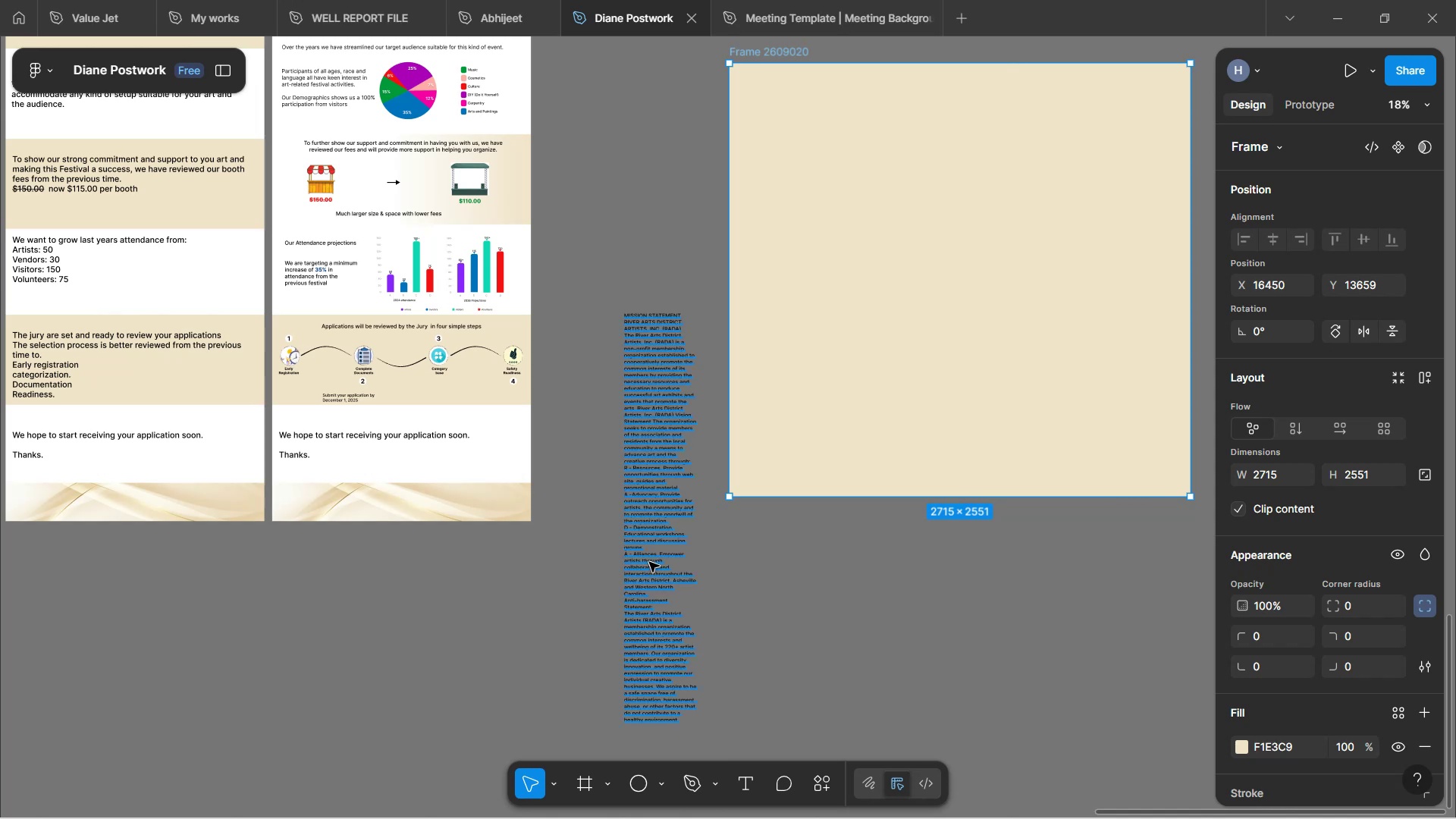 
left_click_drag(start_coordinate=[649, 560], to_coordinate=[811, 323])
 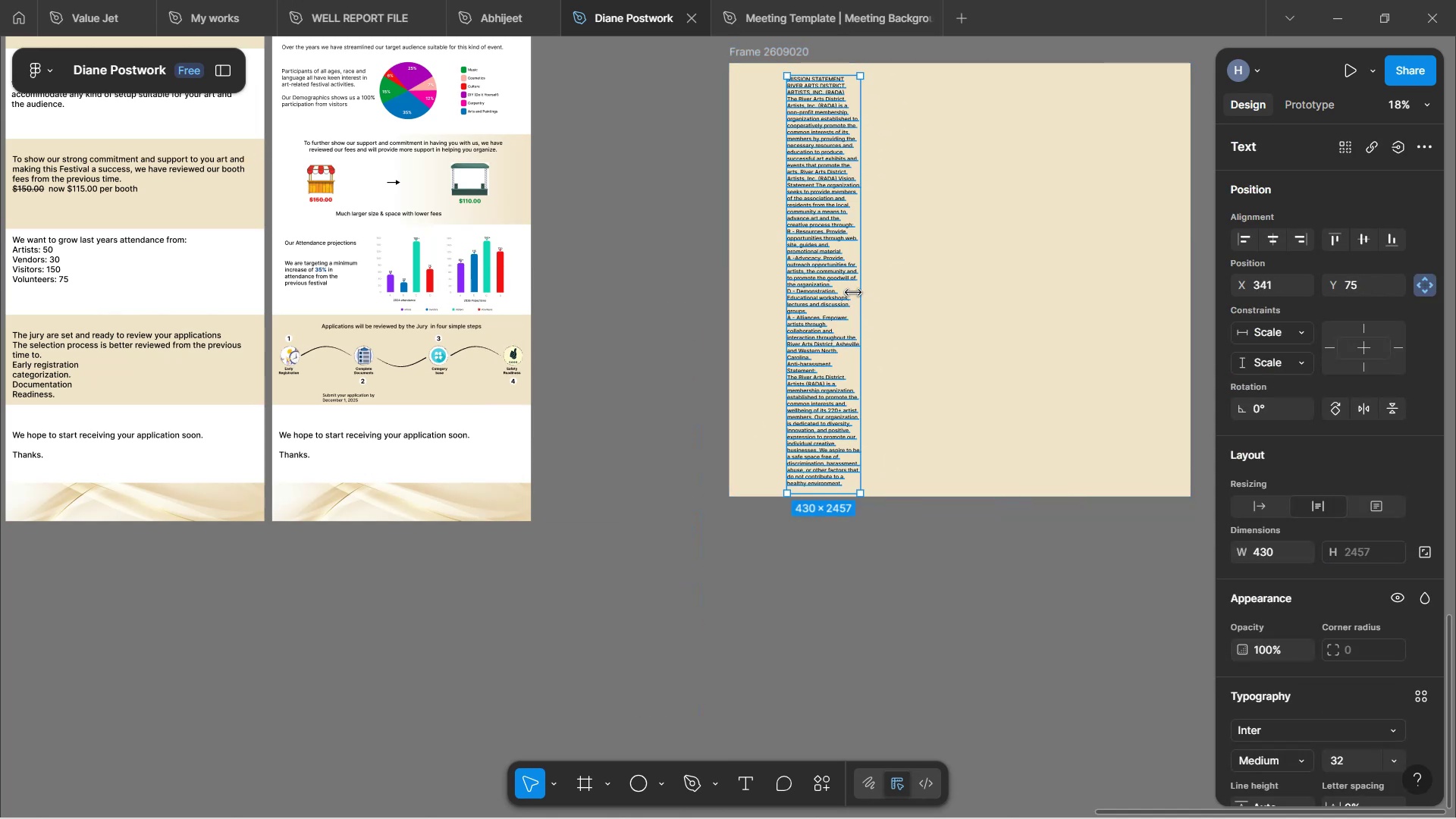 
left_click_drag(start_coordinate=[862, 291], to_coordinate=[969, 300])
 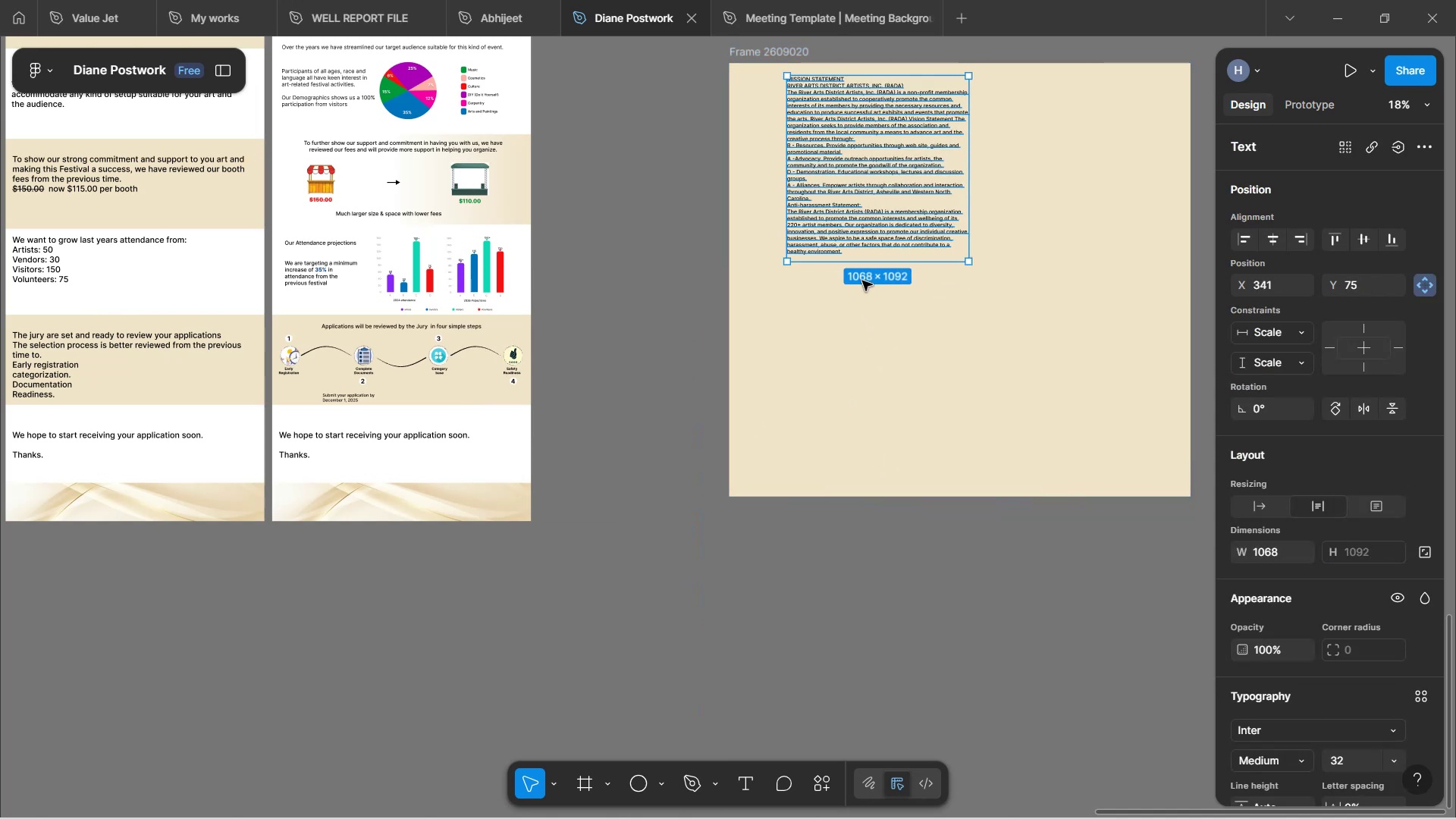 
hold_key(key=ControlLeft, duration=0.51)
scroll: coordinate [877, 239], scroll_direction: up, amount: 10.0
 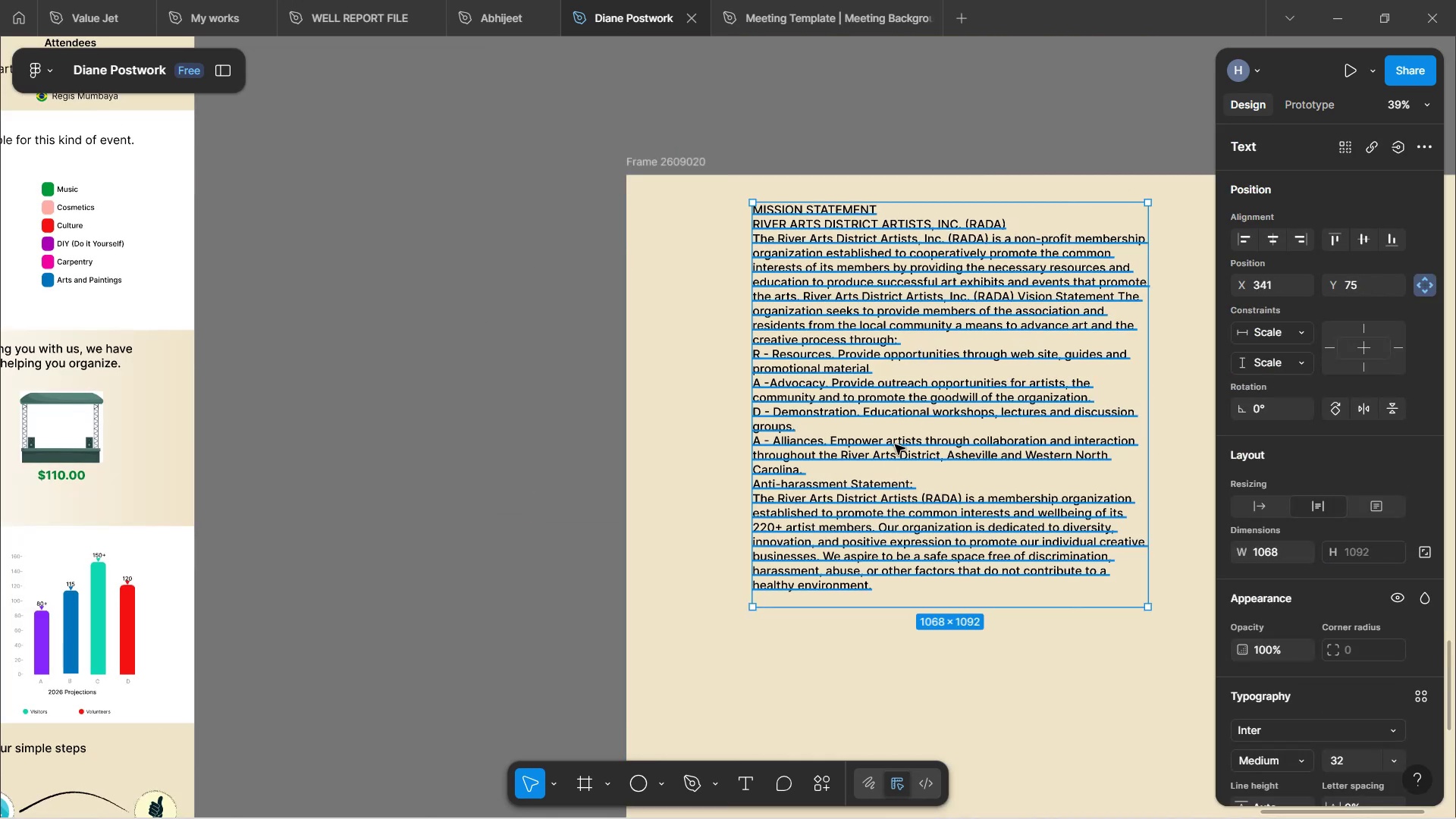 
left_click_drag(start_coordinate=[871, 413], to_coordinate=[800, 424])
 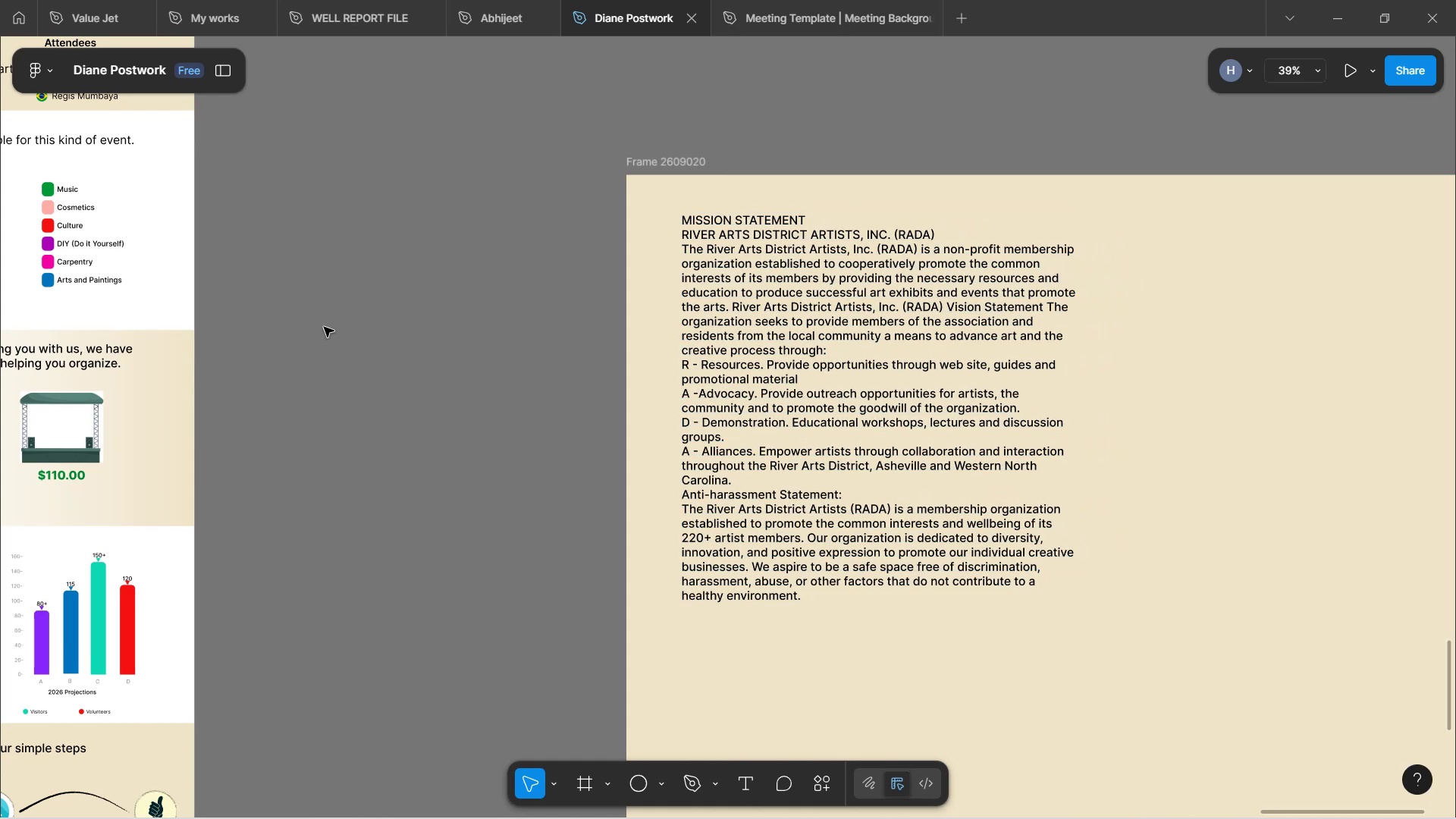 
wait(12.51)
 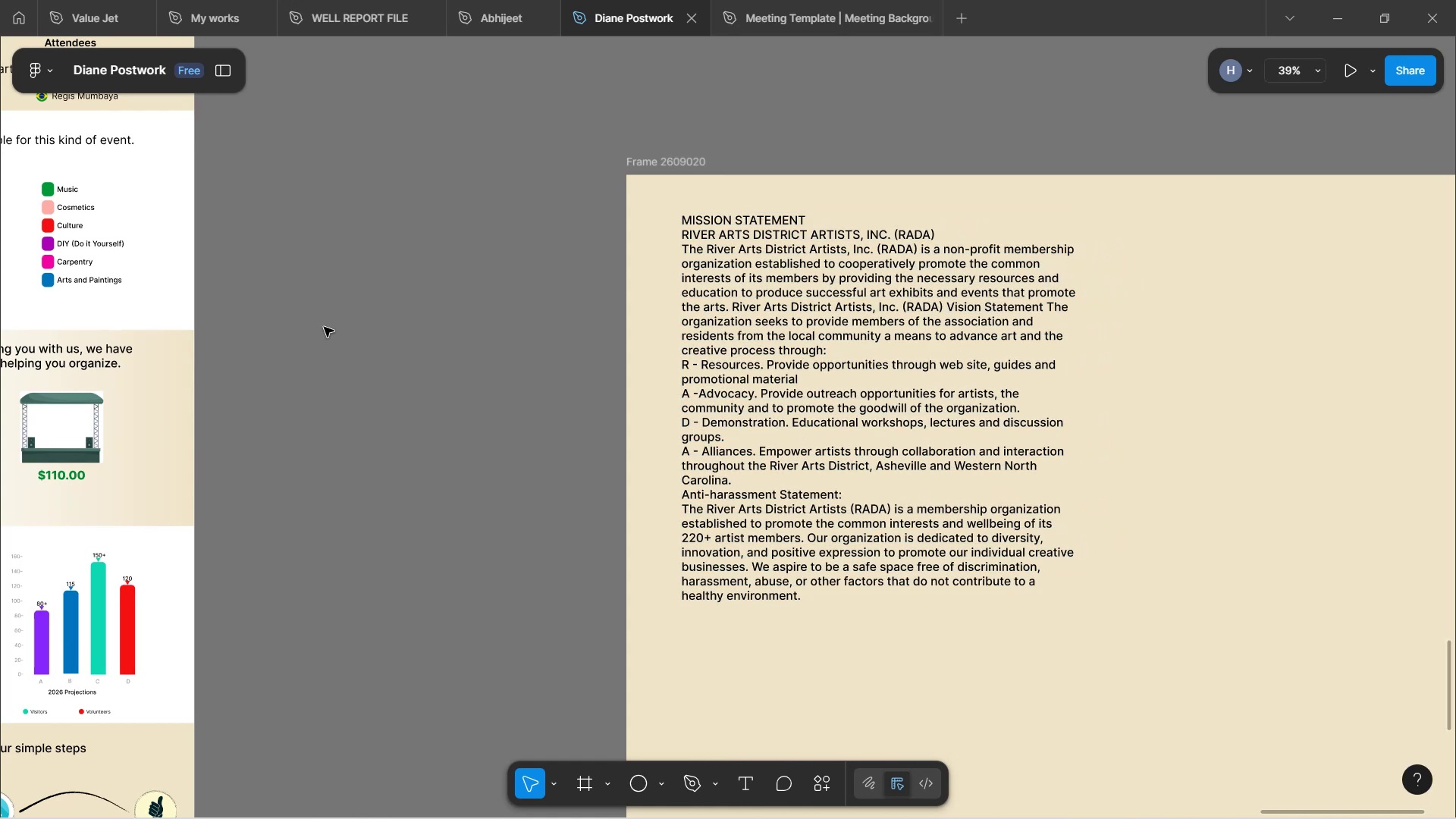 
hold_key(key=ControlLeft, duration=1.11)
 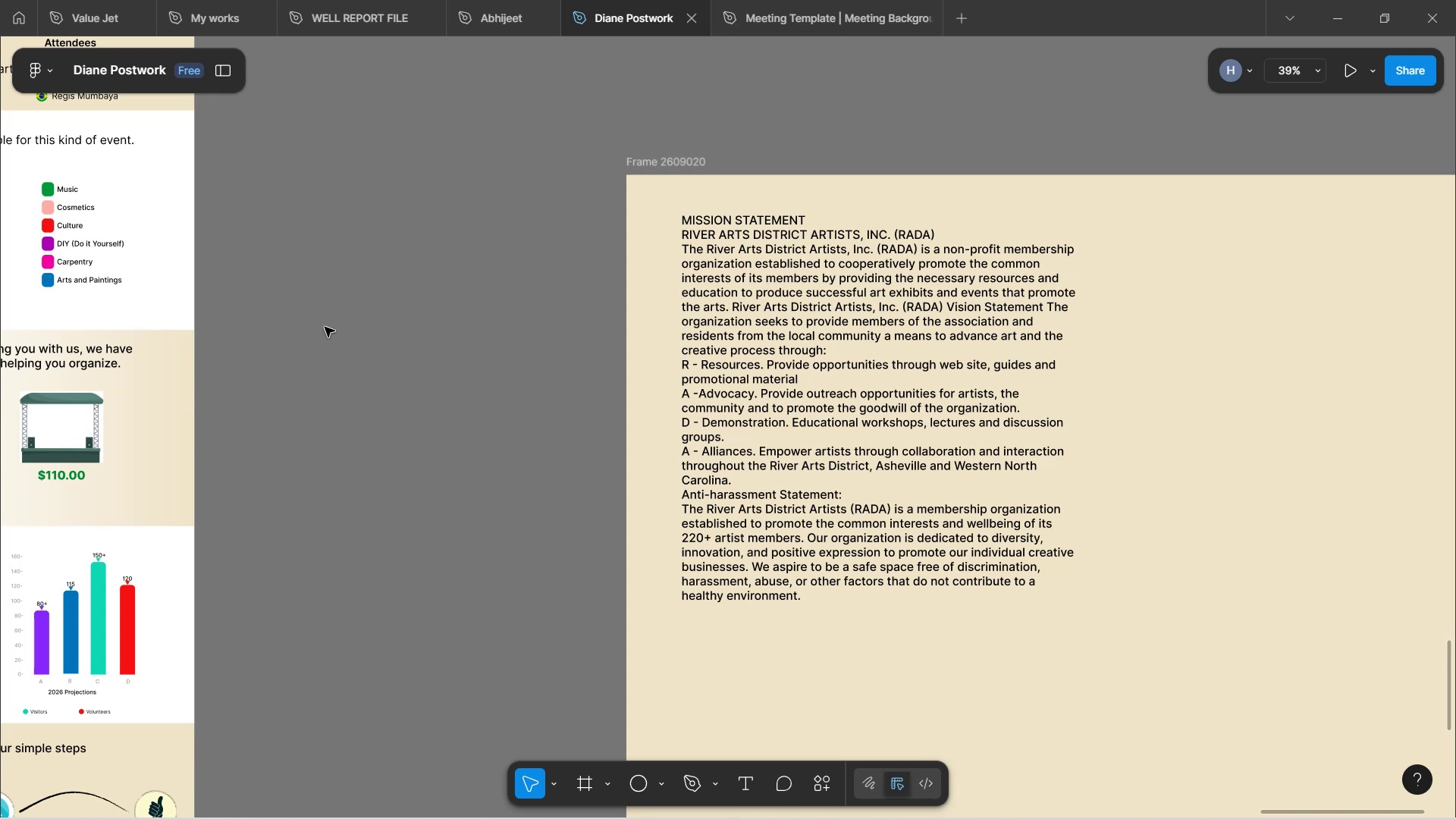 
scroll: coordinate [469, 308], scroll_direction: down, amount: 8.0
 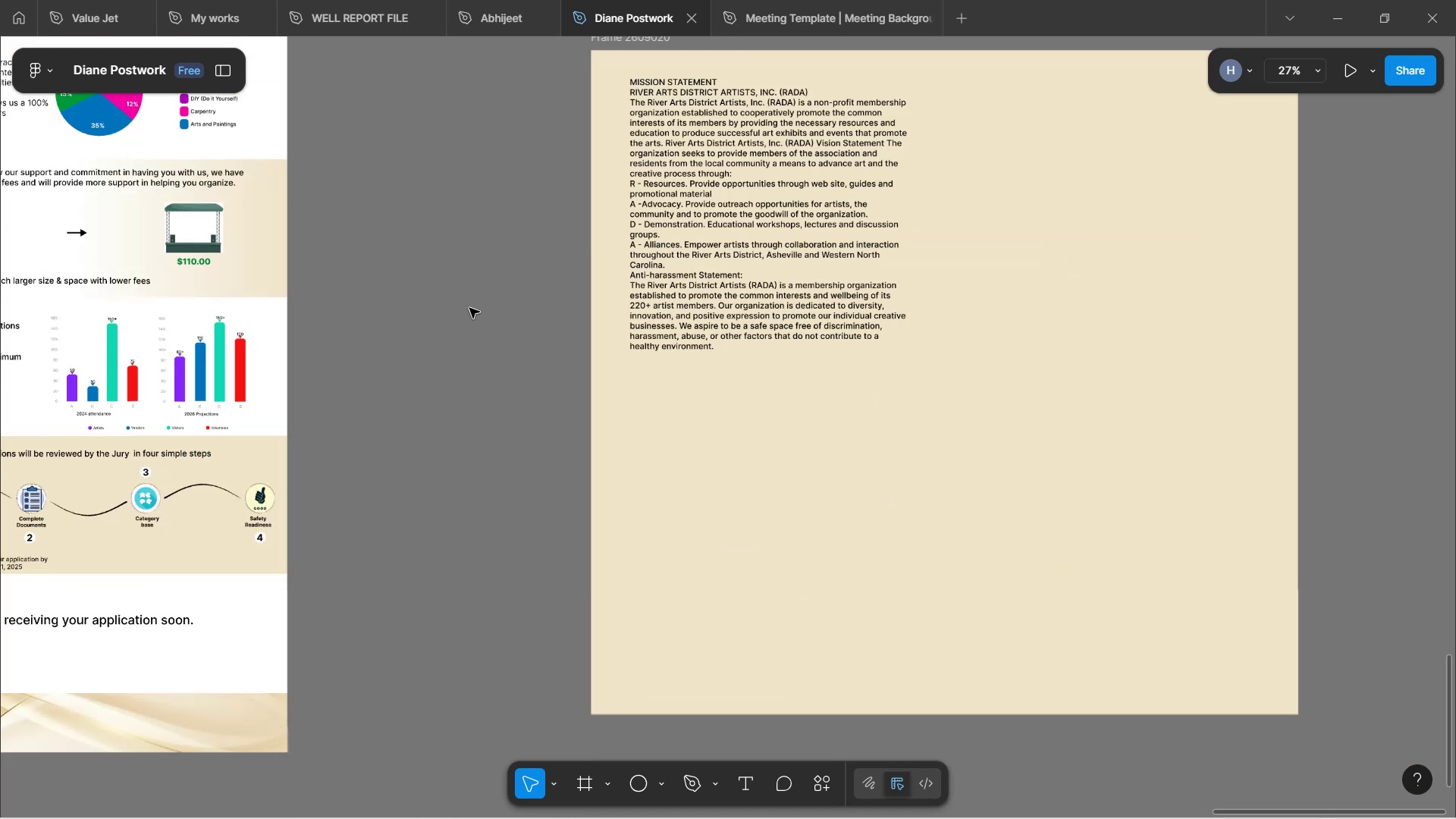 
hold_key(key=ControlLeft, duration=0.79)
 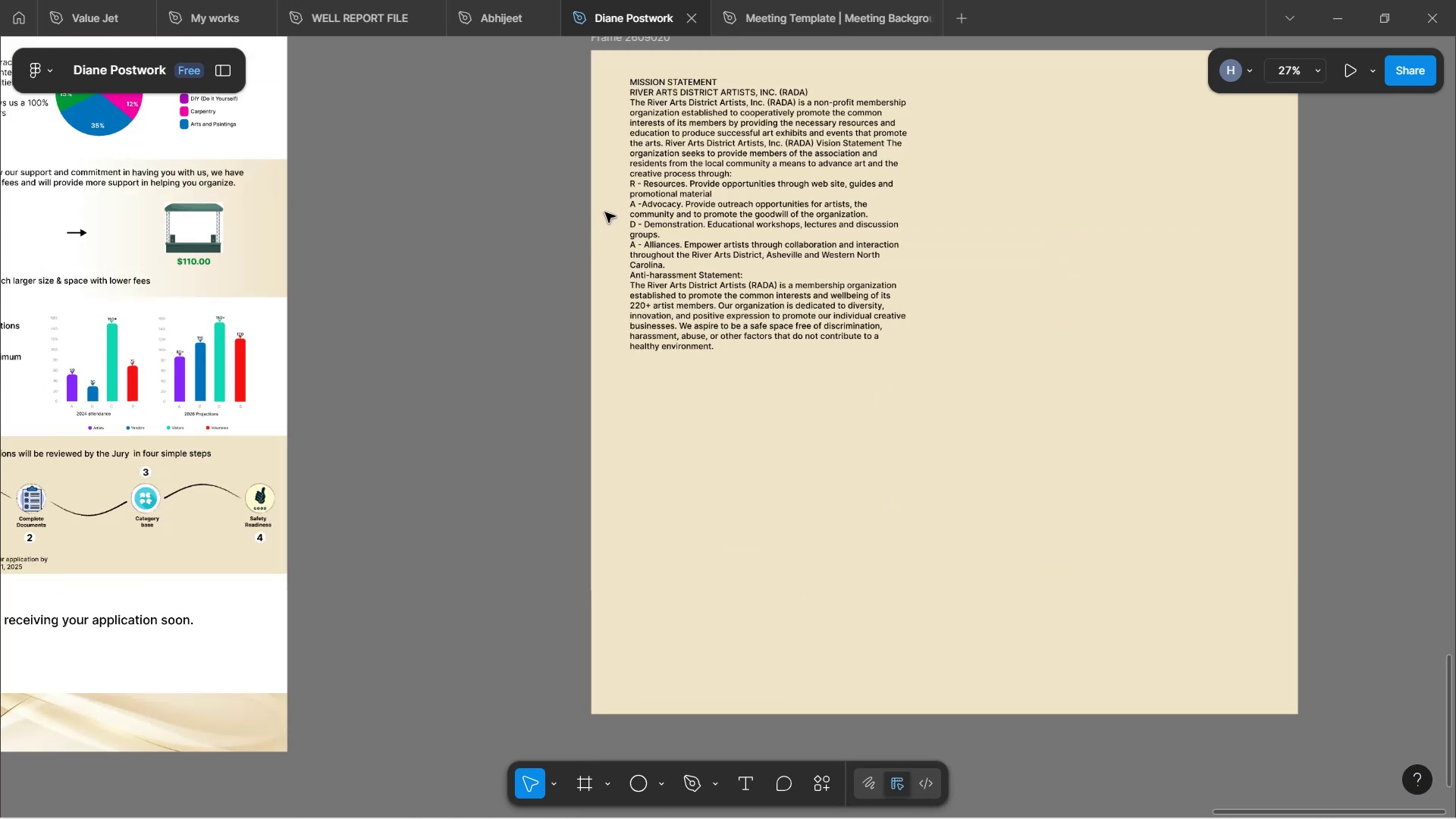 
scroll: coordinate [716, 303], scroll_direction: none, amount: 0.0
 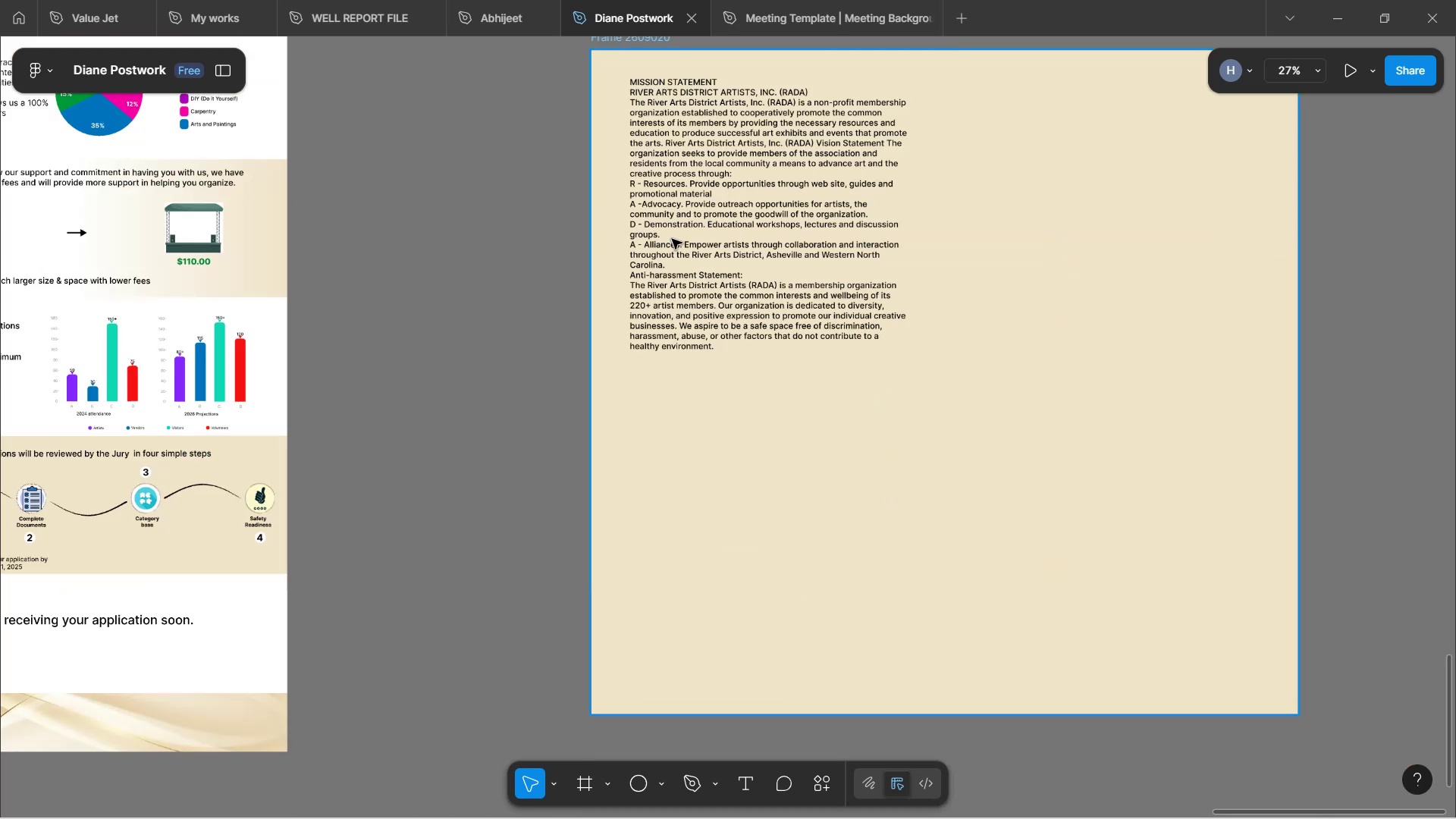 
scroll: coordinate [632, 137], scroll_direction: up, amount: 4.0
 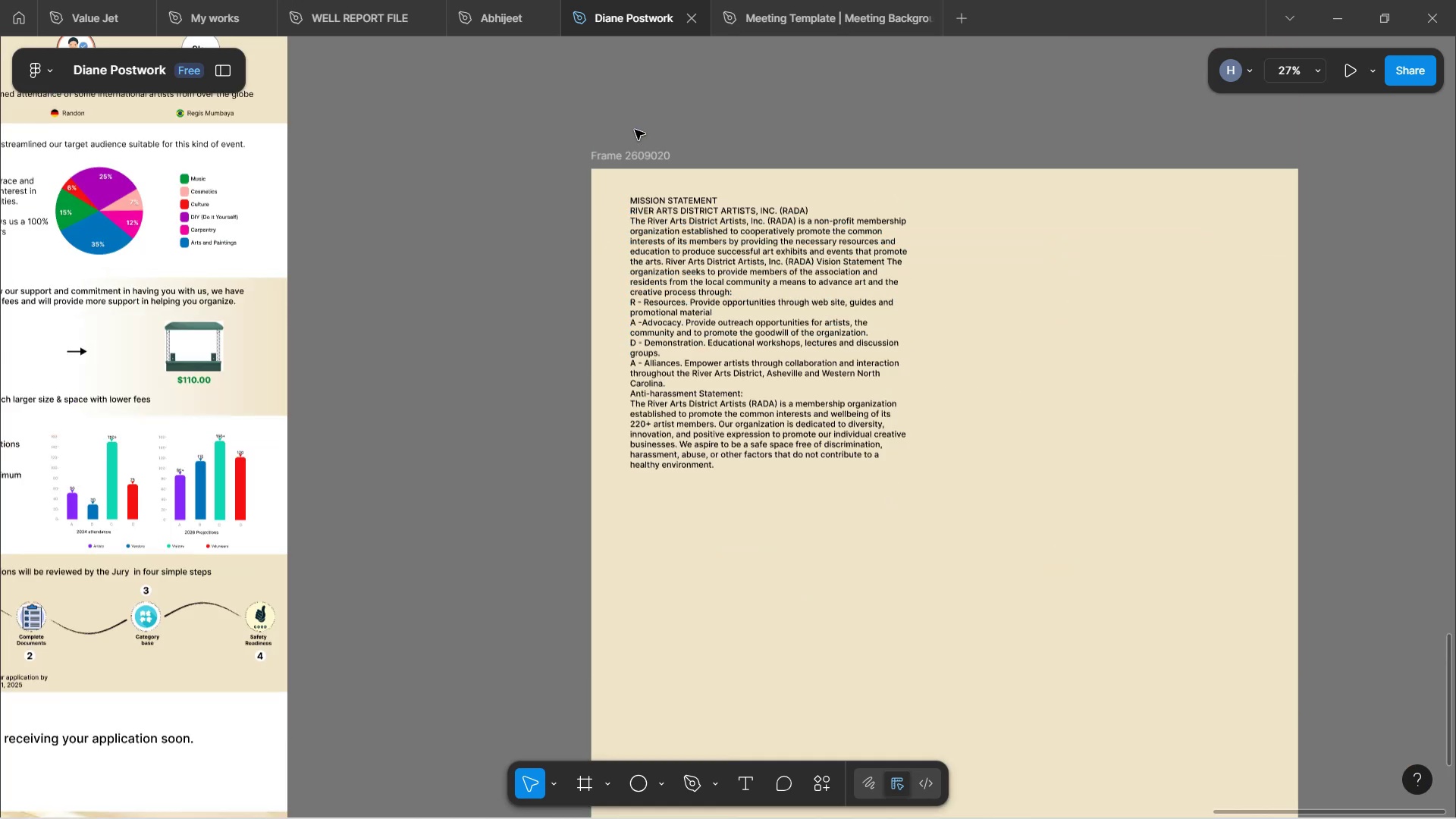 
left_click([629, 153])
 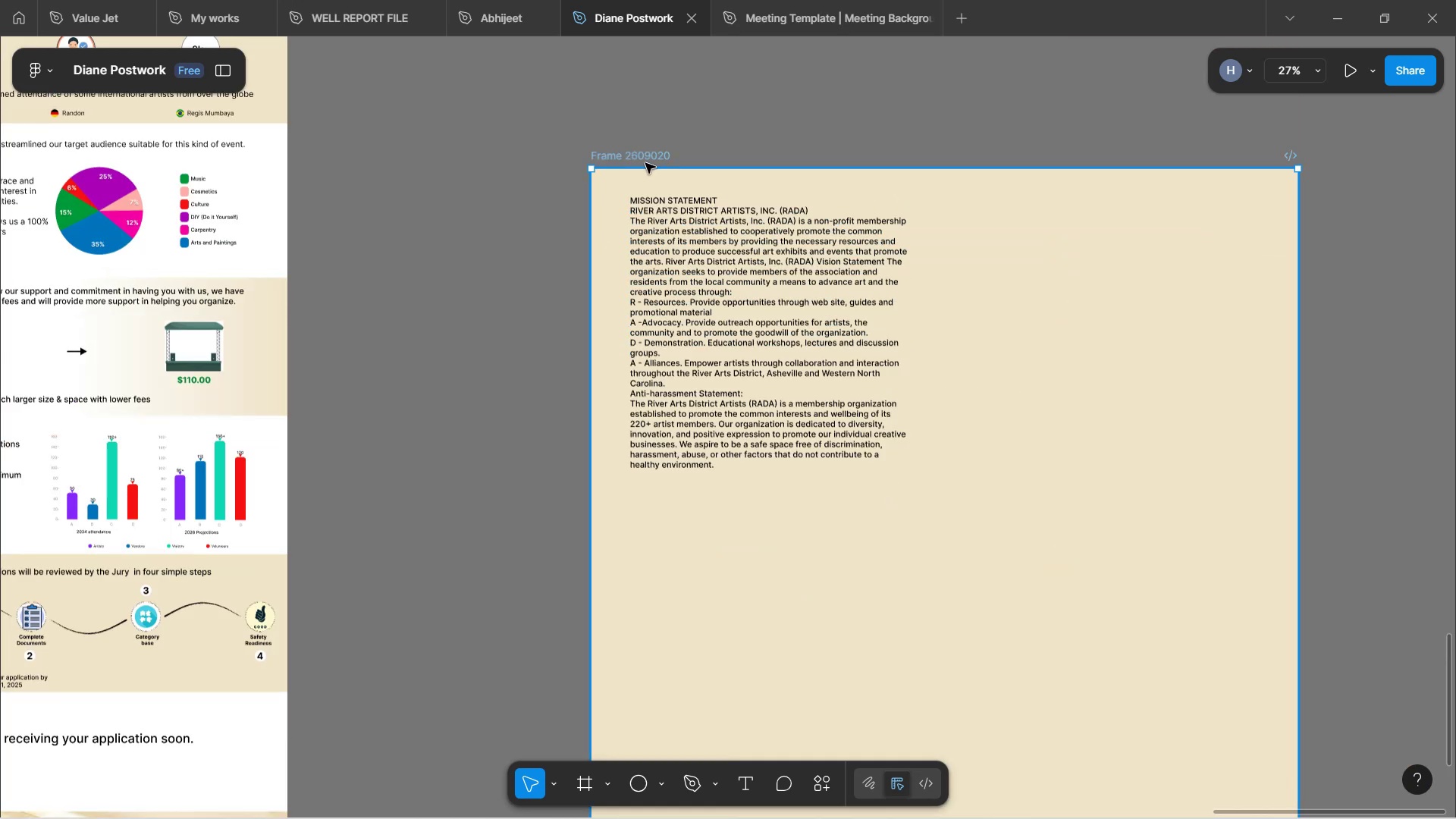 
scroll: coordinate [846, 313], scroll_direction: down, amount: 4.0
 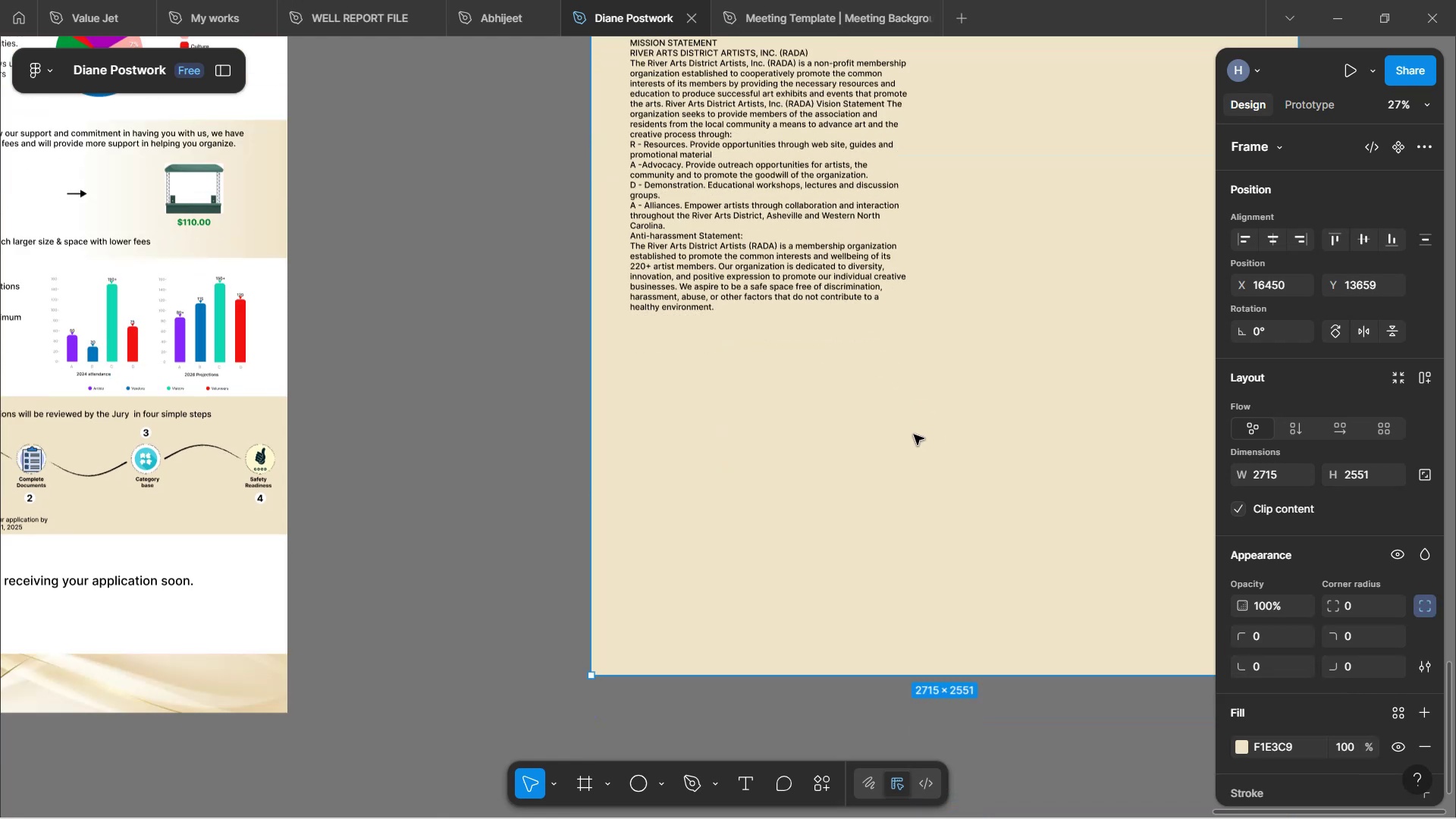 
hold_key(key=ShiftLeft, duration=0.77)
scroll: coordinate [912, 435], scroll_direction: down, amount: 4.0
 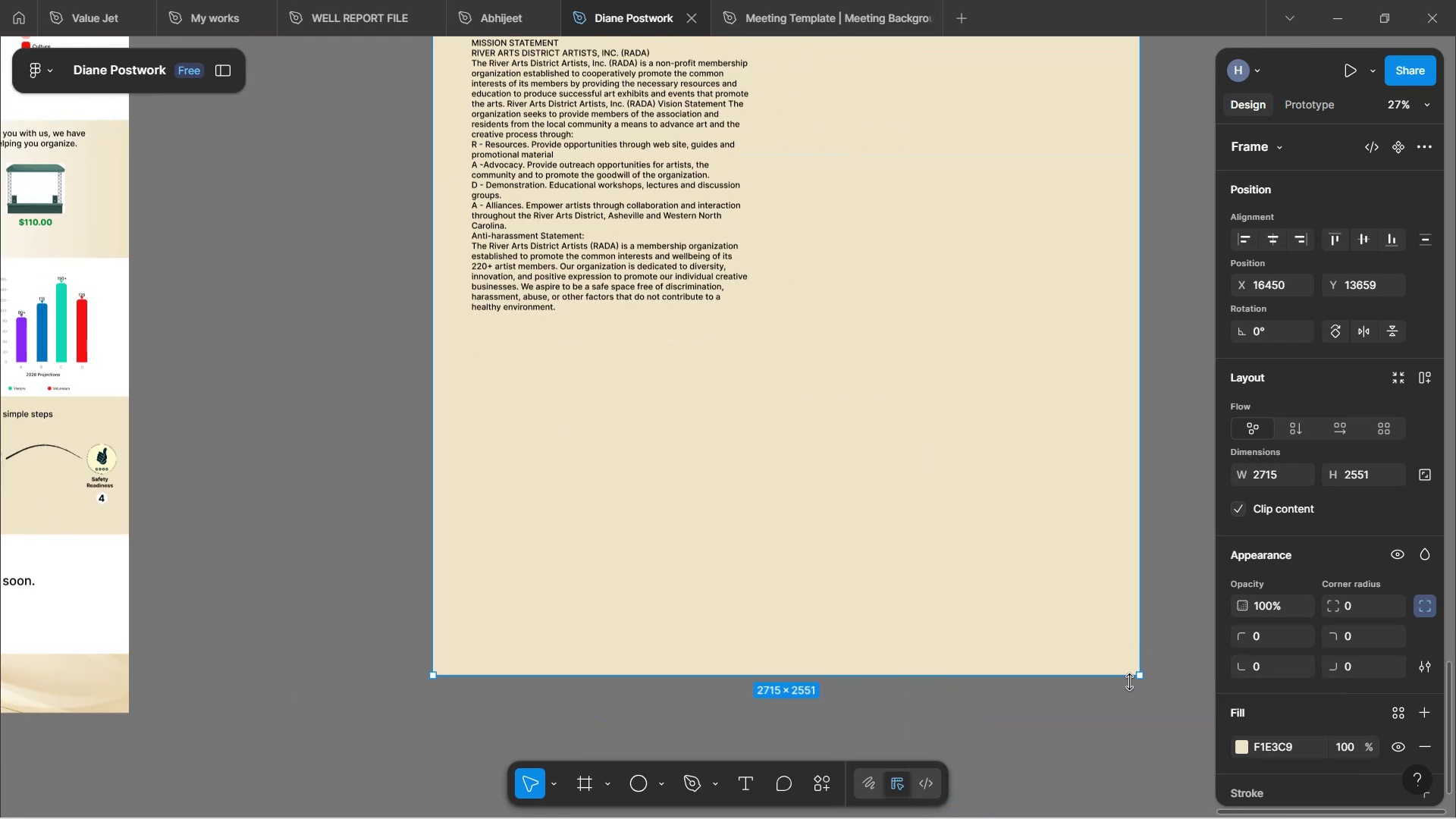 
left_click_drag(start_coordinate=[1138, 675], to_coordinate=[1045, 372])
 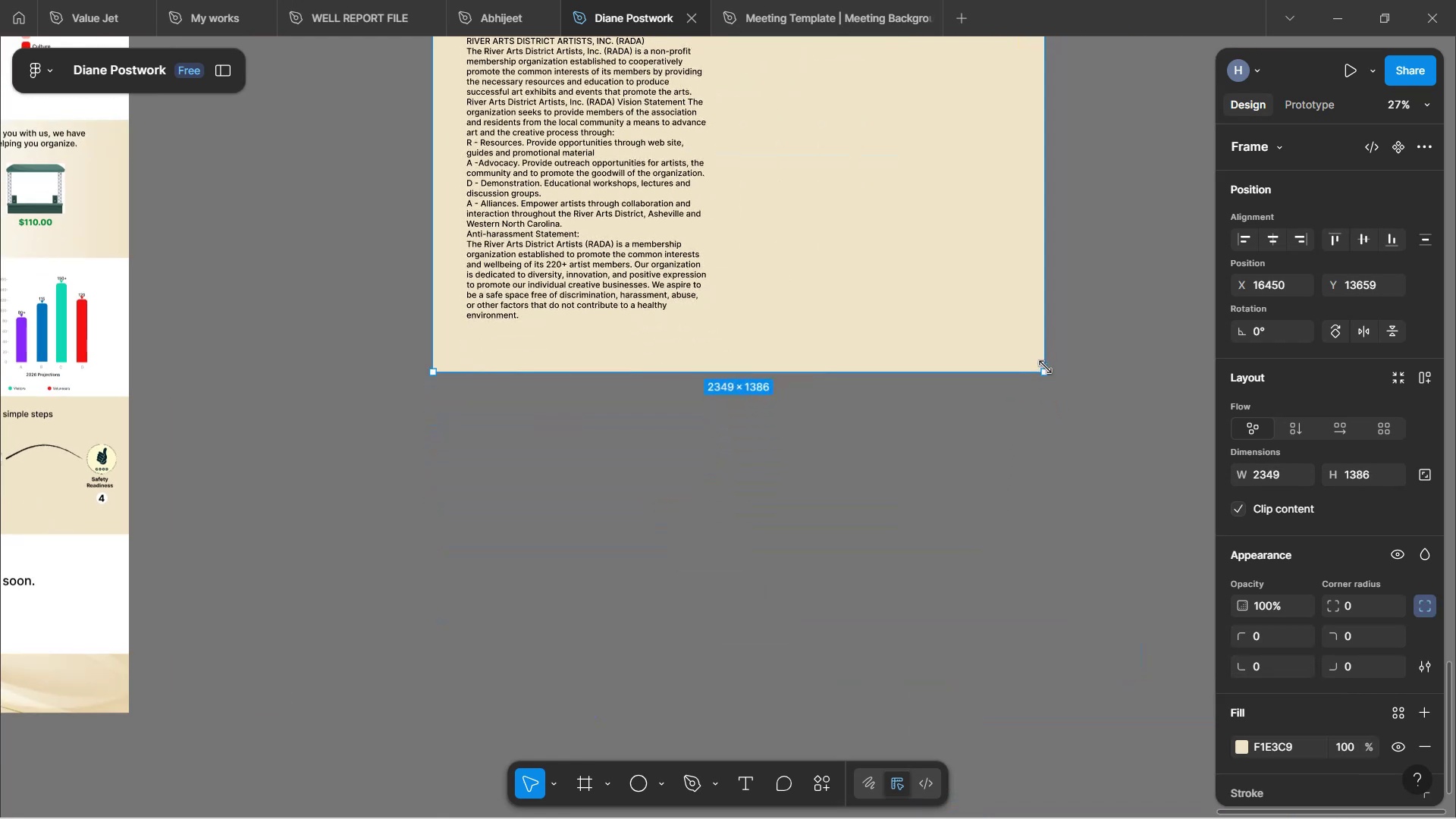 
scroll: coordinate [950, 312], scroll_direction: up, amount: 3.0
 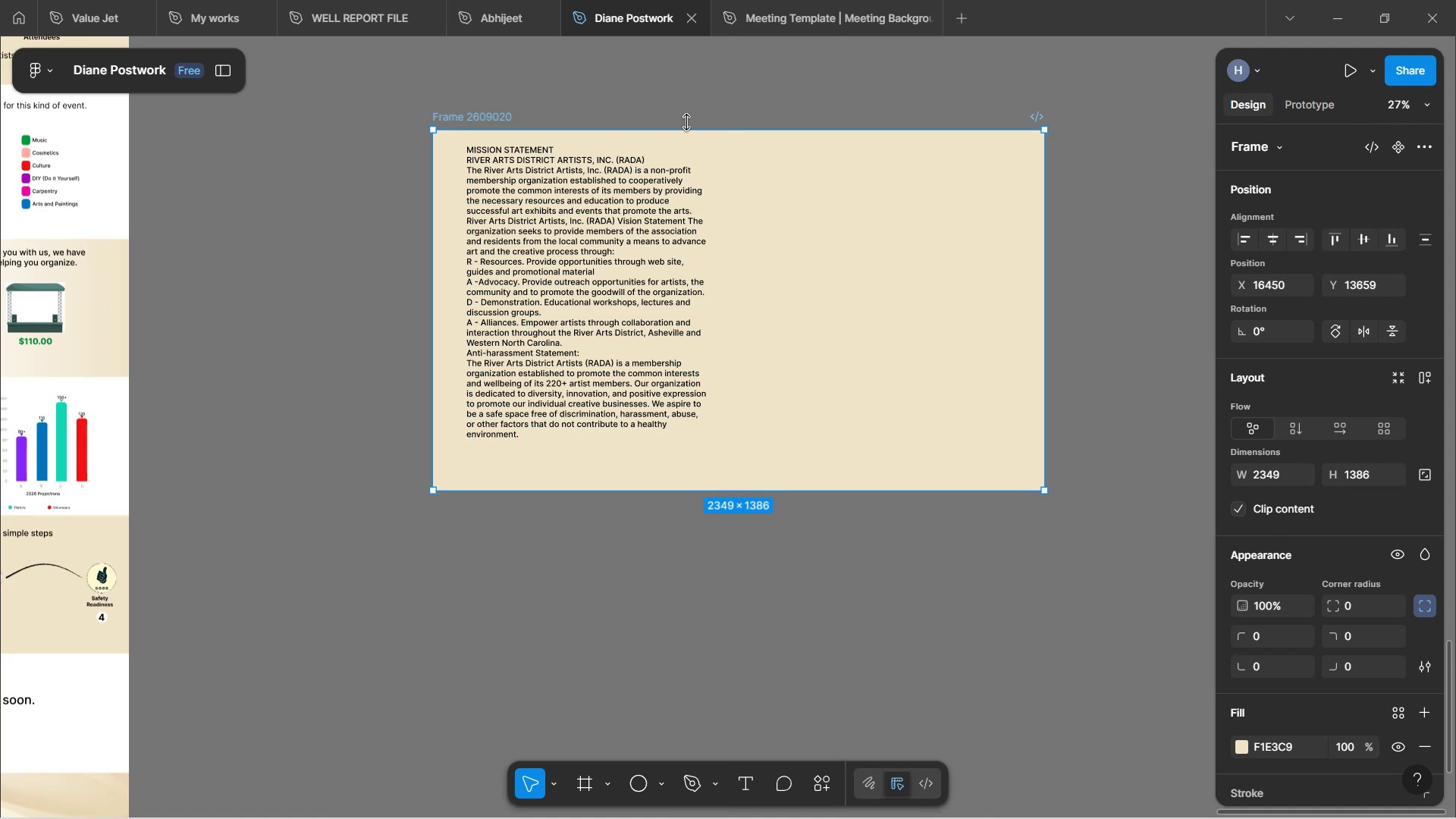 
hold_key(key=ControlLeft, duration=0.69)
scroll: coordinate [674, 218], scroll_direction: down, amount: 10.0
 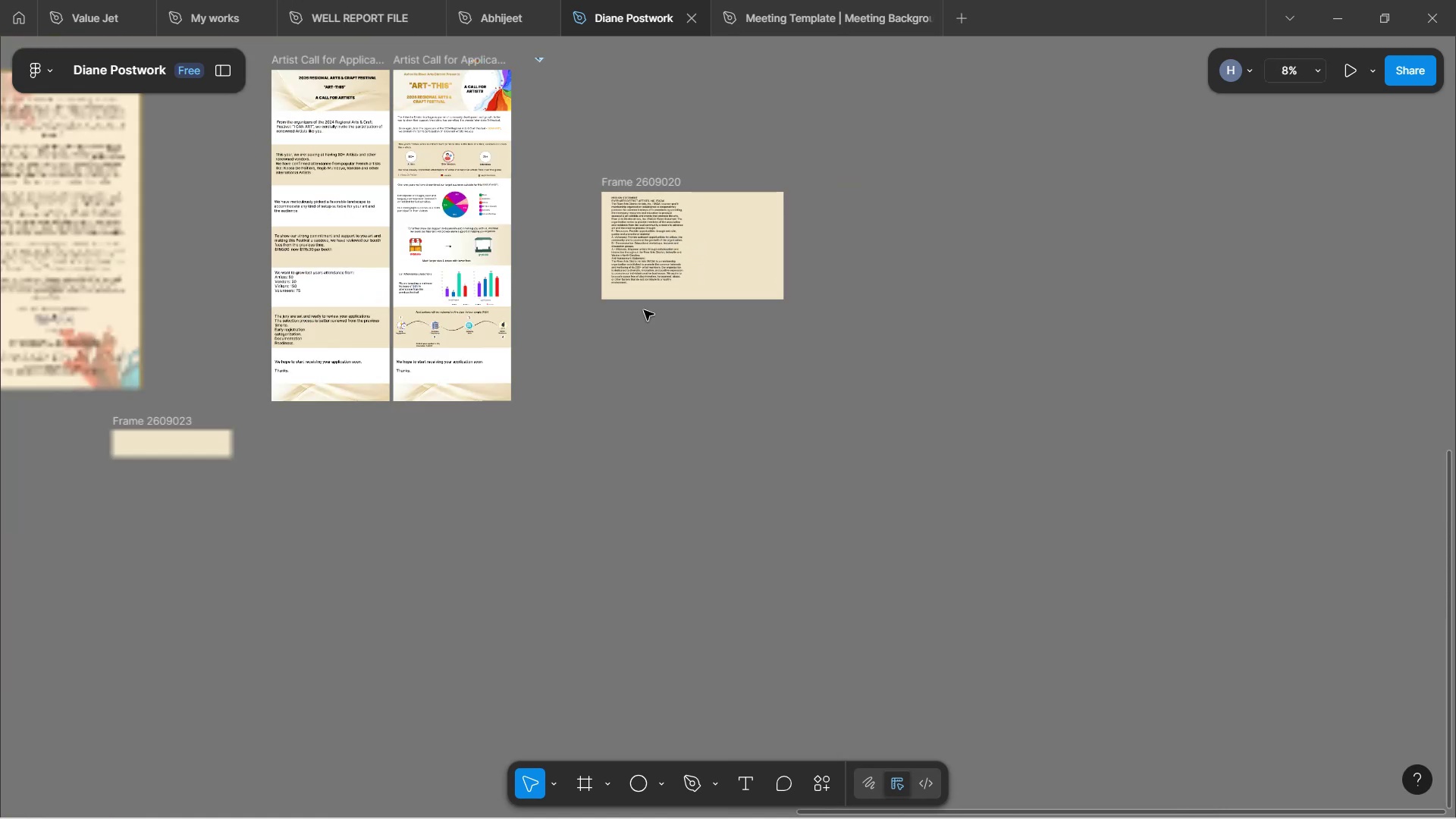 
hold_key(key=Space, duration=1.56)
 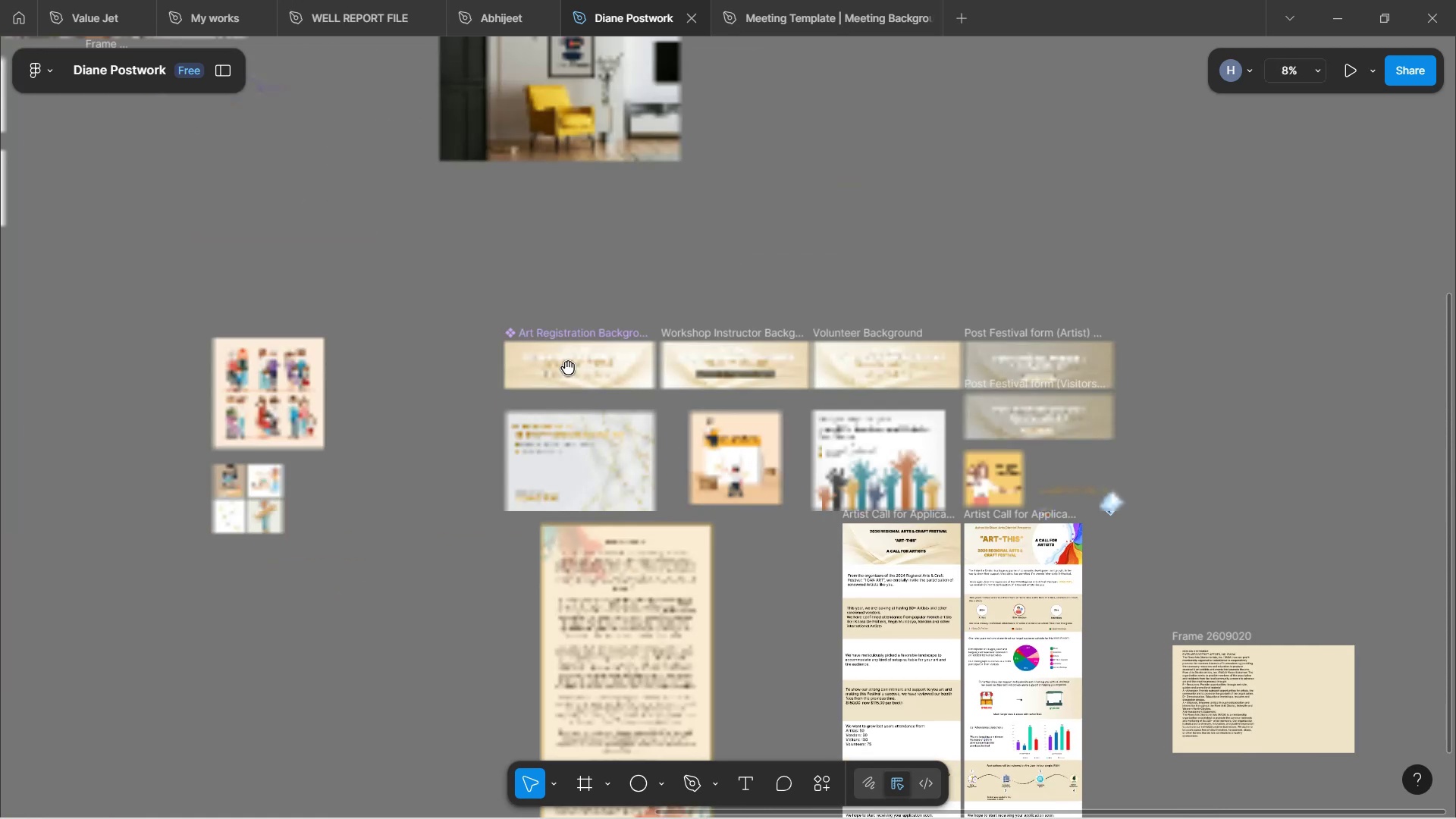 
left_click_drag(start_coordinate=[613, 372], to_coordinate=[836, 532])
 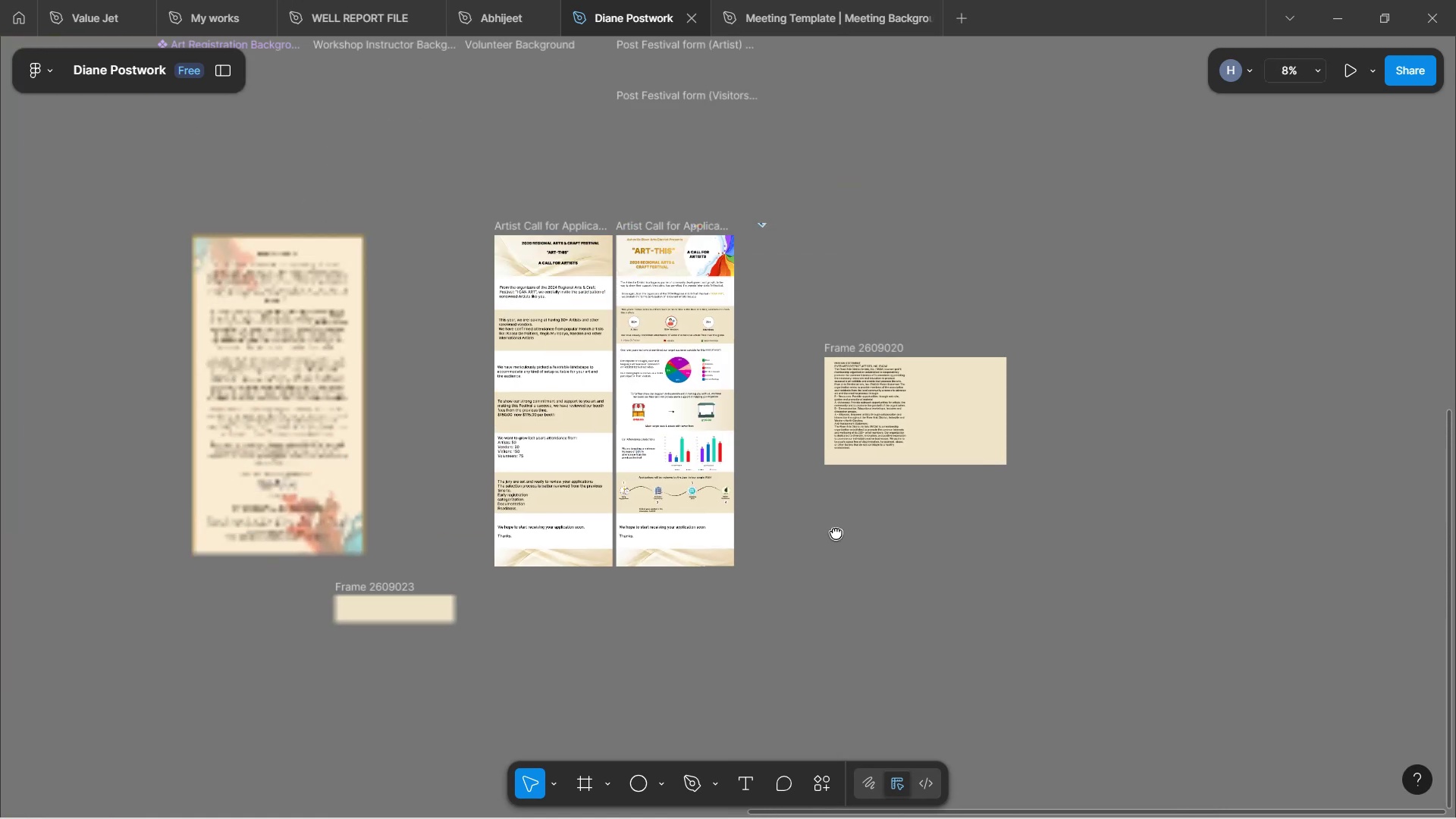 
left_click_drag(start_coordinate=[356, 218], to_coordinate=[703, 505])
 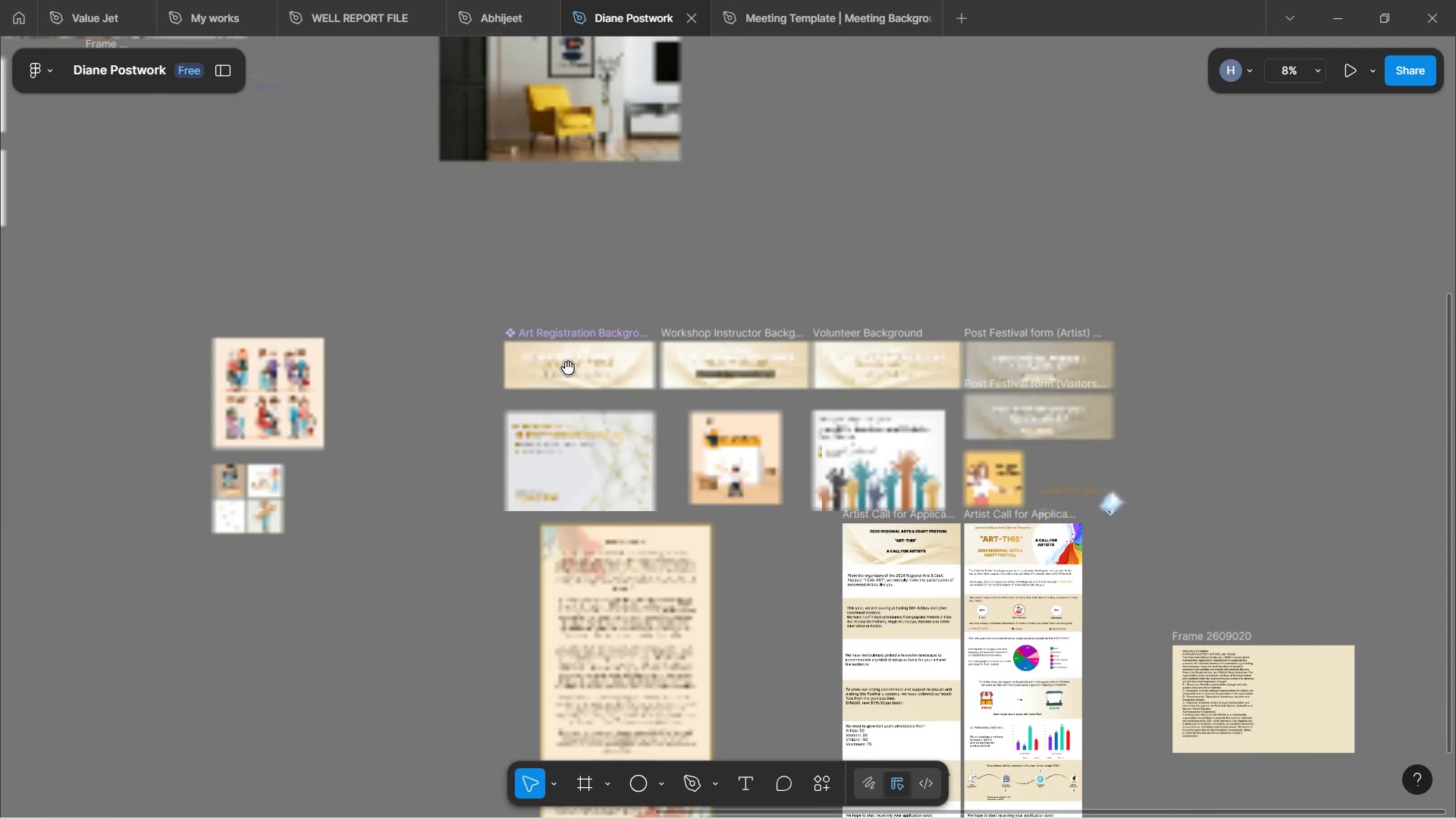 
hold_key(key=Space, duration=1.54)
 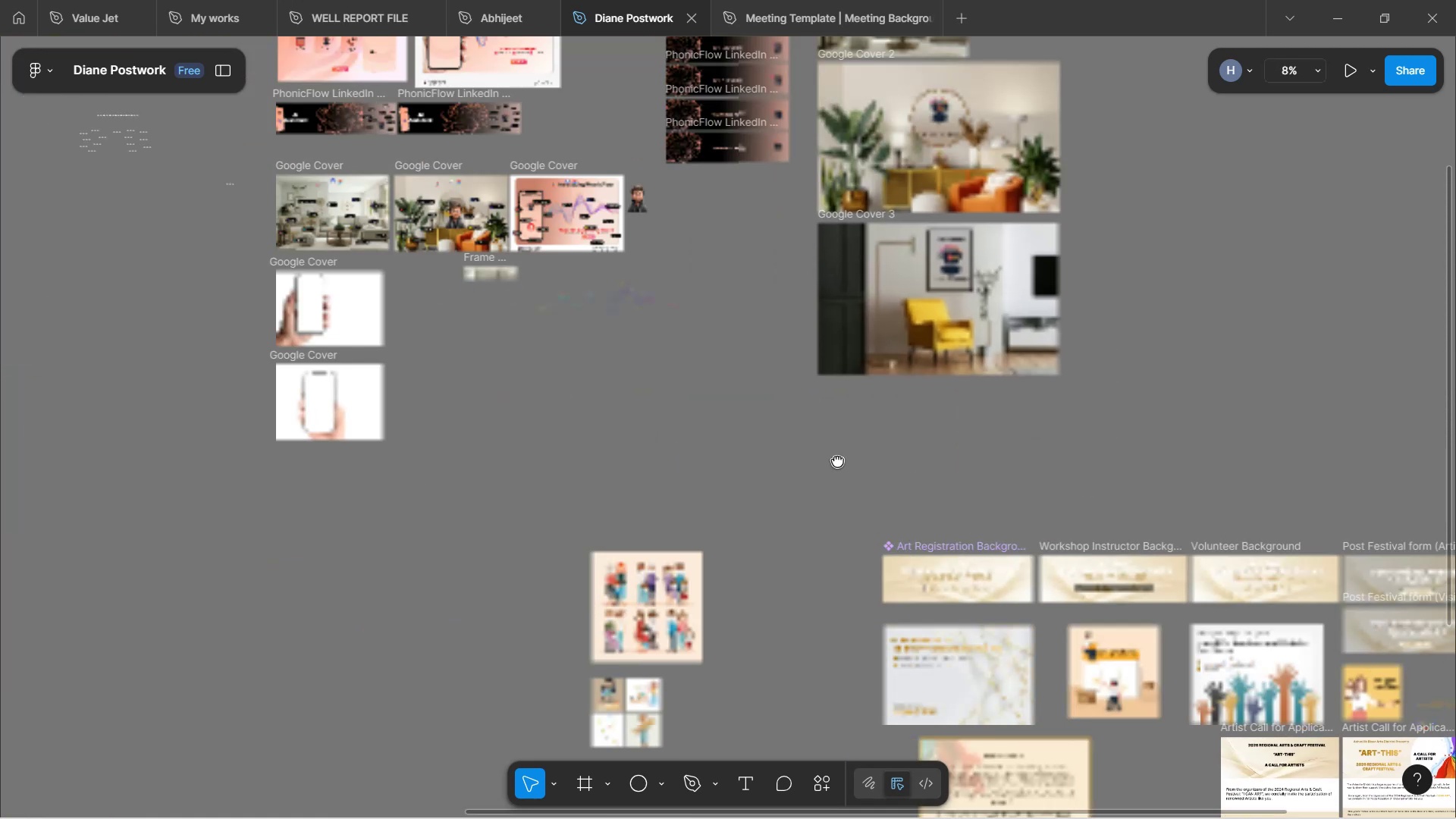 
left_click_drag(start_coordinate=[457, 240], to_coordinate=[837, 460])
 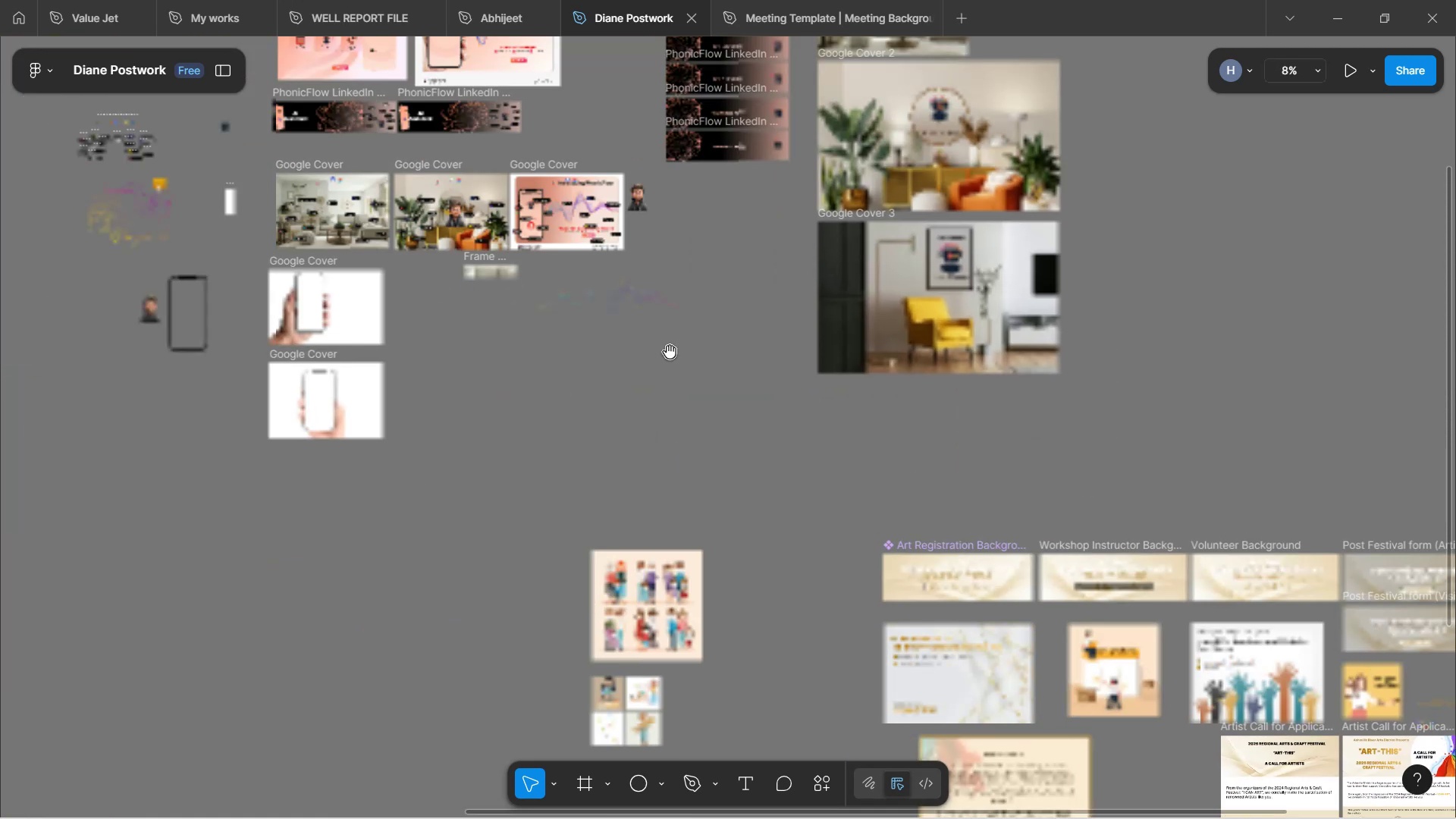 
hold_key(key=Space, duration=1.84)
 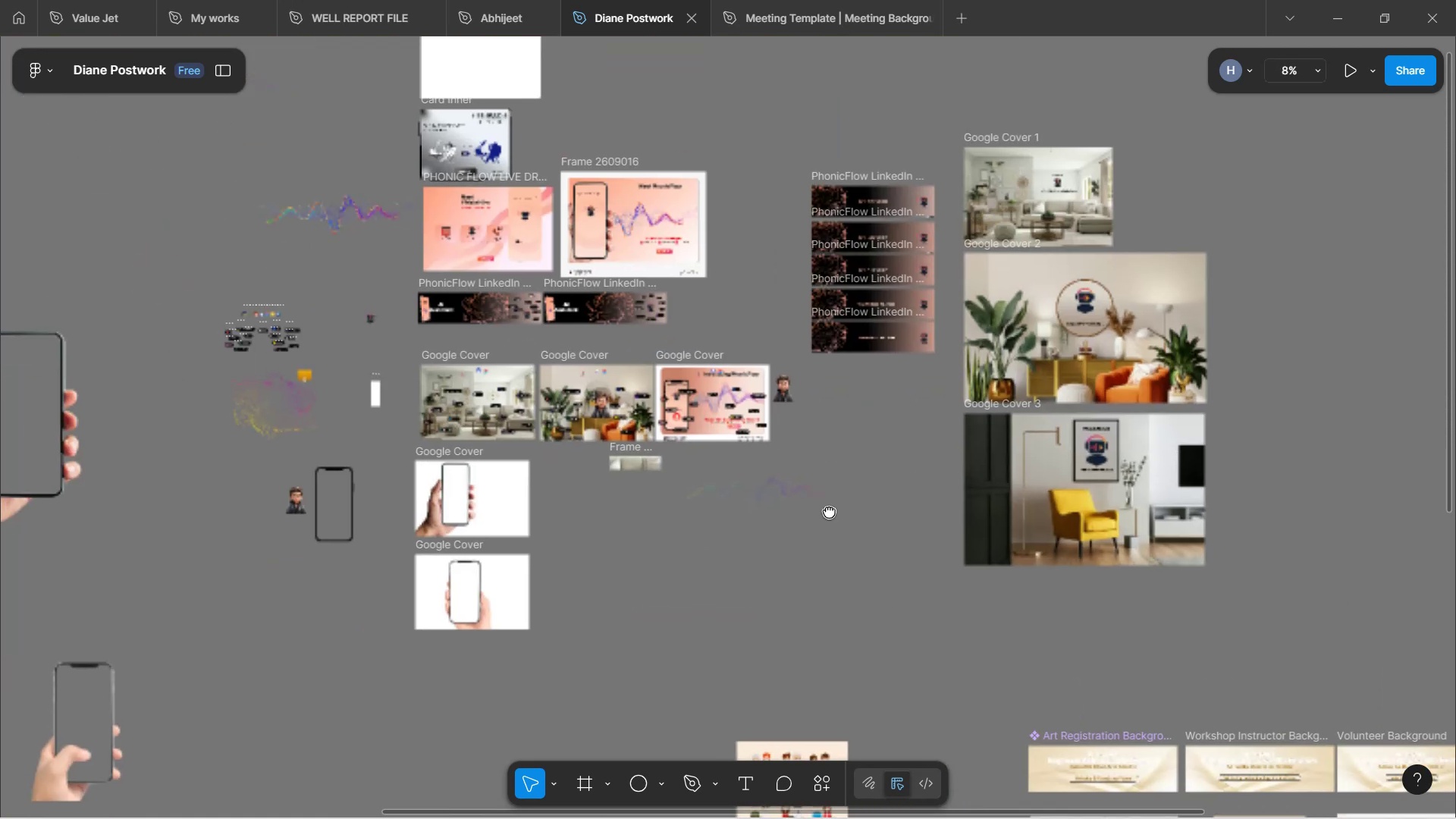 
left_click_drag(start_coordinate=[665, 357], to_coordinate=[808, 544])
 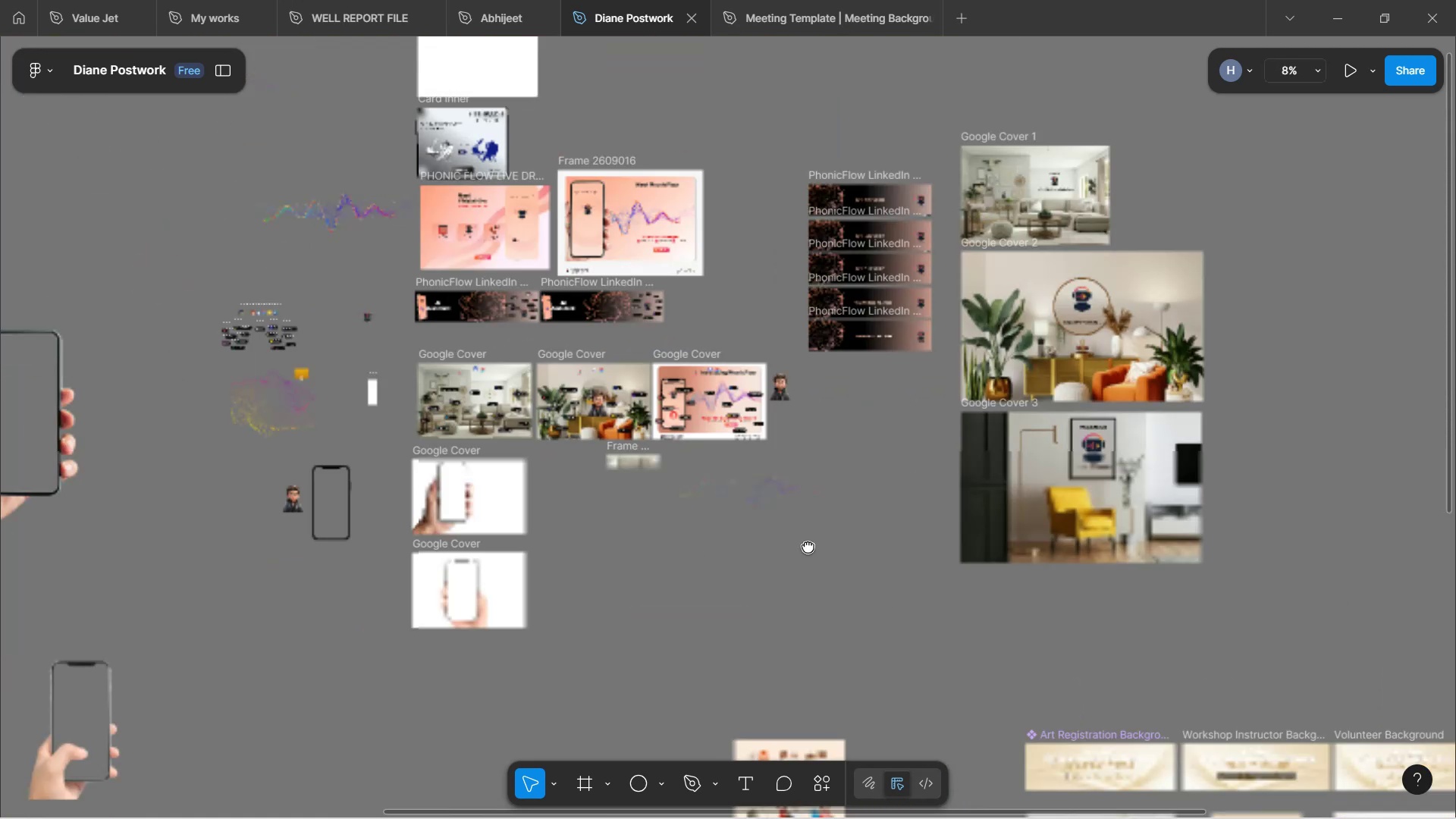 
left_click_drag(start_coordinate=[828, 444], to_coordinate=[598, 396])
 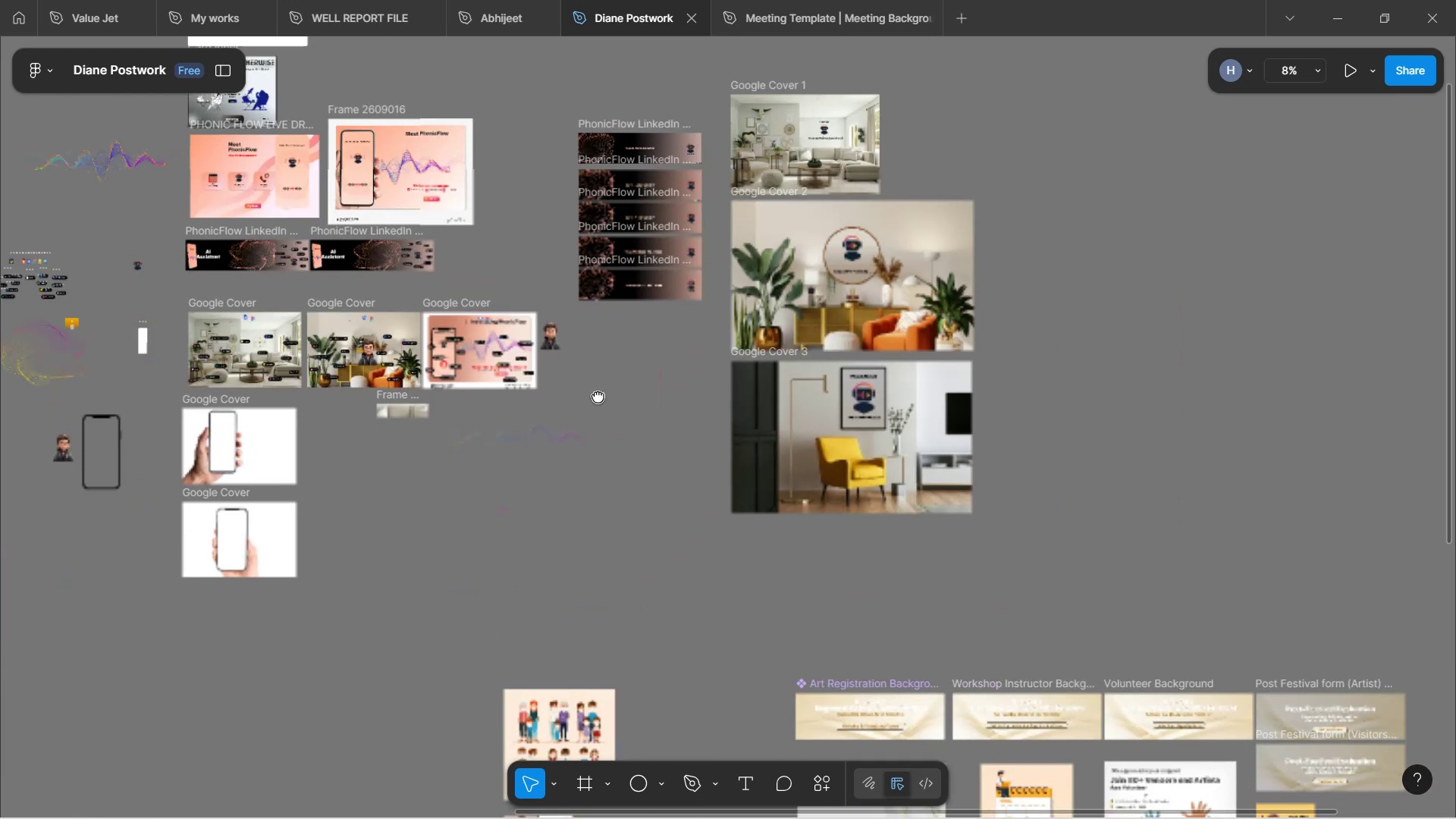 
hold_key(key=Space, duration=1.56)
 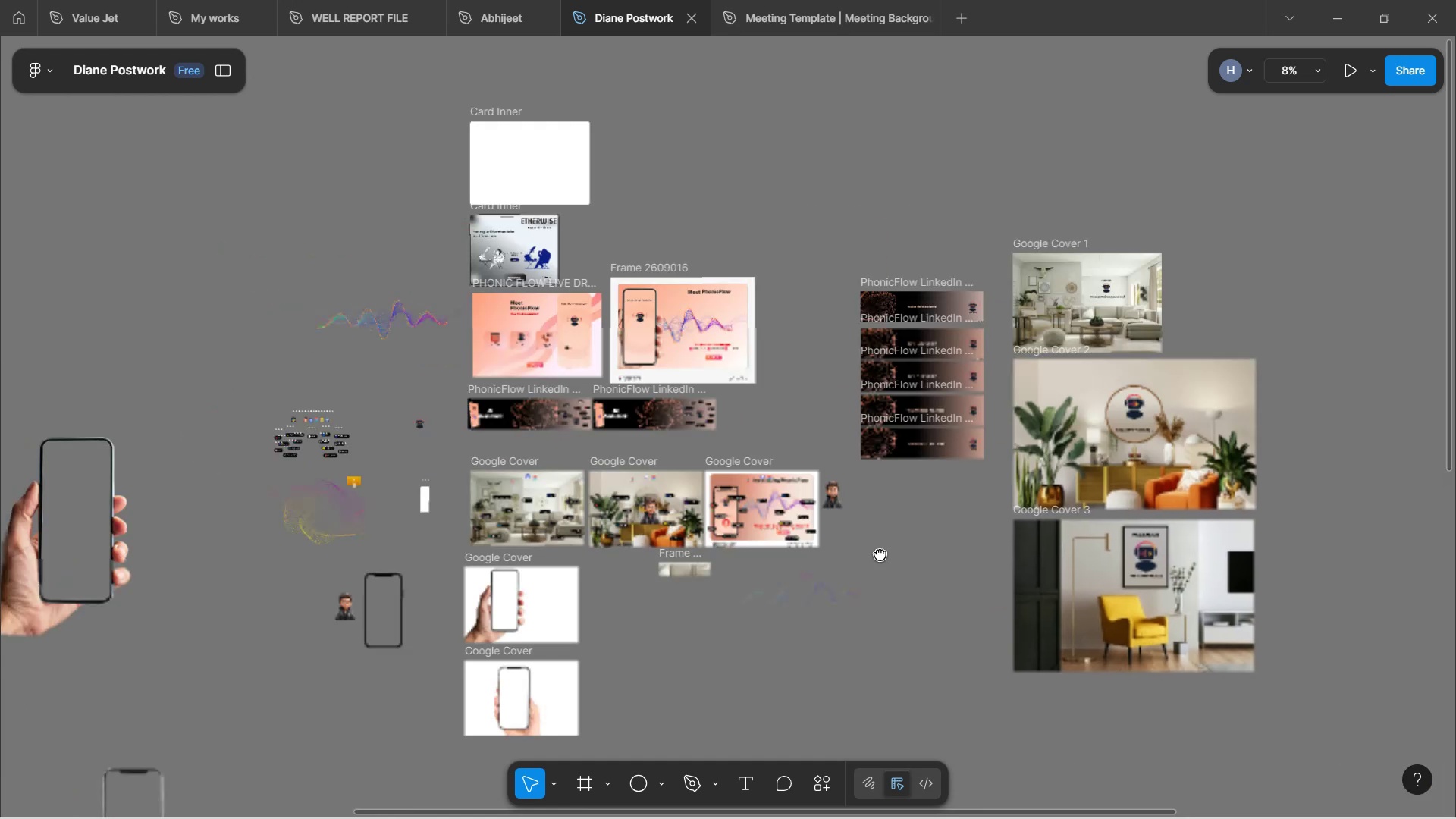 
hold_key(key=Space, duration=1.76)
 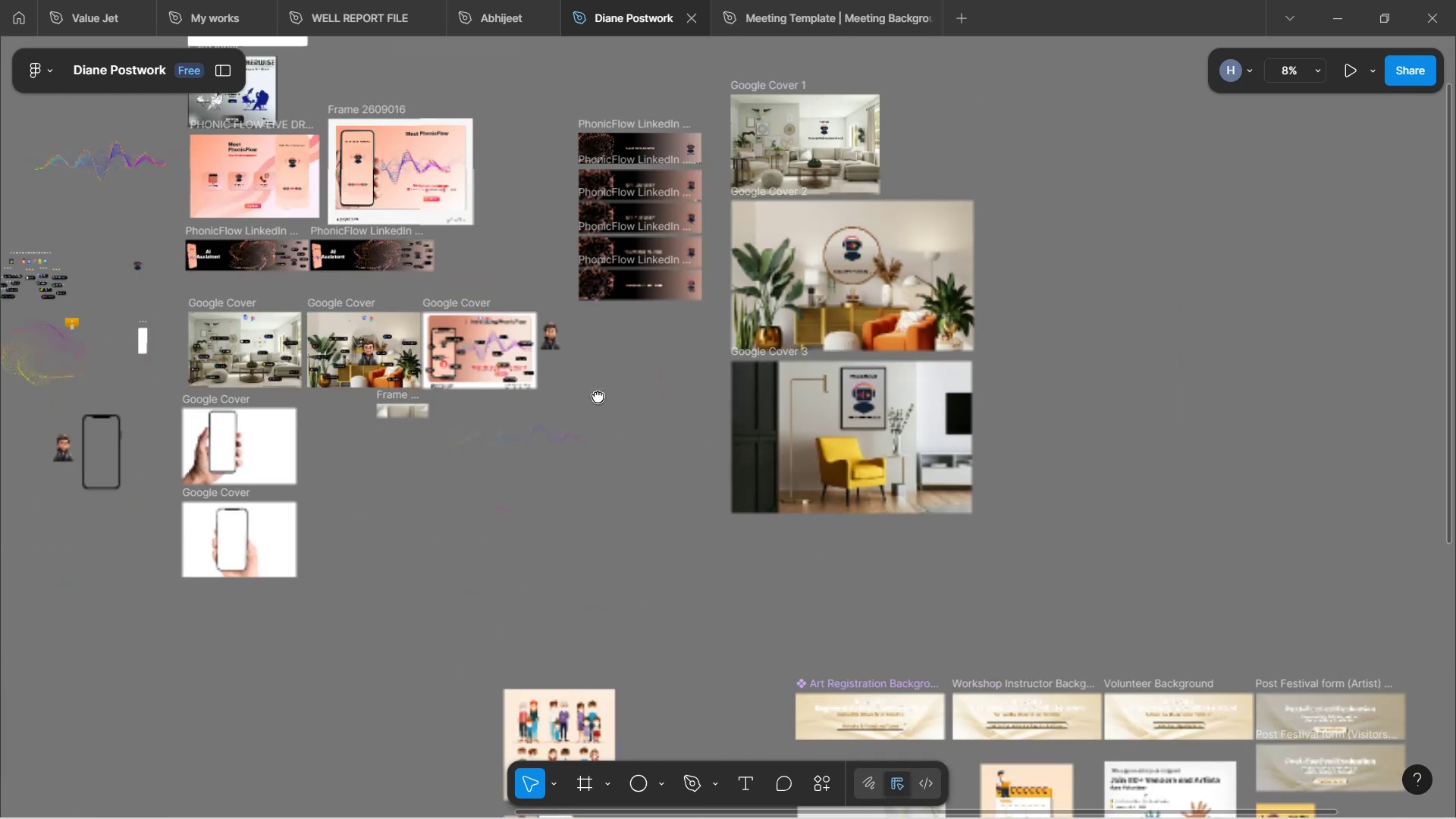 
hold_key(key=Space, duration=1.53)
 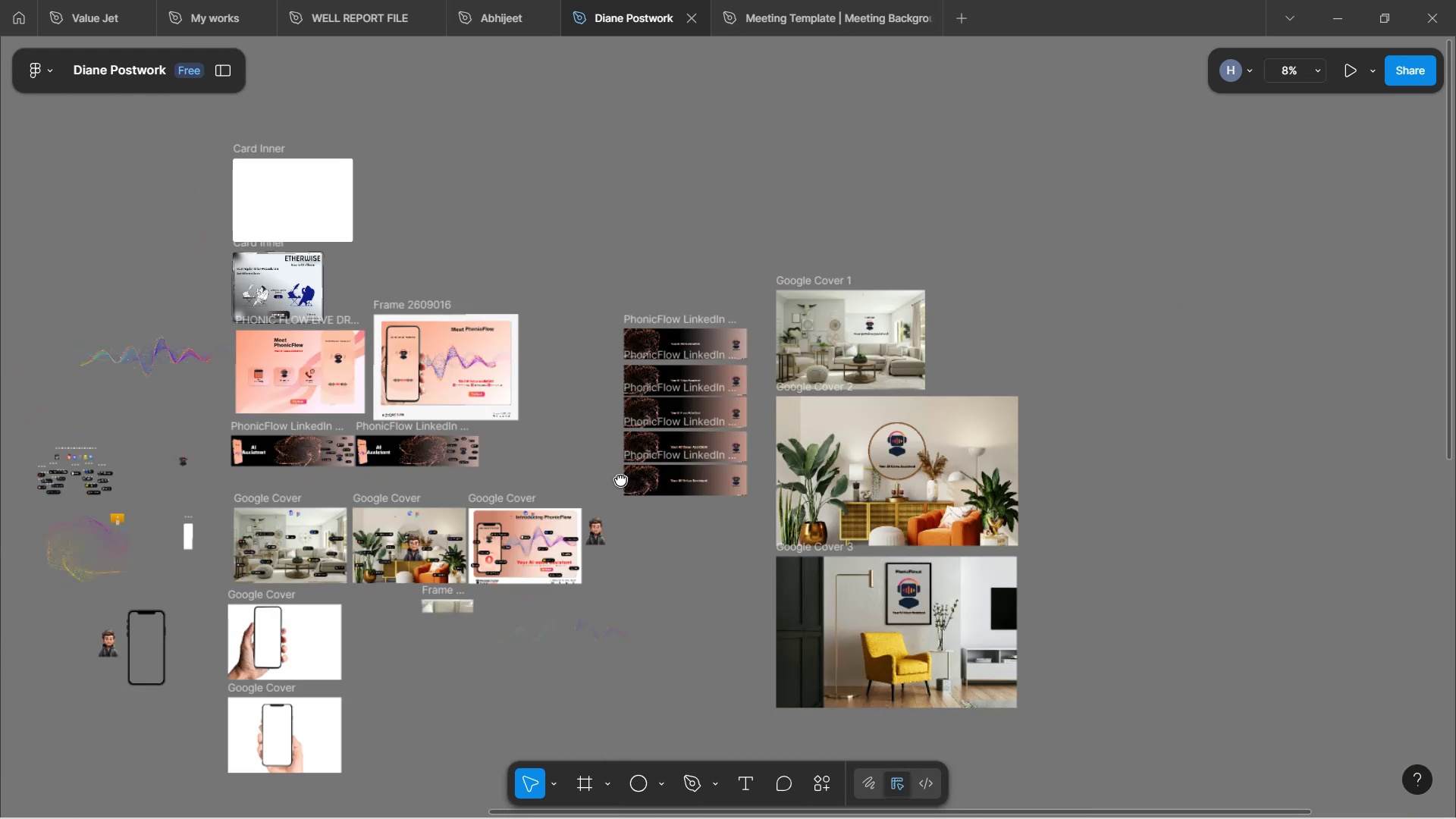 
left_click_drag(start_coordinate=[575, 284], to_coordinate=[507, 303])
 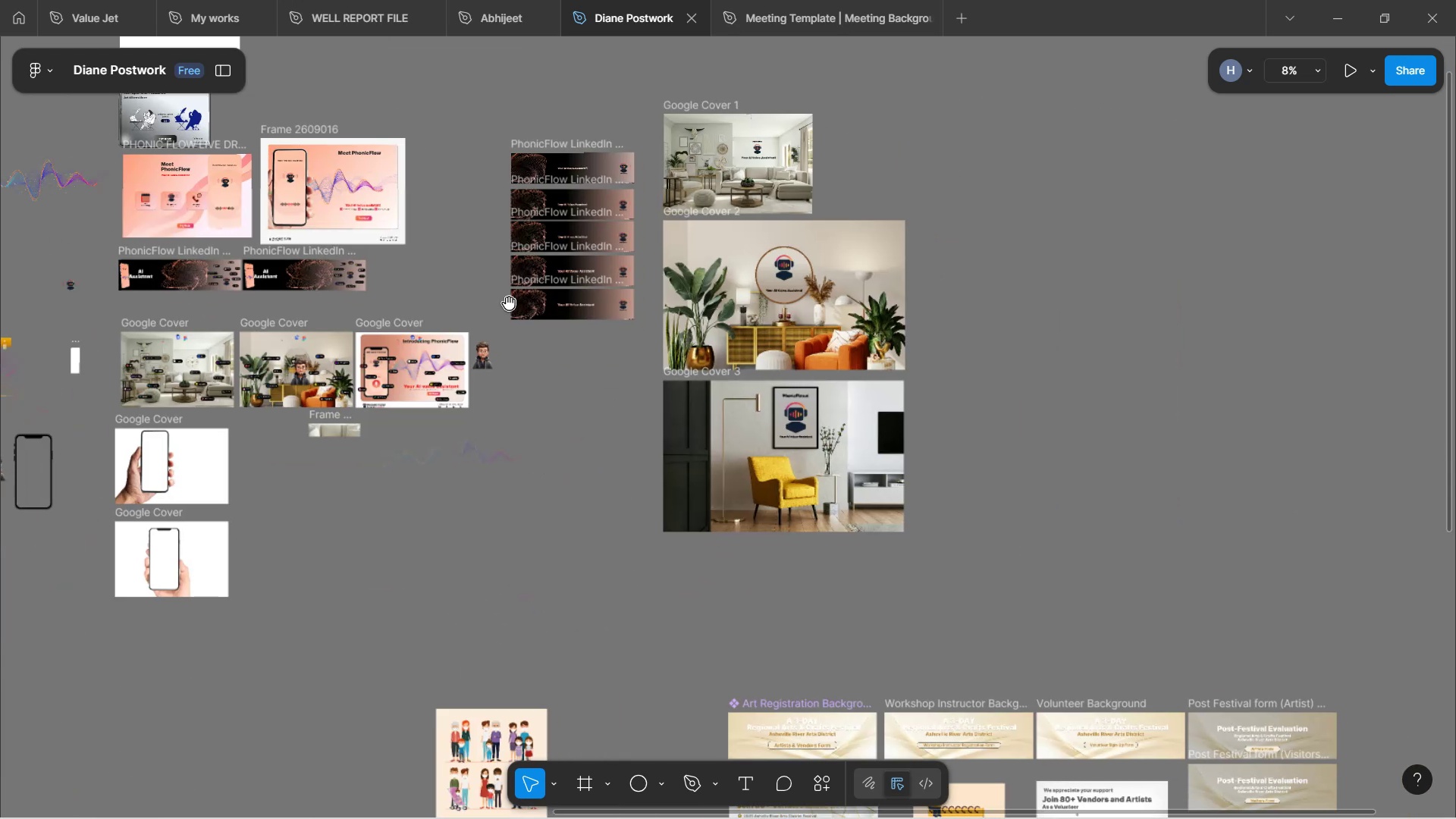 
hold_key(key=Space, duration=1.2)
 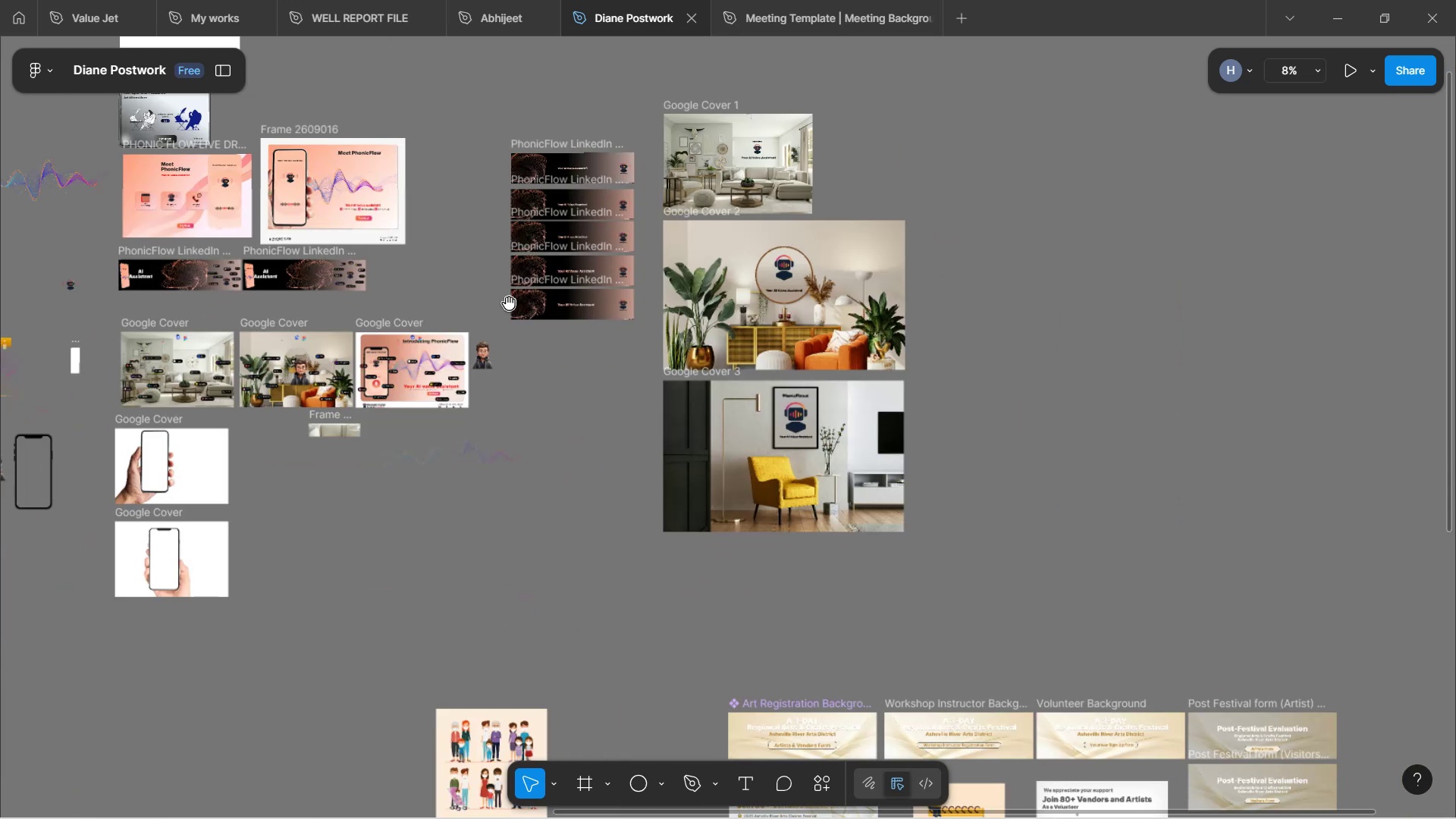 
hold_key(key=ControlLeft, duration=1.59)
scroll: coordinate [594, 410], scroll_direction: down, amount: 11.0
 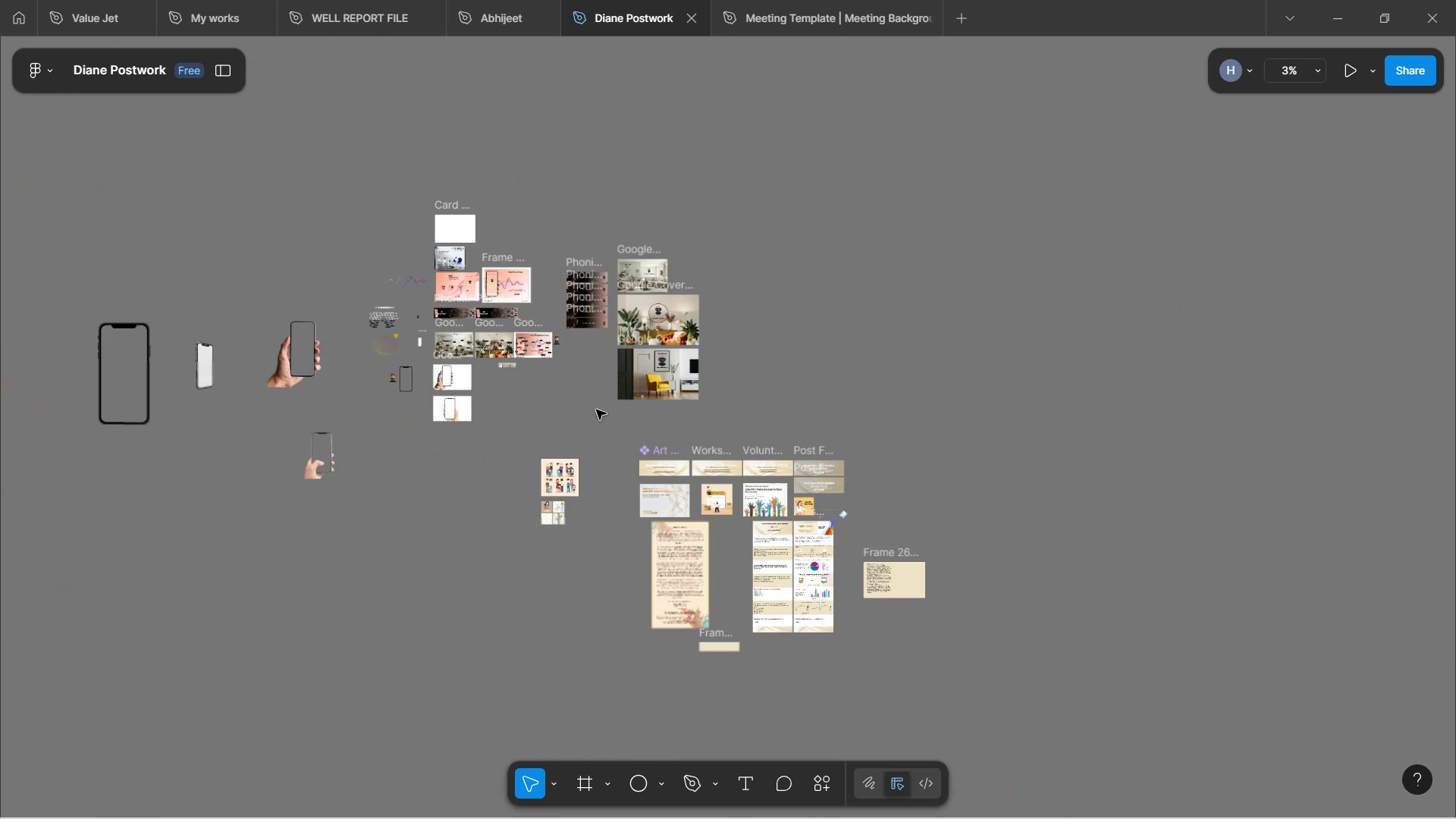 
hold_key(key=ControlLeft, duration=0.5)
left_click_drag(start_coordinate=[858, 415], to_coordinate=[773, 303])
 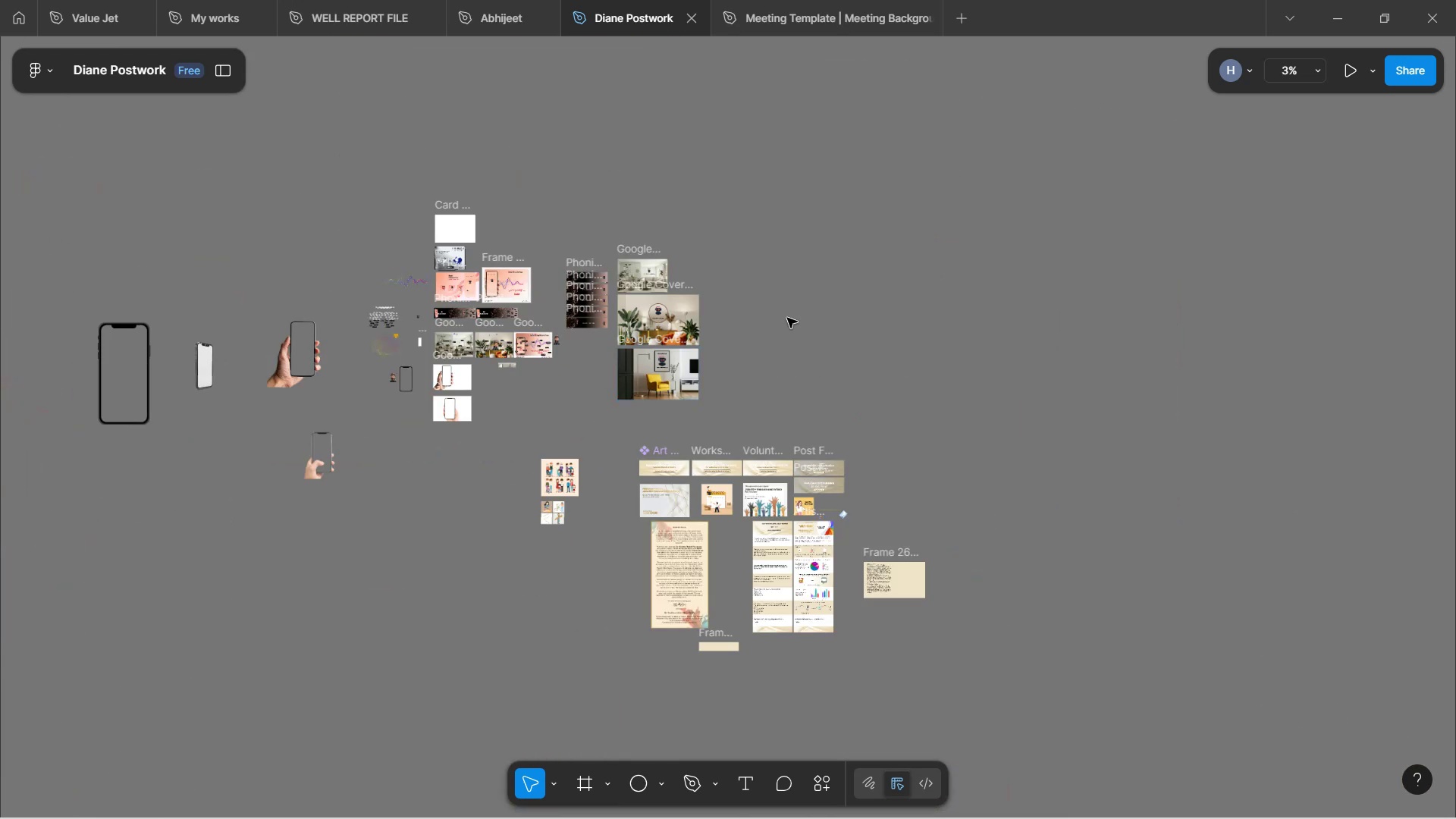 
hold_key(key=Space, duration=0.48)
 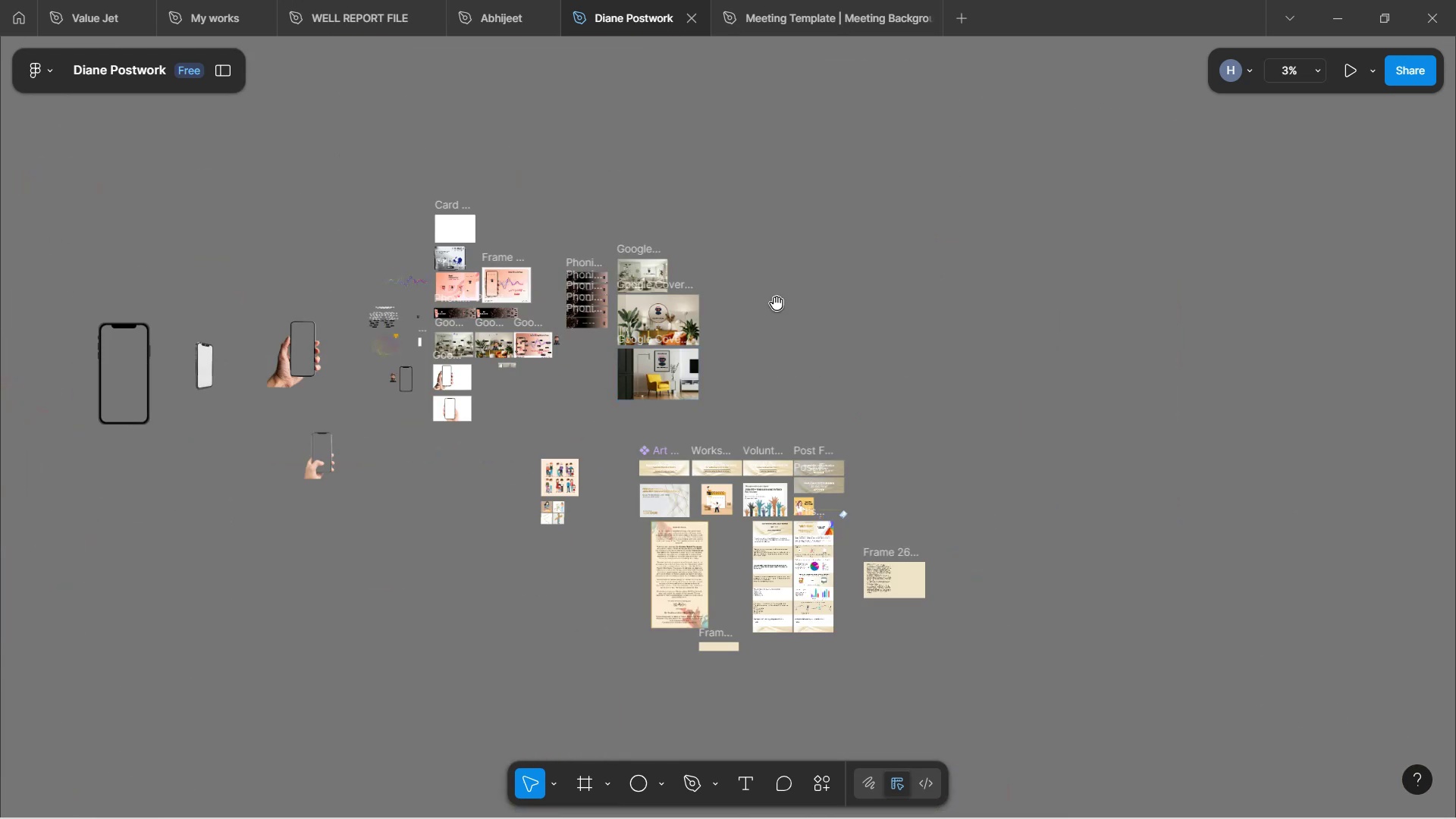 
hold_key(key=Space, duration=1.48)
 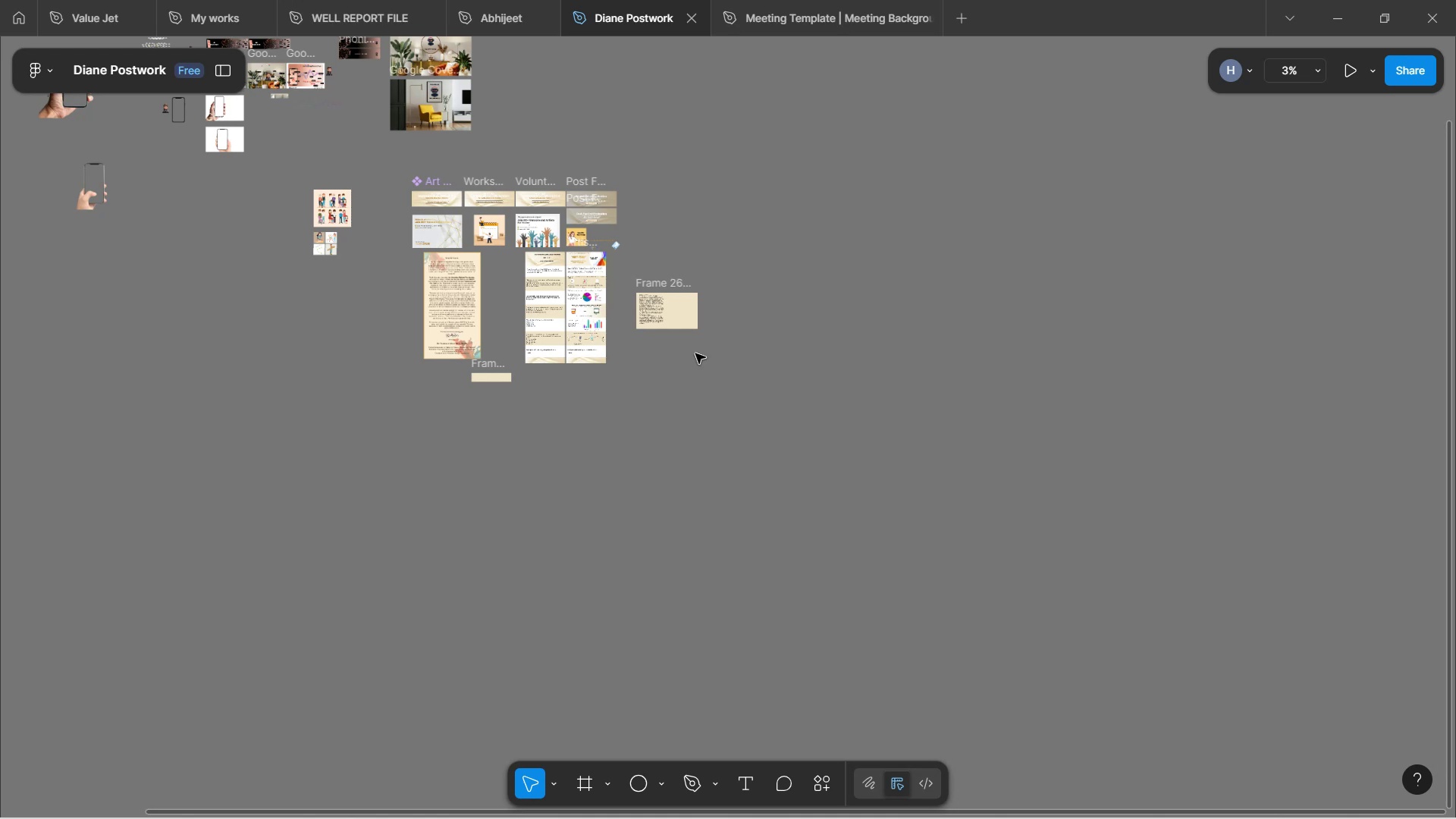 
left_click_drag(start_coordinate=[862, 388], to_coordinate=[681, 199])
 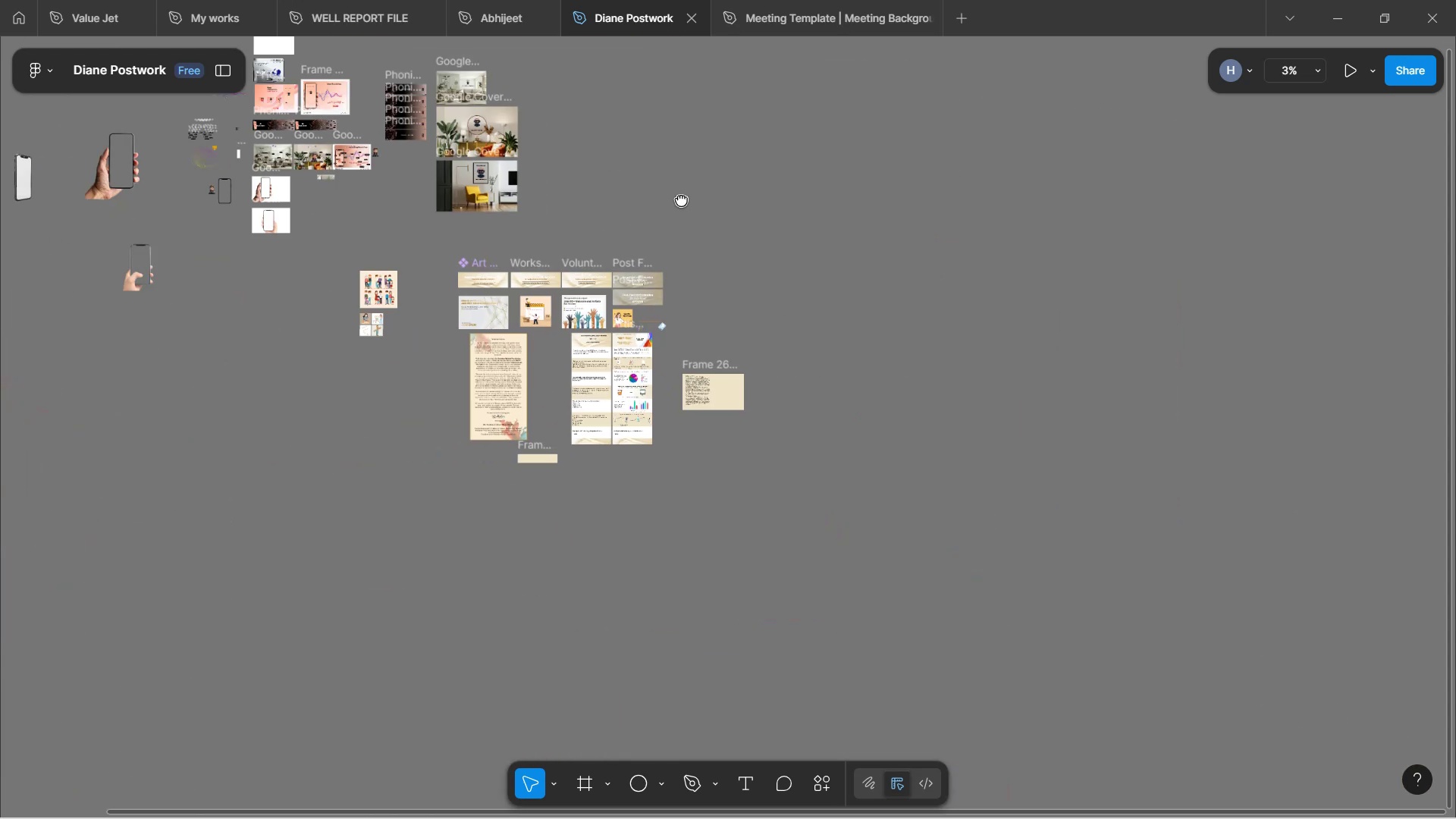 
left_click_drag(start_coordinate=[795, 449], to_coordinate=[748, 369])
 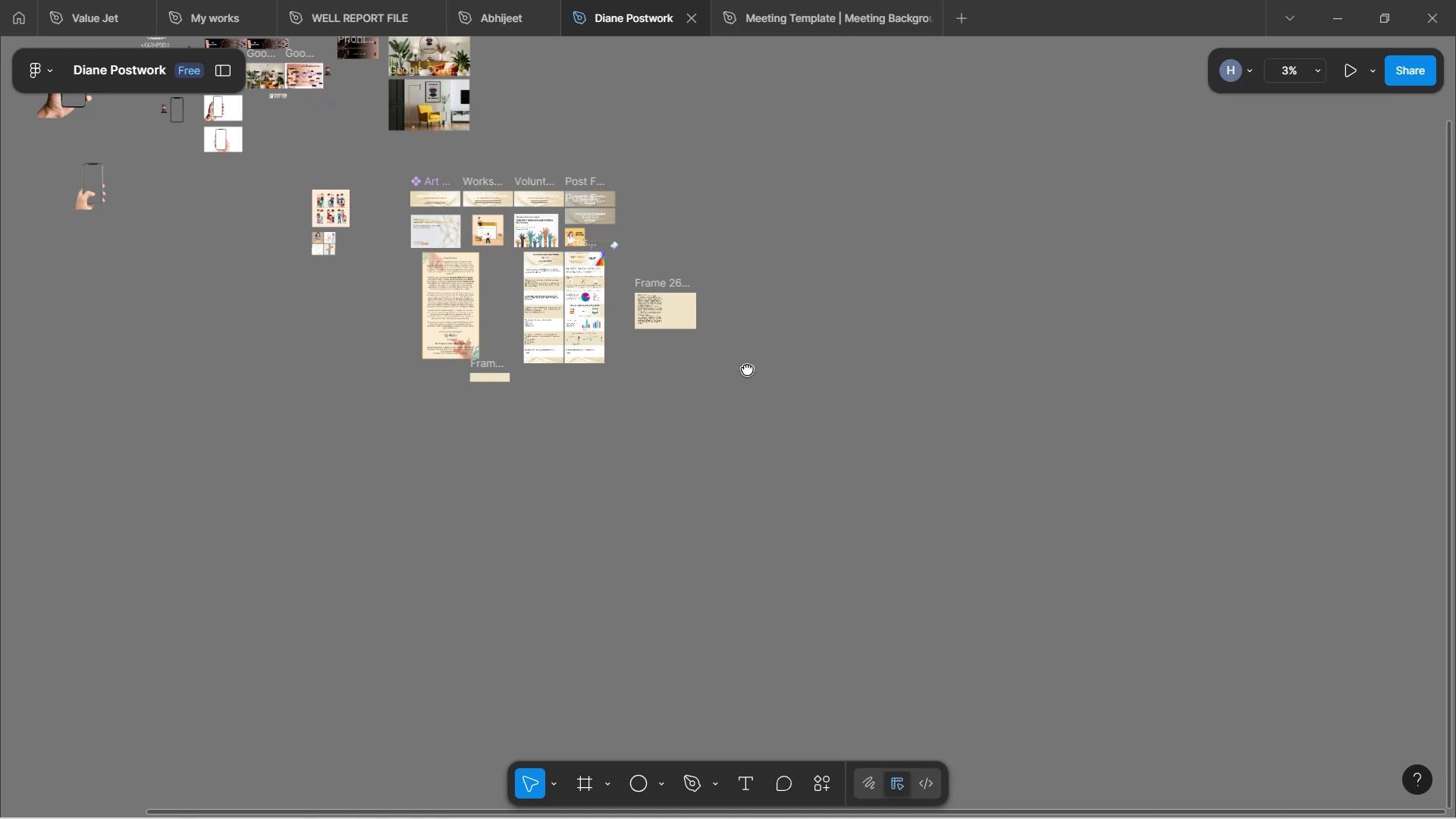 
hold_key(key=ControlLeft, duration=1.72)
scroll: coordinate [582, 344], scroll_direction: up, amount: 13.0
 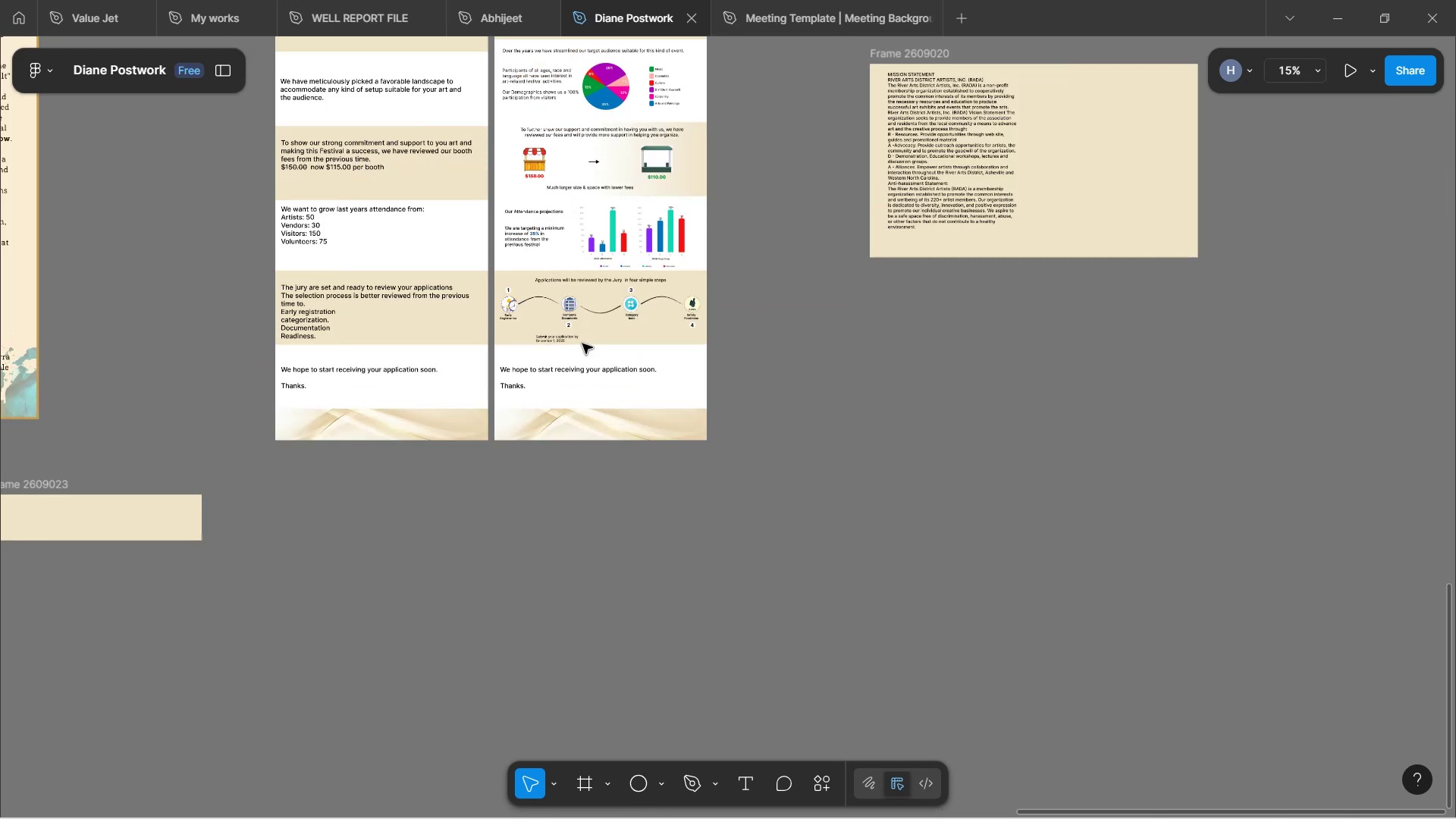 
key(Control+ControlLeft)
 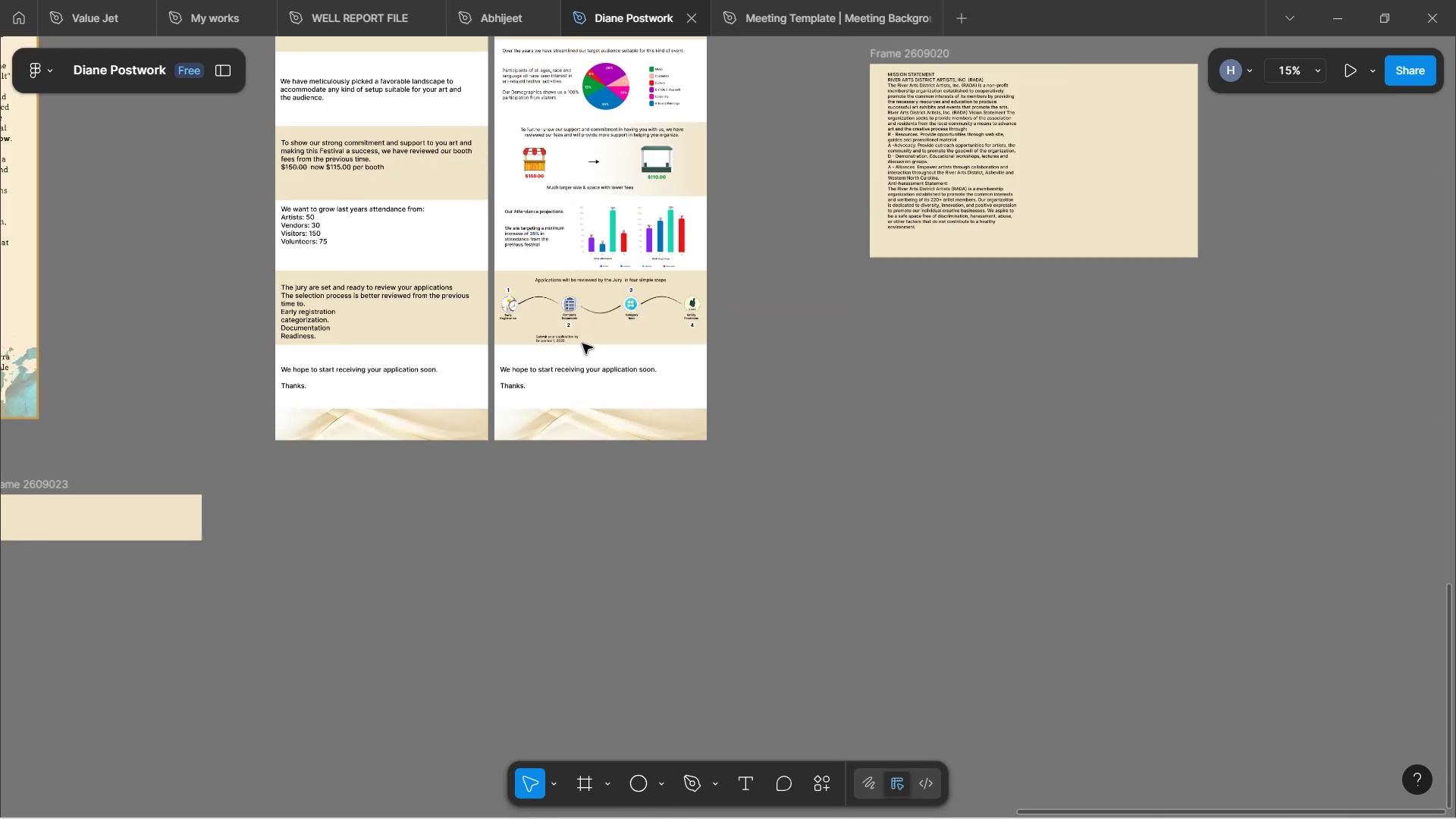 
key(Control+ControlLeft)
 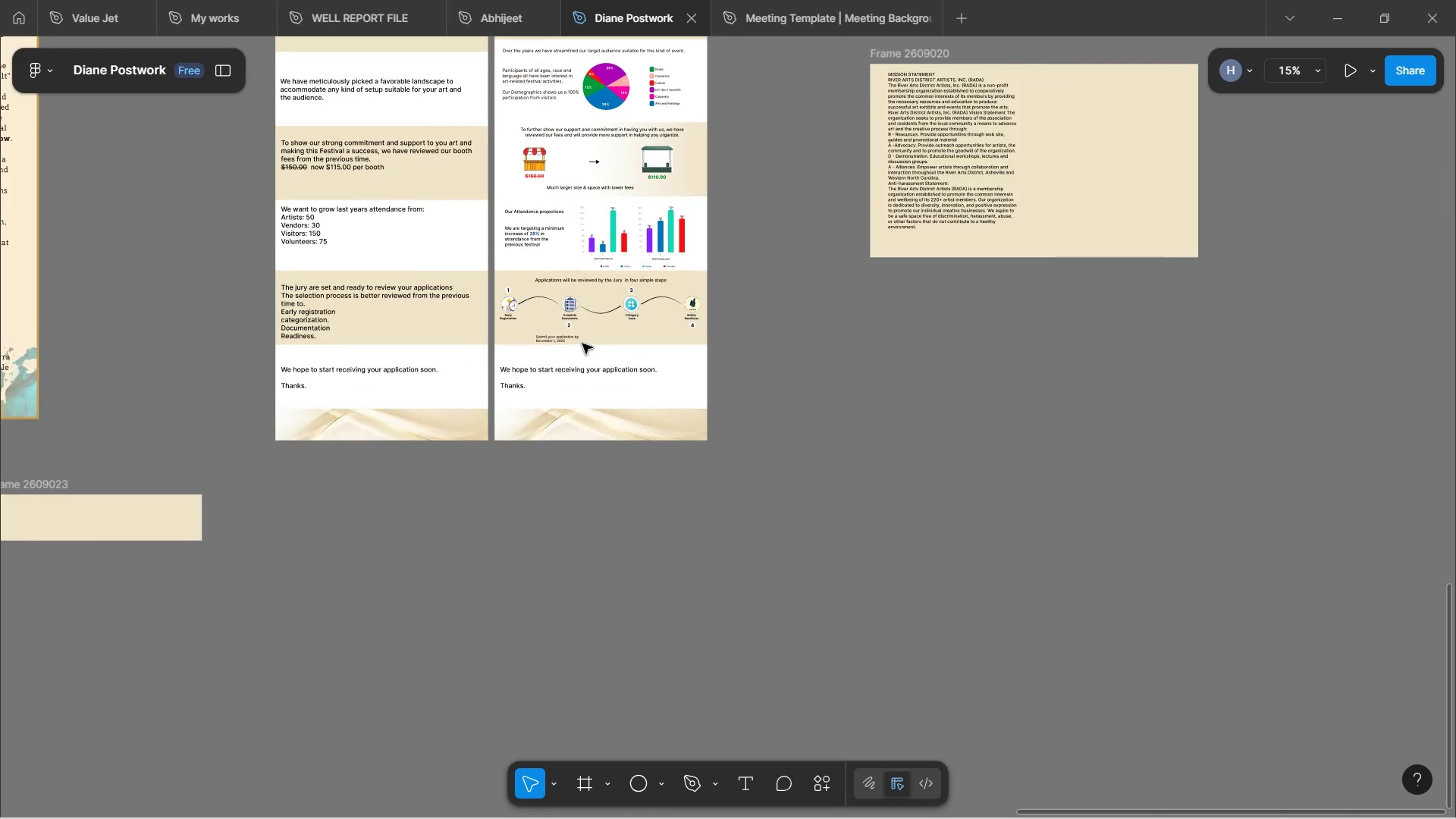 
scroll: coordinate [576, 340], scroll_direction: up, amount: 7.0
 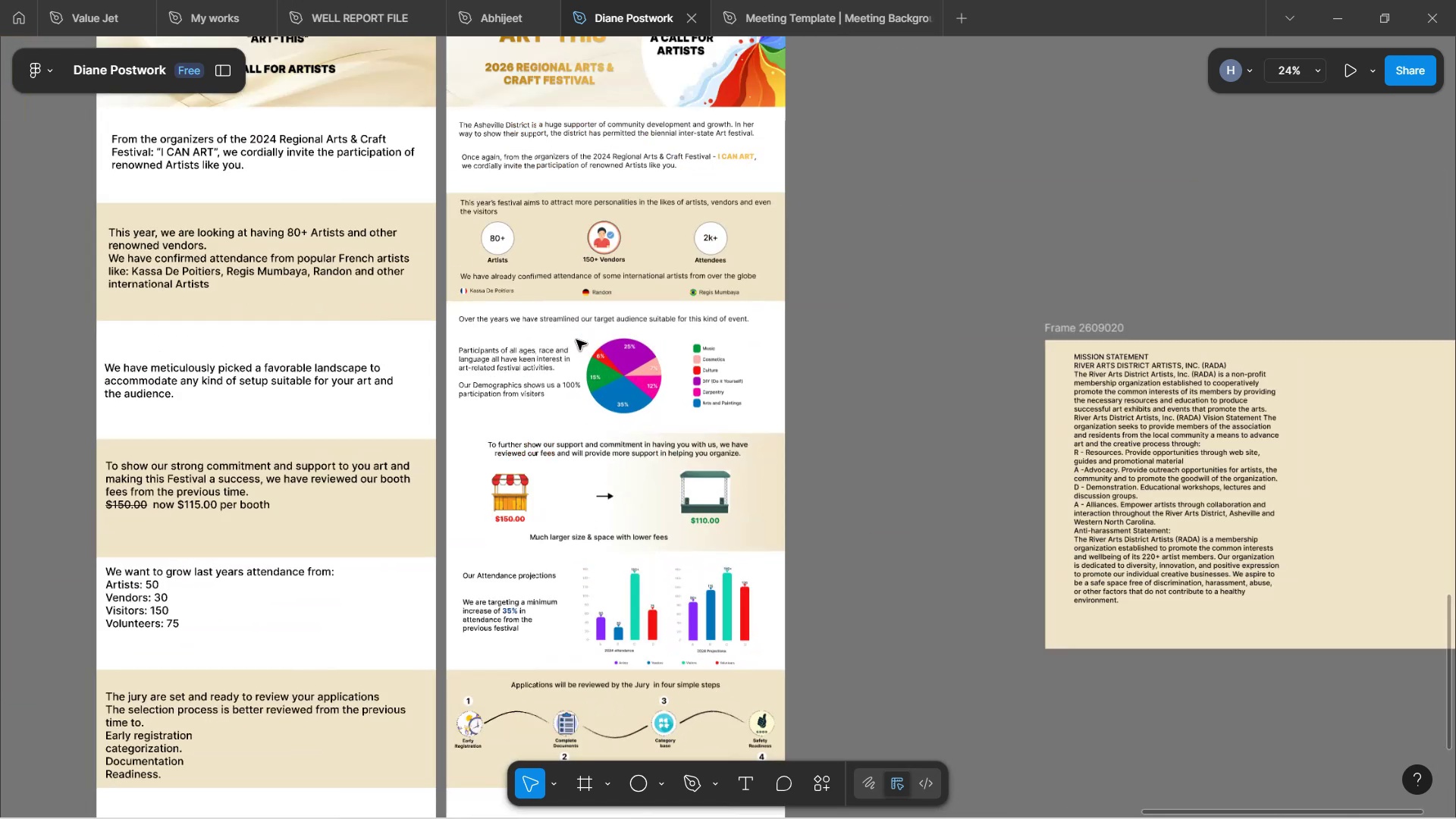 
hold_key(key=ControlLeft, duration=1.02)
 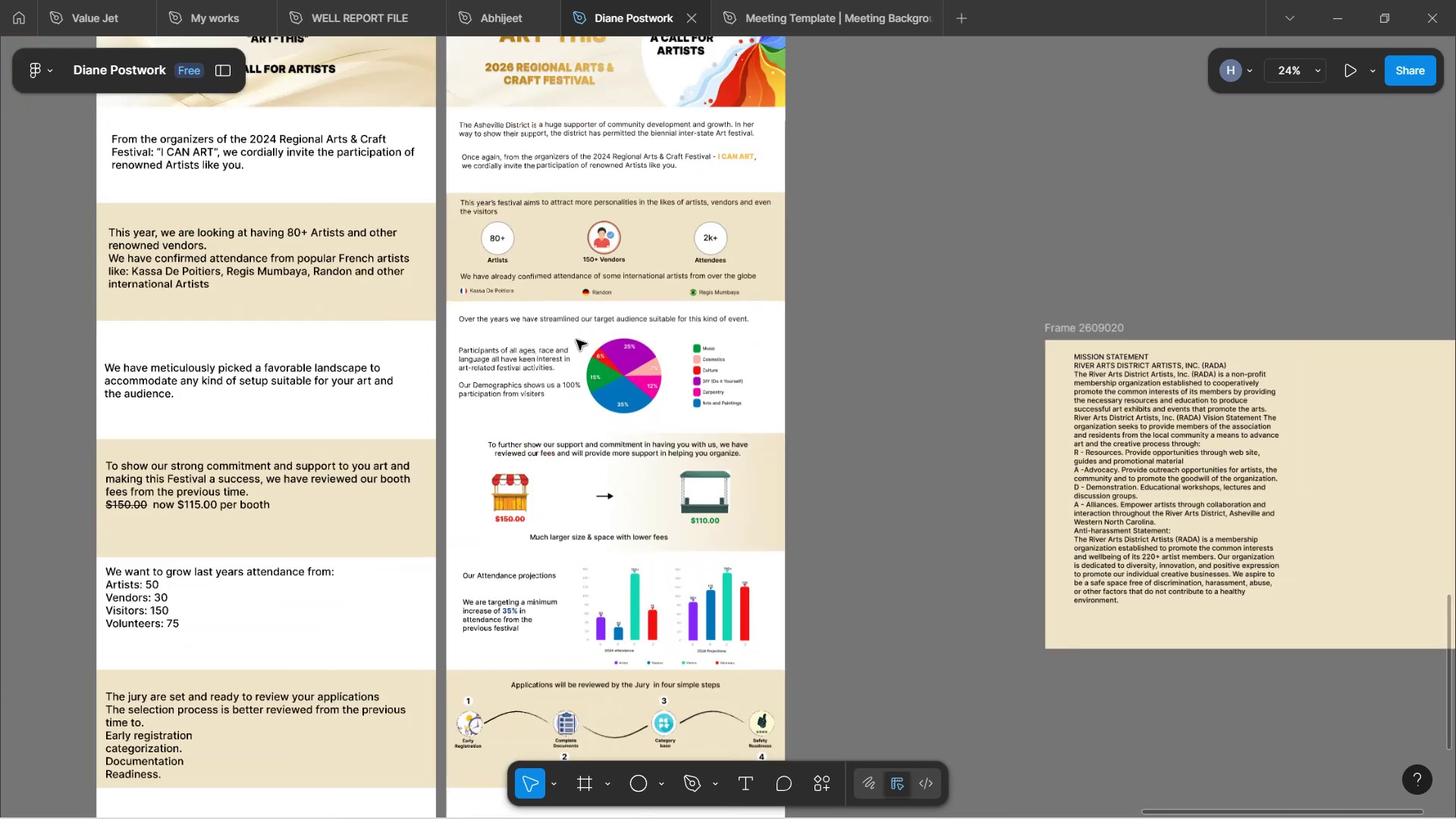 
hold_key(key=ControlLeft, duration=0.44)
scroll: coordinate [748, 337], scroll_direction: up, amount: 13.0
 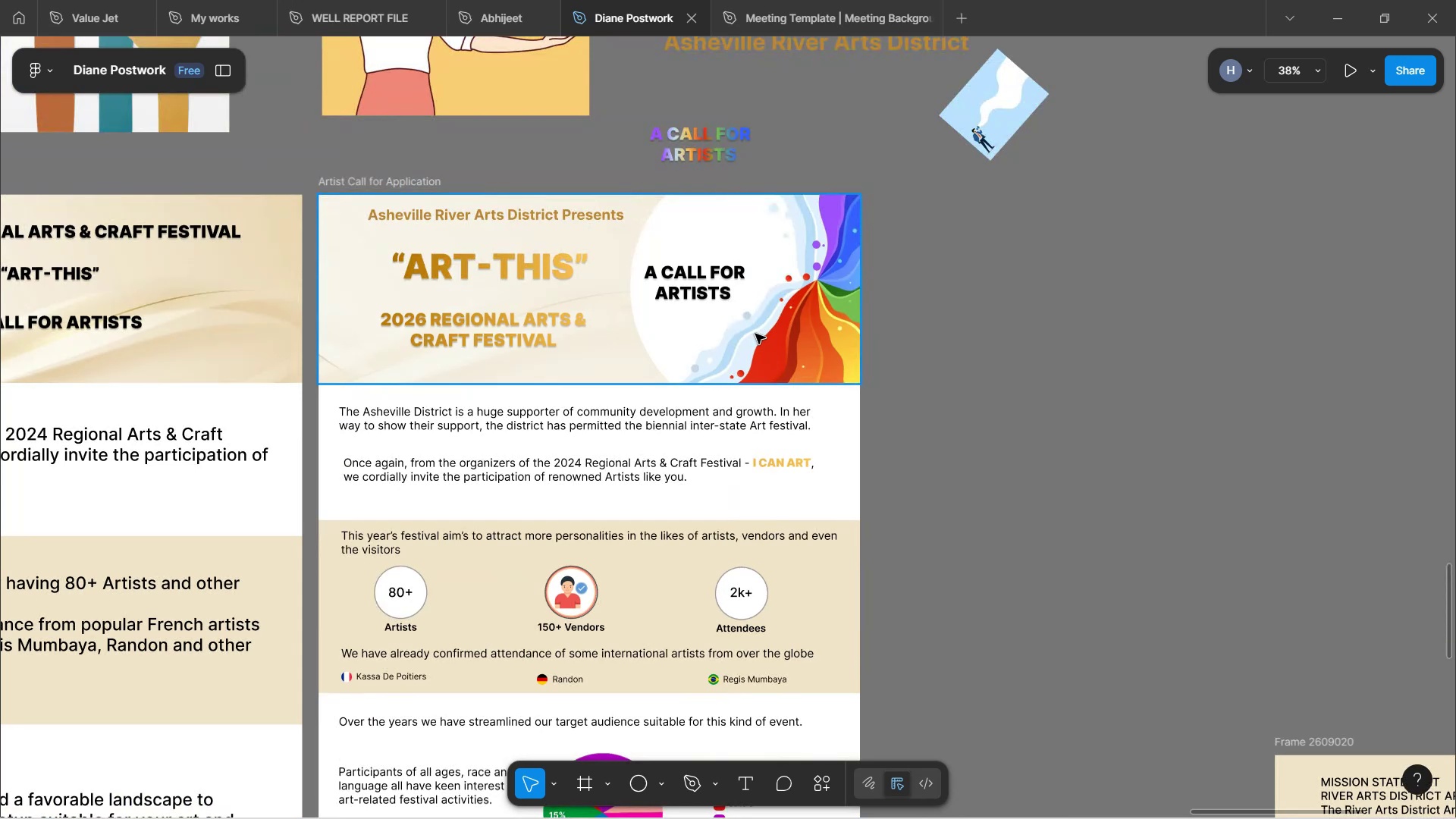 
scroll: coordinate [989, 382], scroll_direction: down, amount: 3.0
 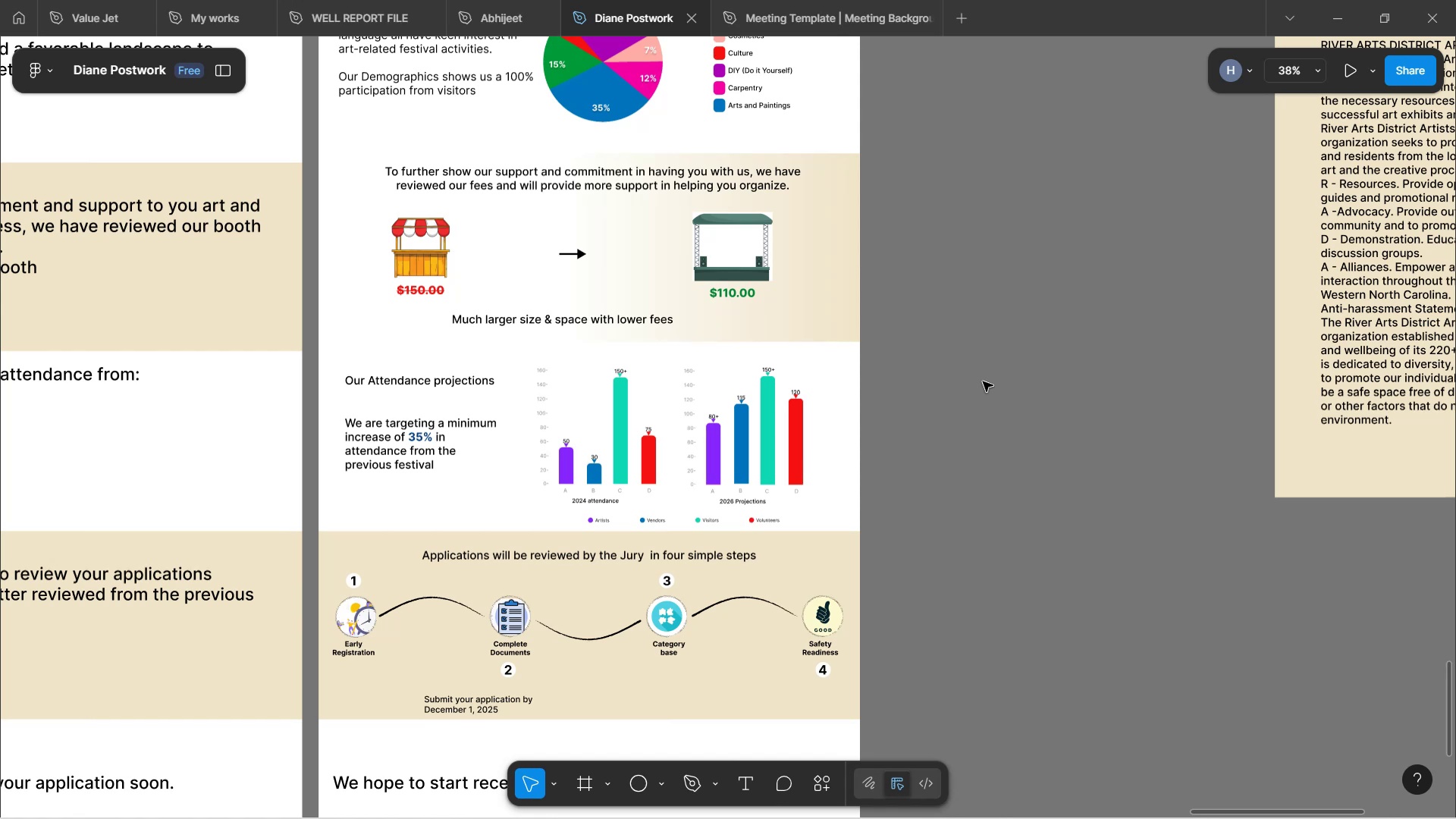 
wait(29.6)
 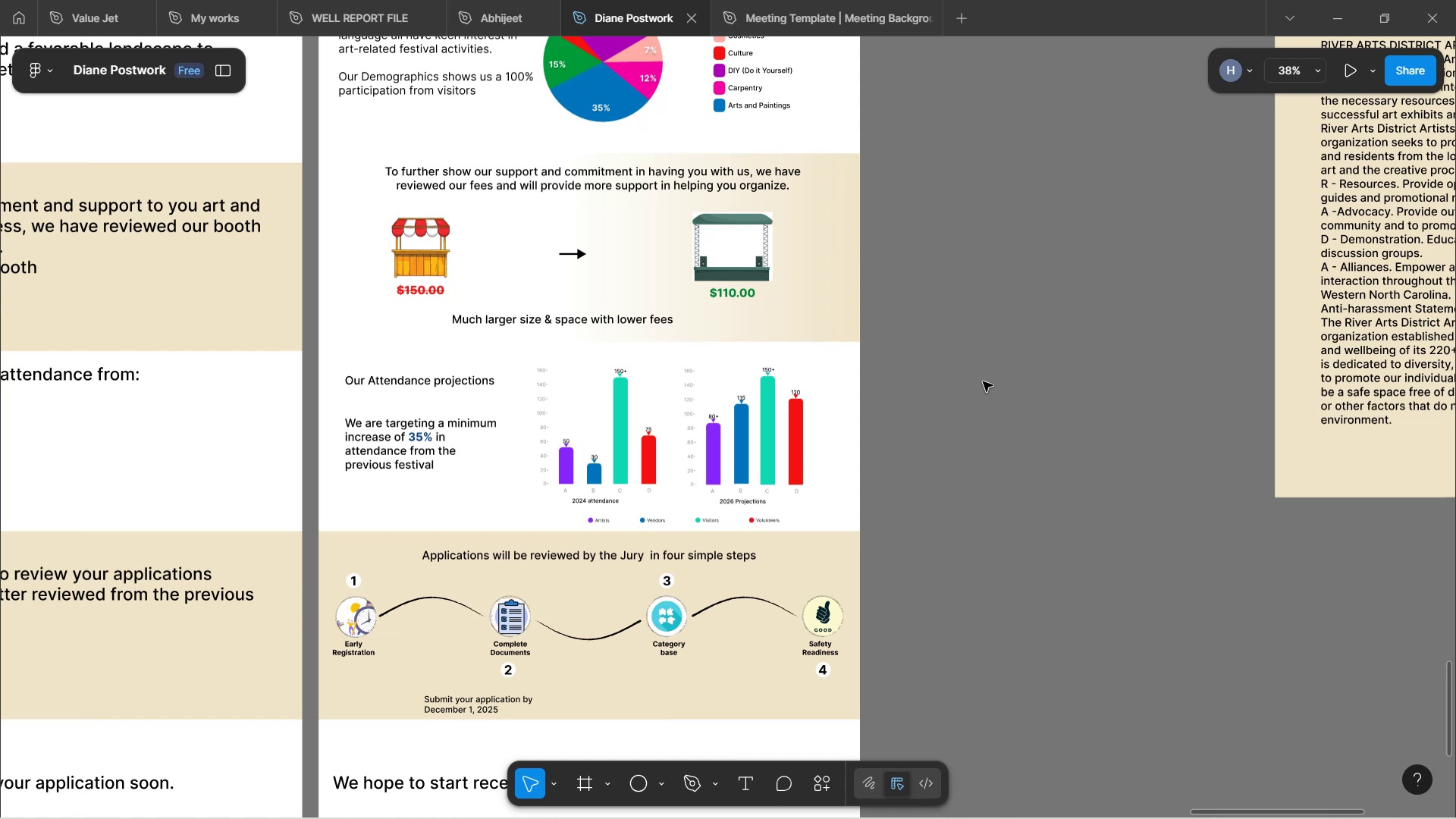 
scroll: coordinate [963, 582], scroll_direction: down, amount: 12.0
 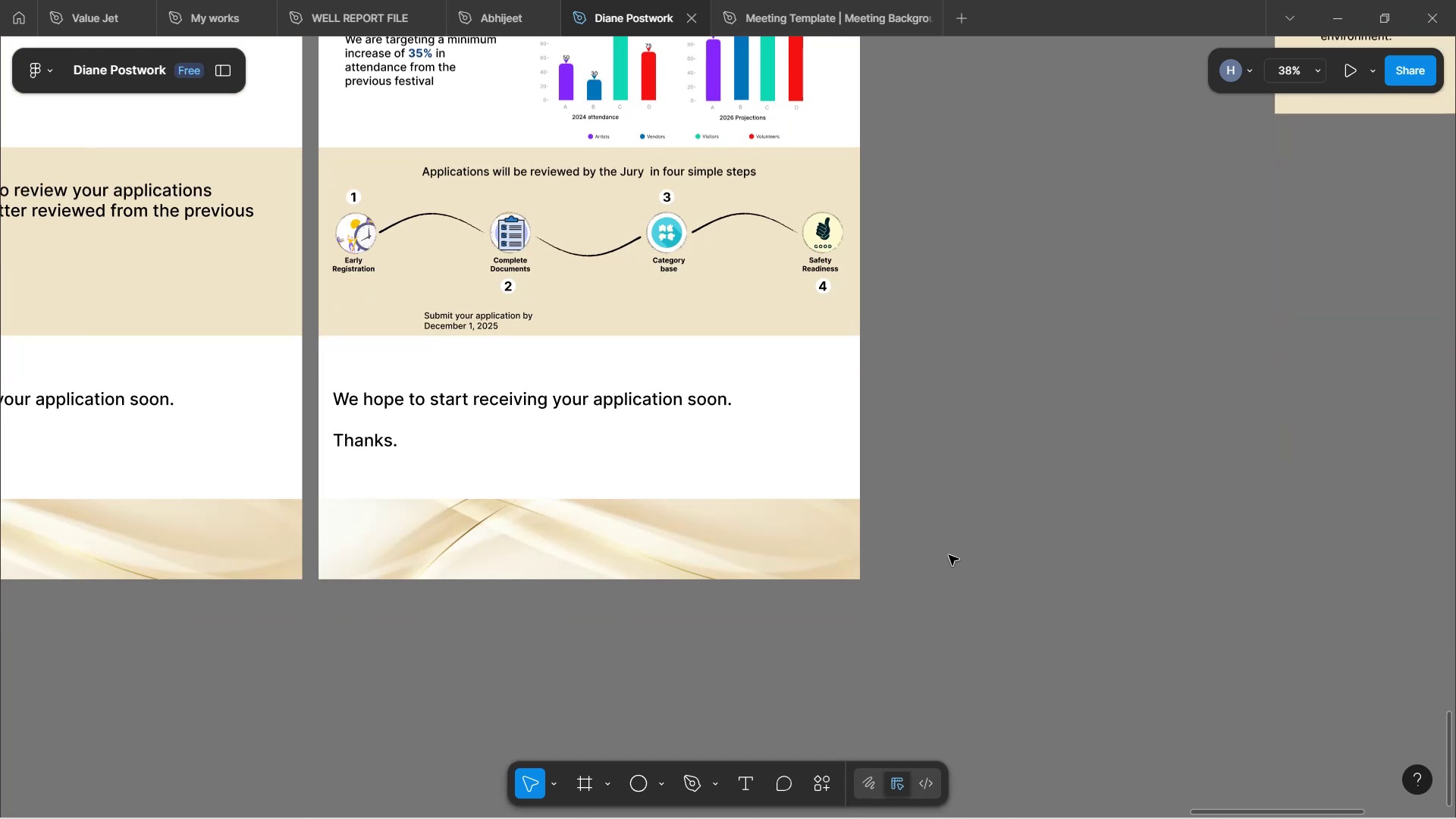 
scroll: coordinate [852, 354], scroll_direction: up, amount: 13.0
 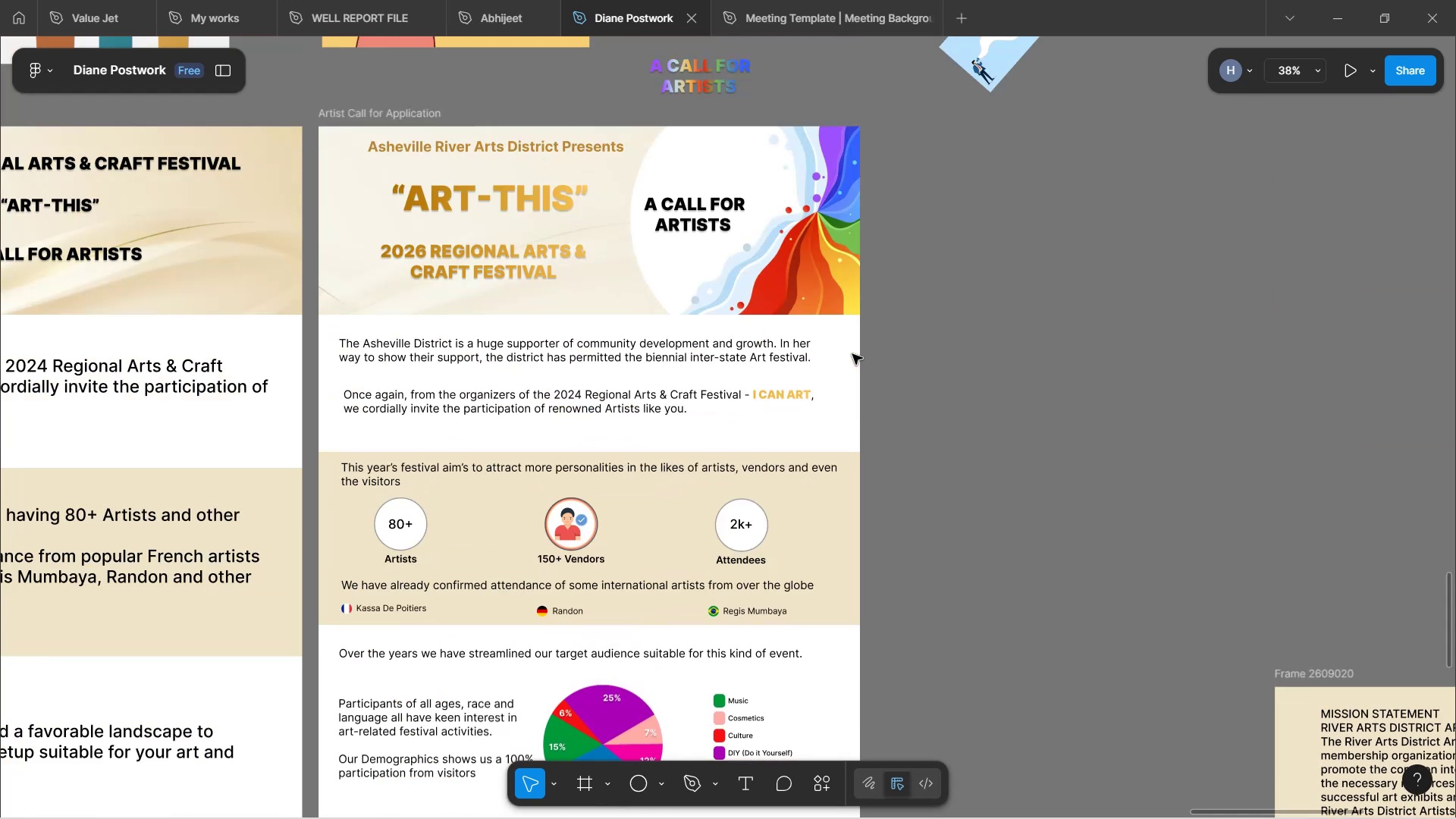 
scroll: coordinate [852, 354], scroll_direction: down, amount: 27.0
 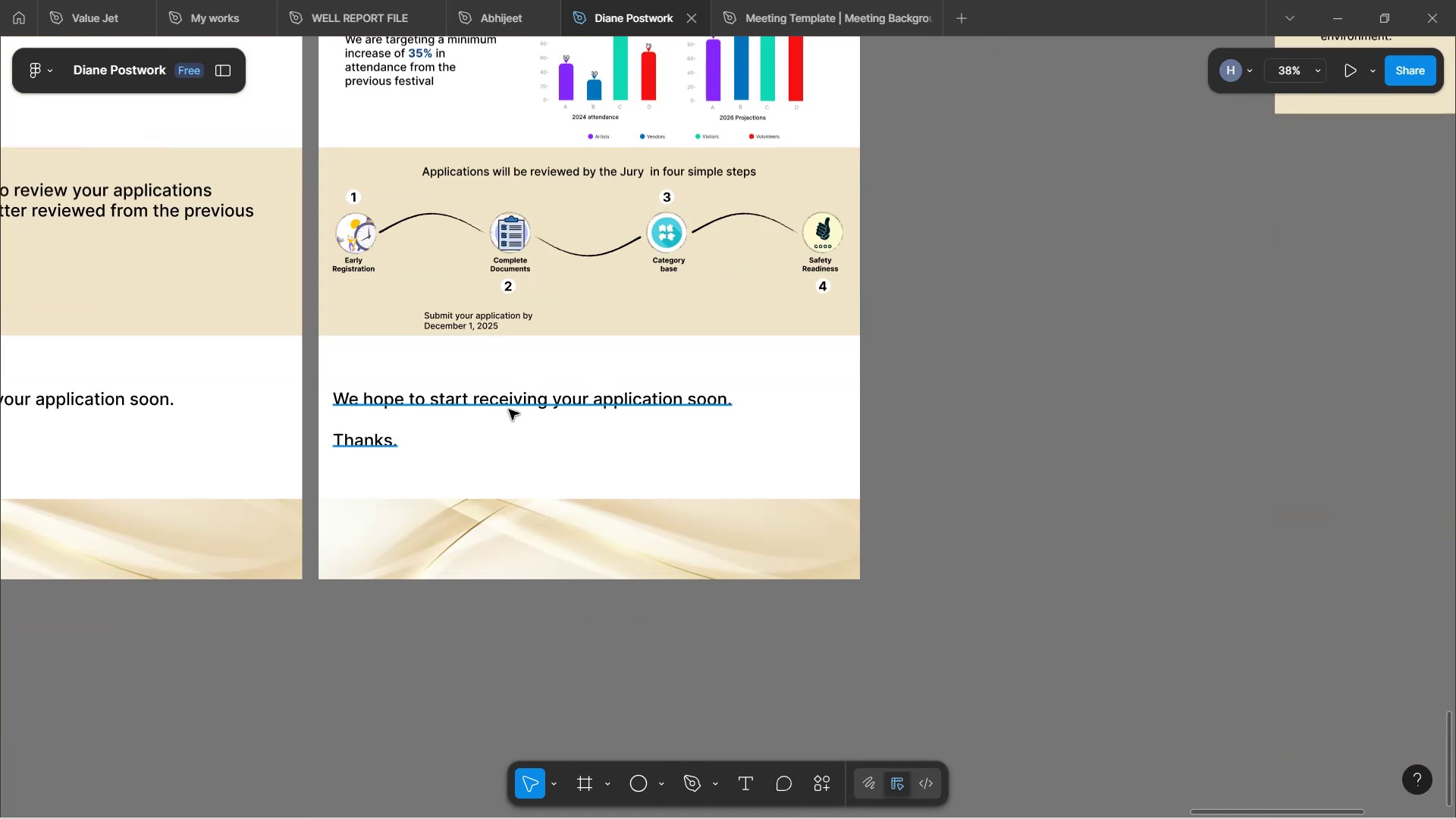 
scroll: coordinate [756, 322], scroll_direction: up, amount: 24.0
 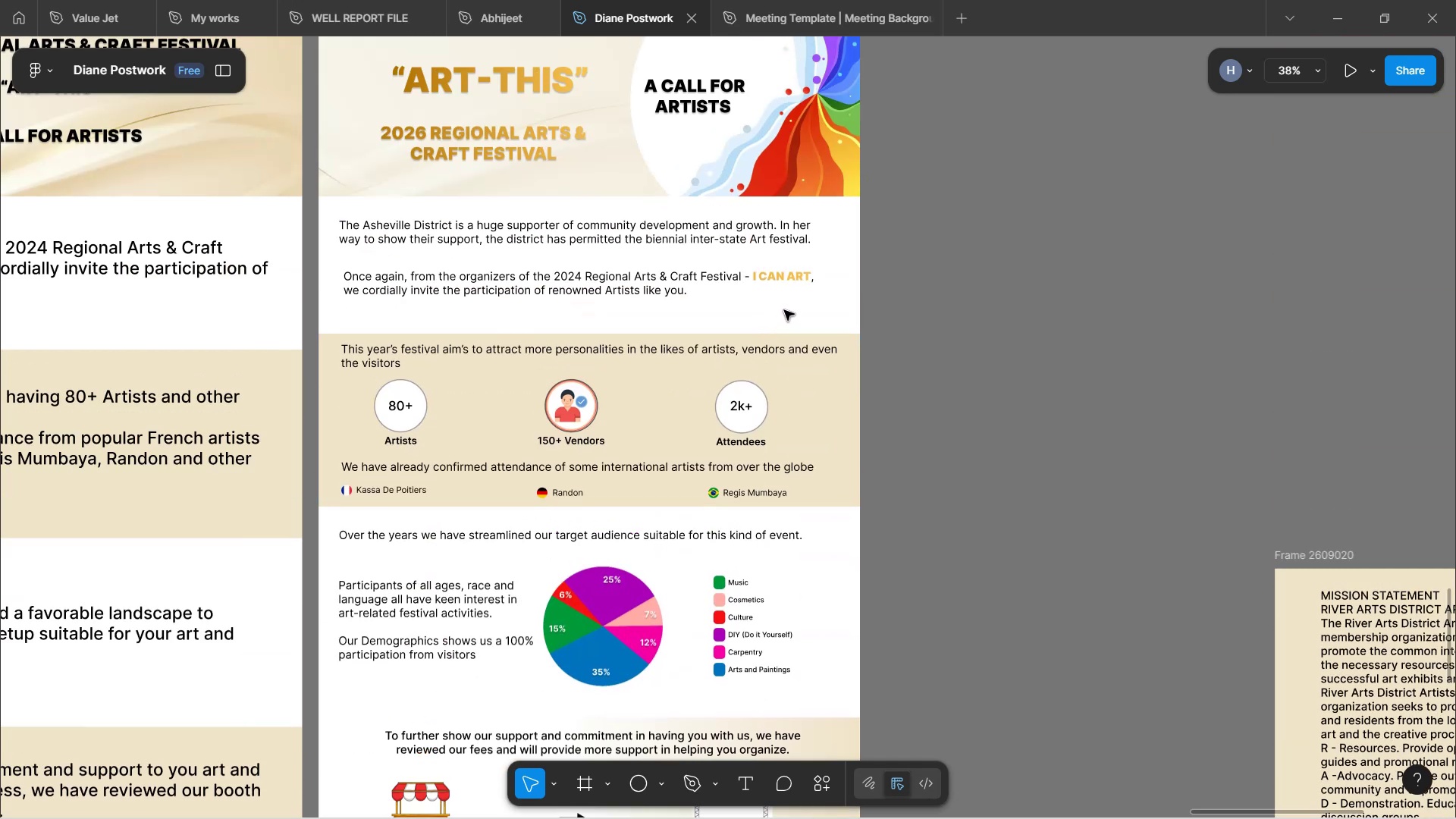 
wait(9.77)
 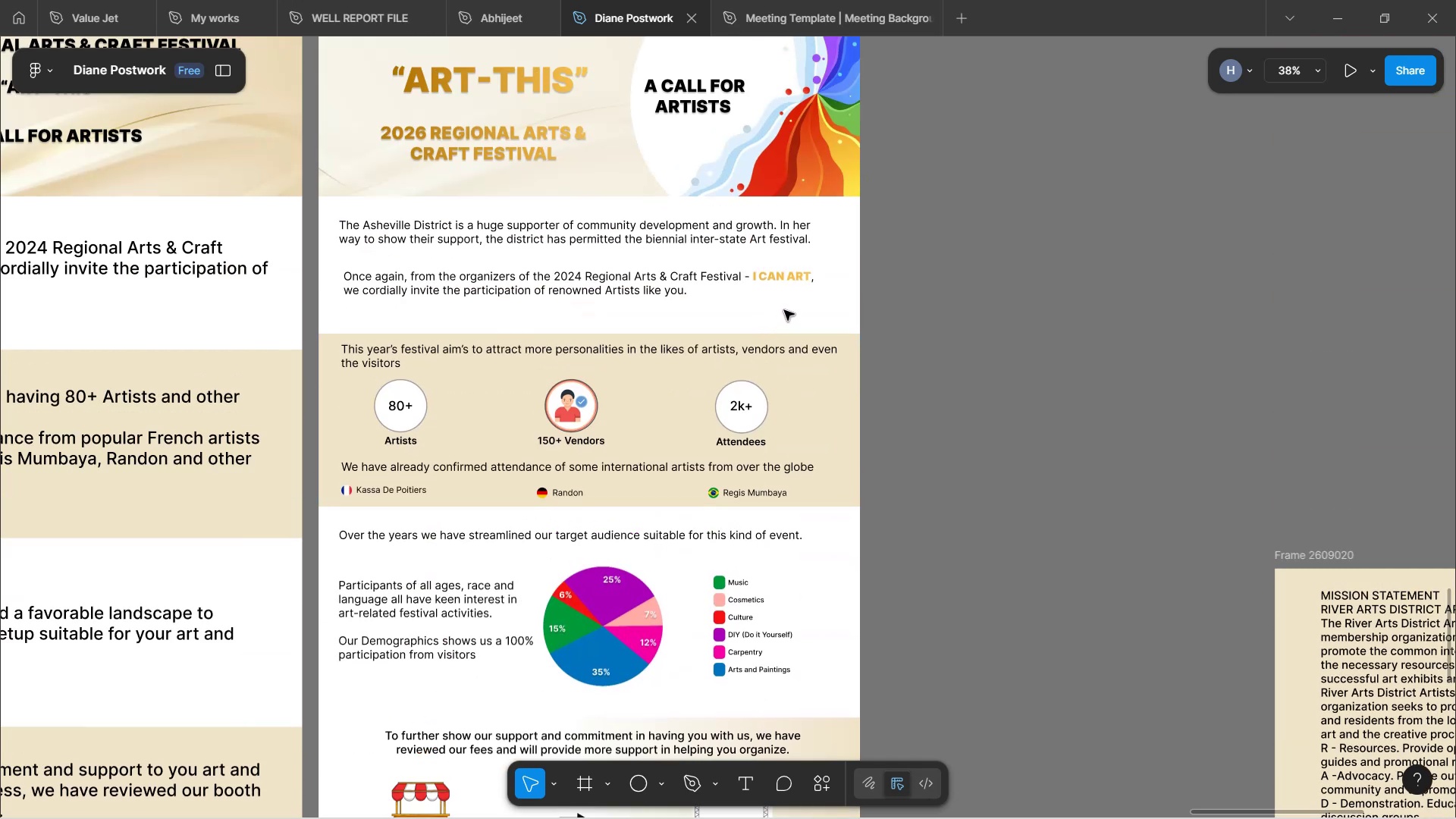 
left_click([1037, 739])
 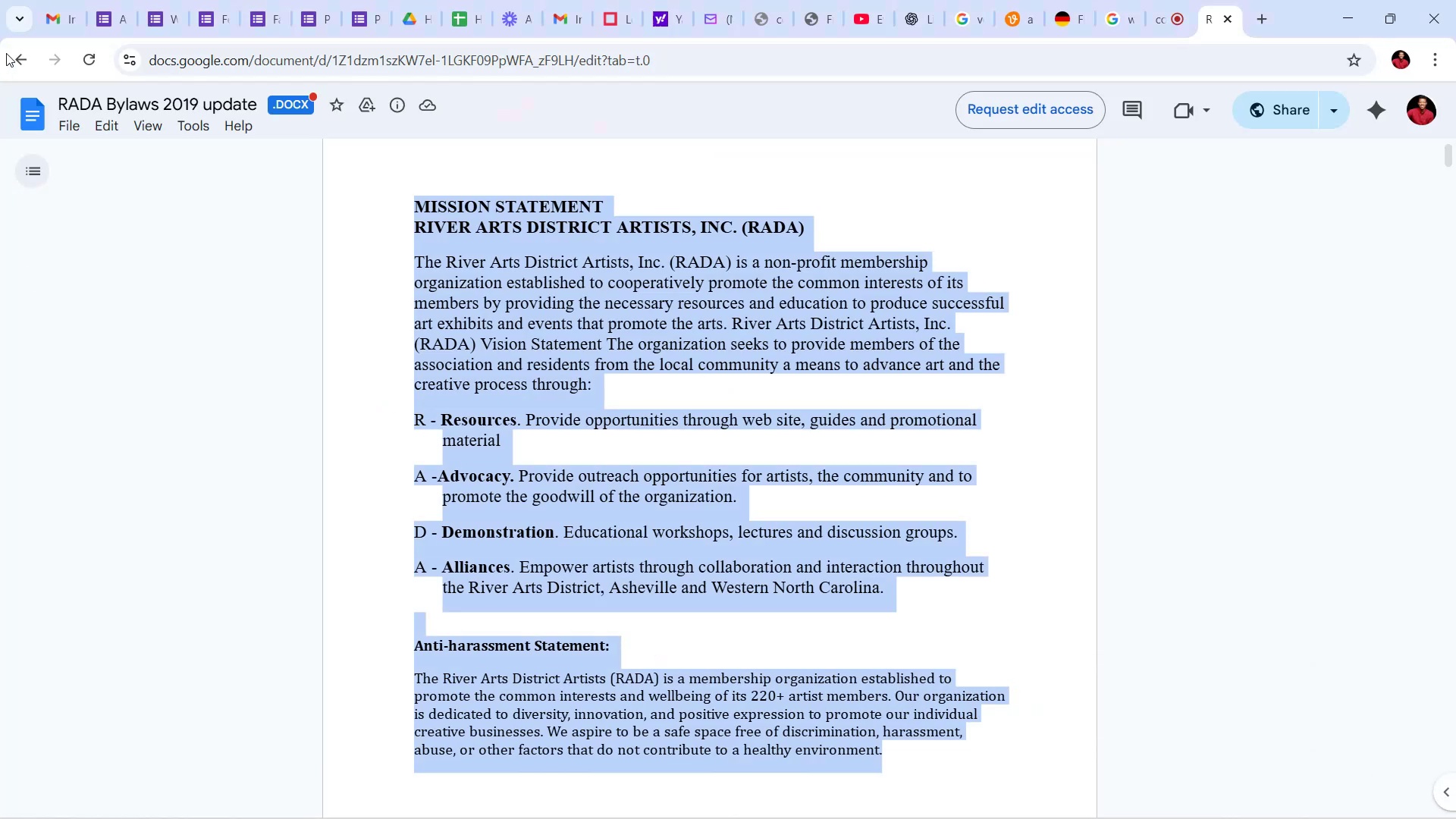 
left_click([21, 55])
 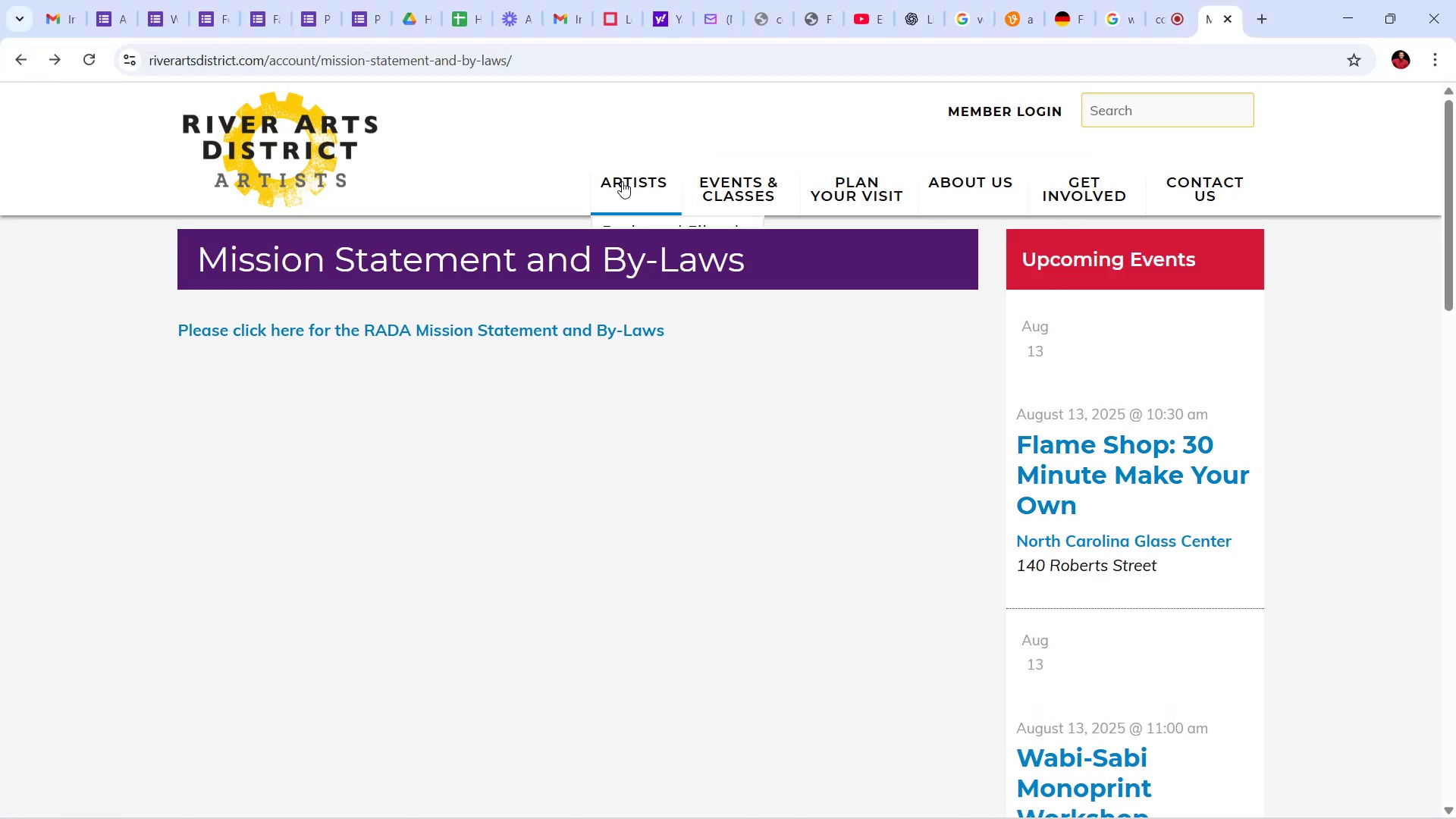 
wait(9.26)
 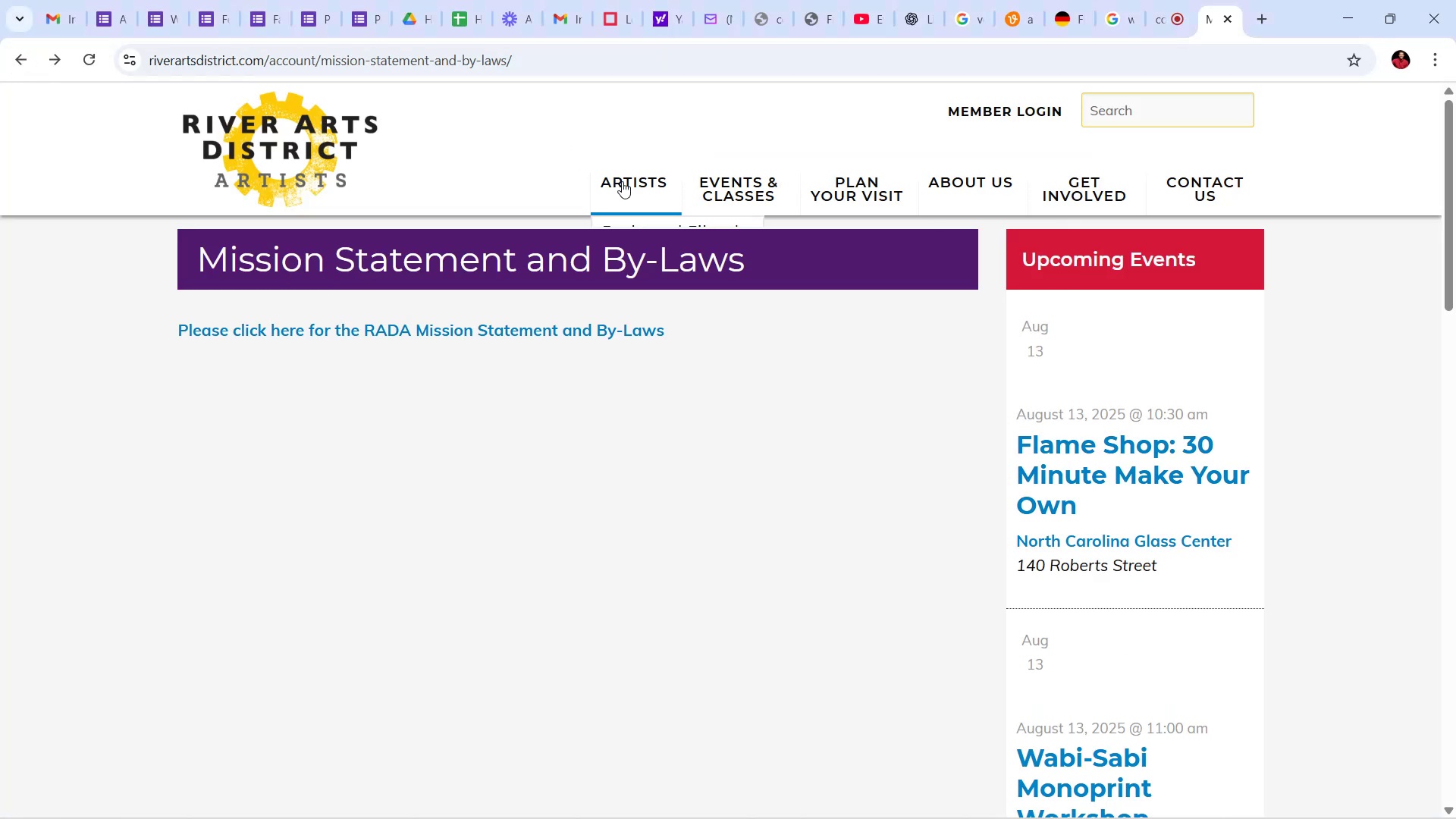 
scroll: coordinate [555, 441], scroll_direction: down, amount: 17.0
 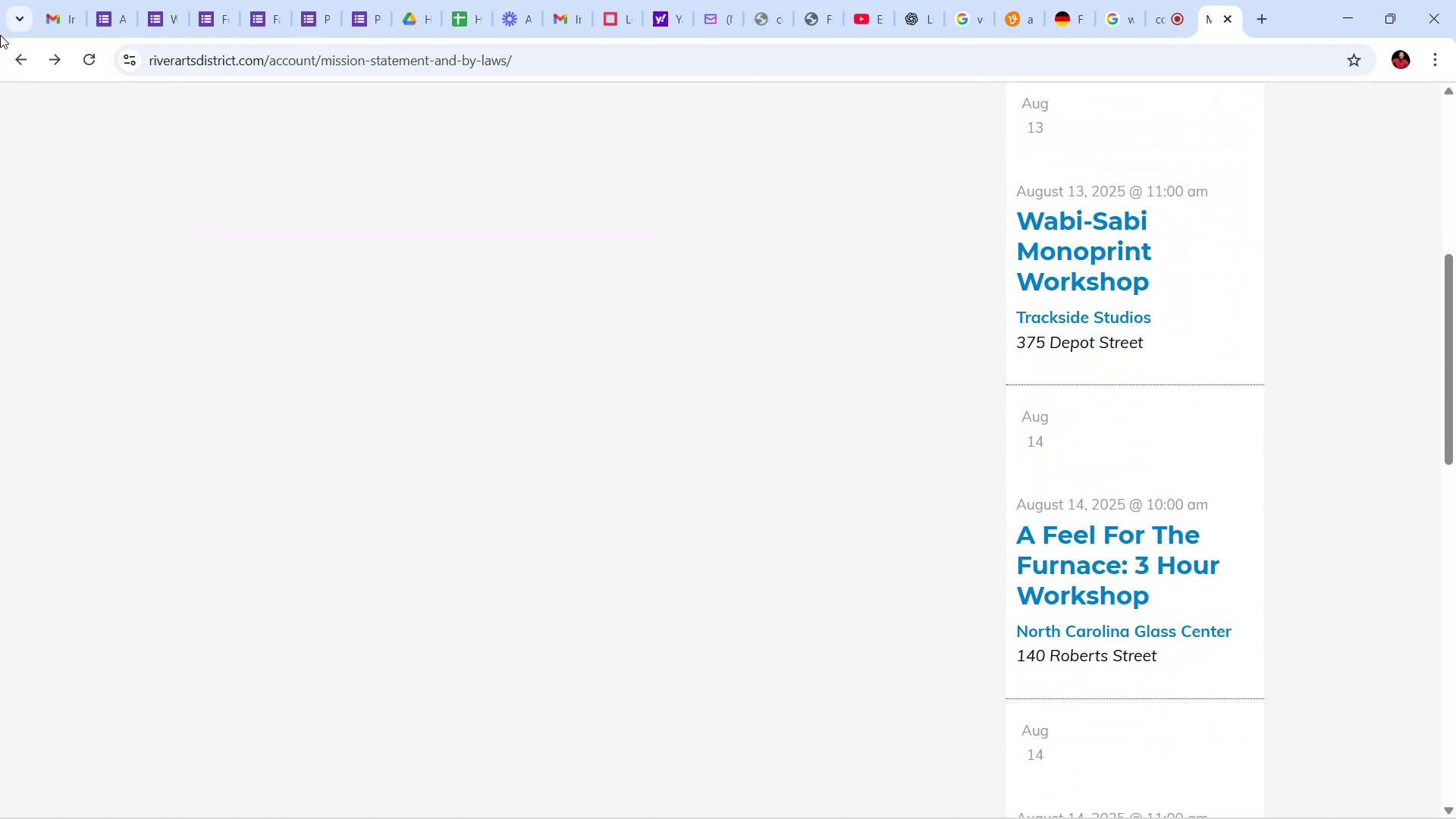 
left_click([30, 61])
 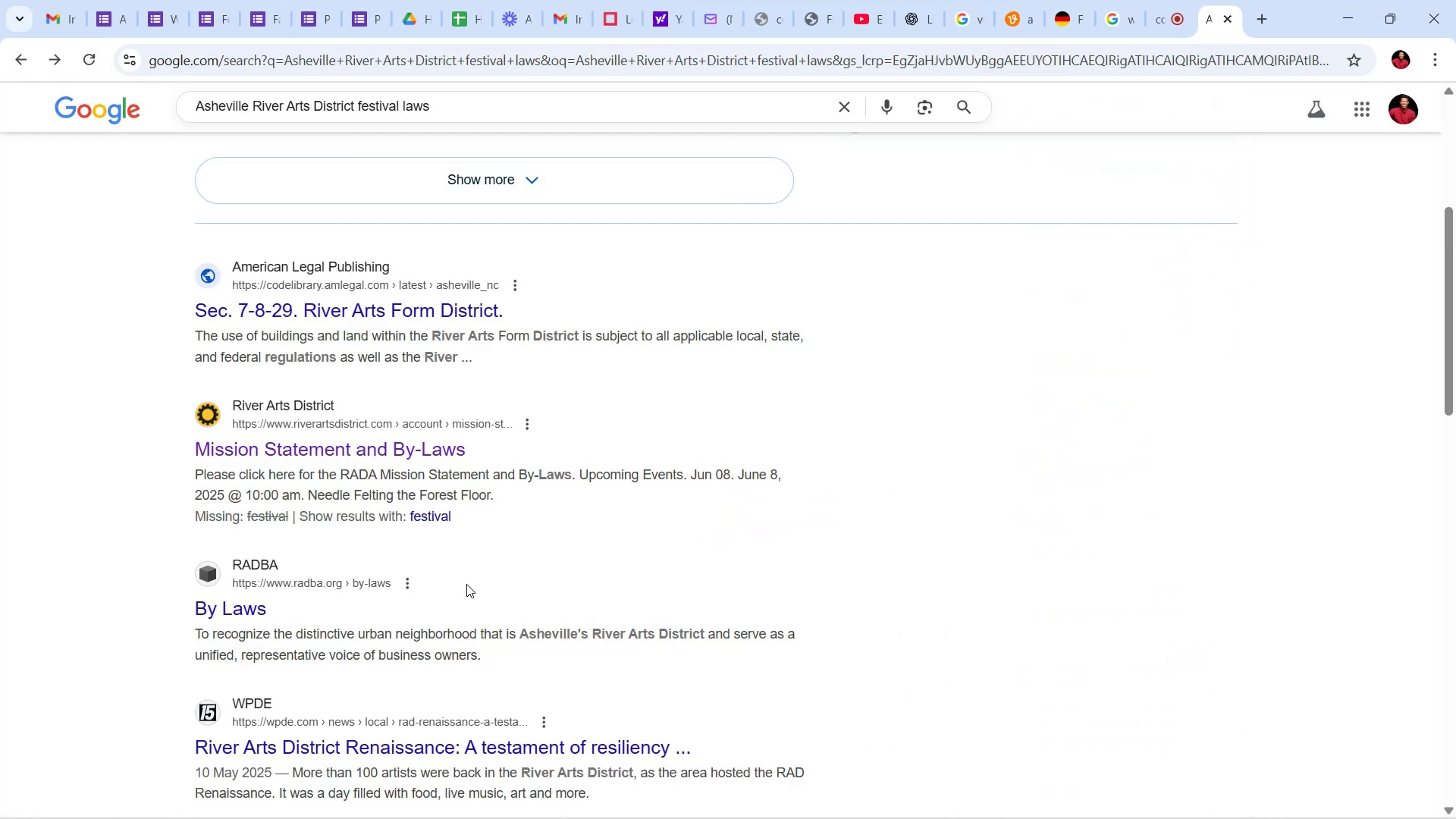 
scroll: coordinate [436, 372], scroll_direction: up, amount: 11.0
 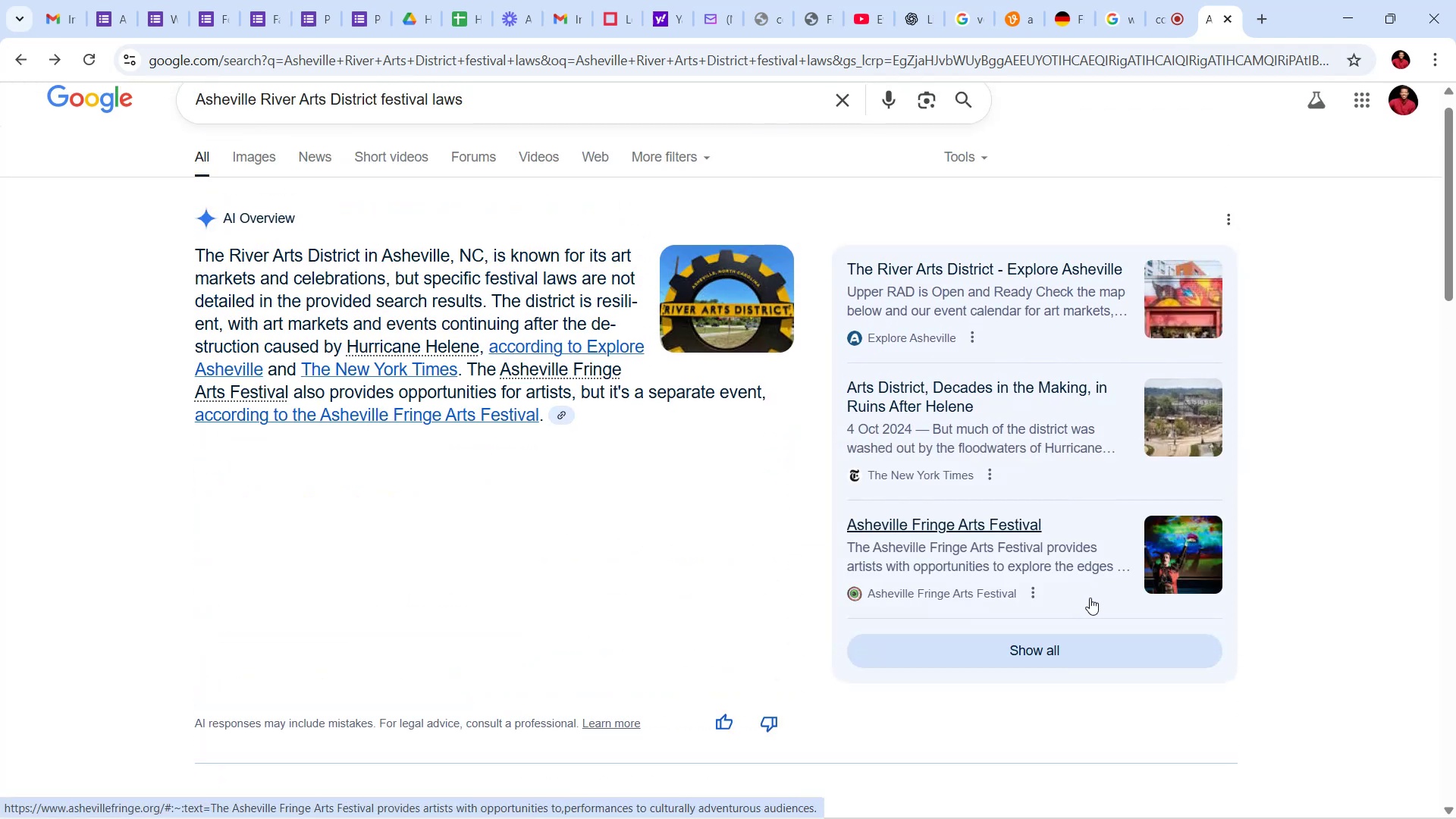 
wait(11.63)
 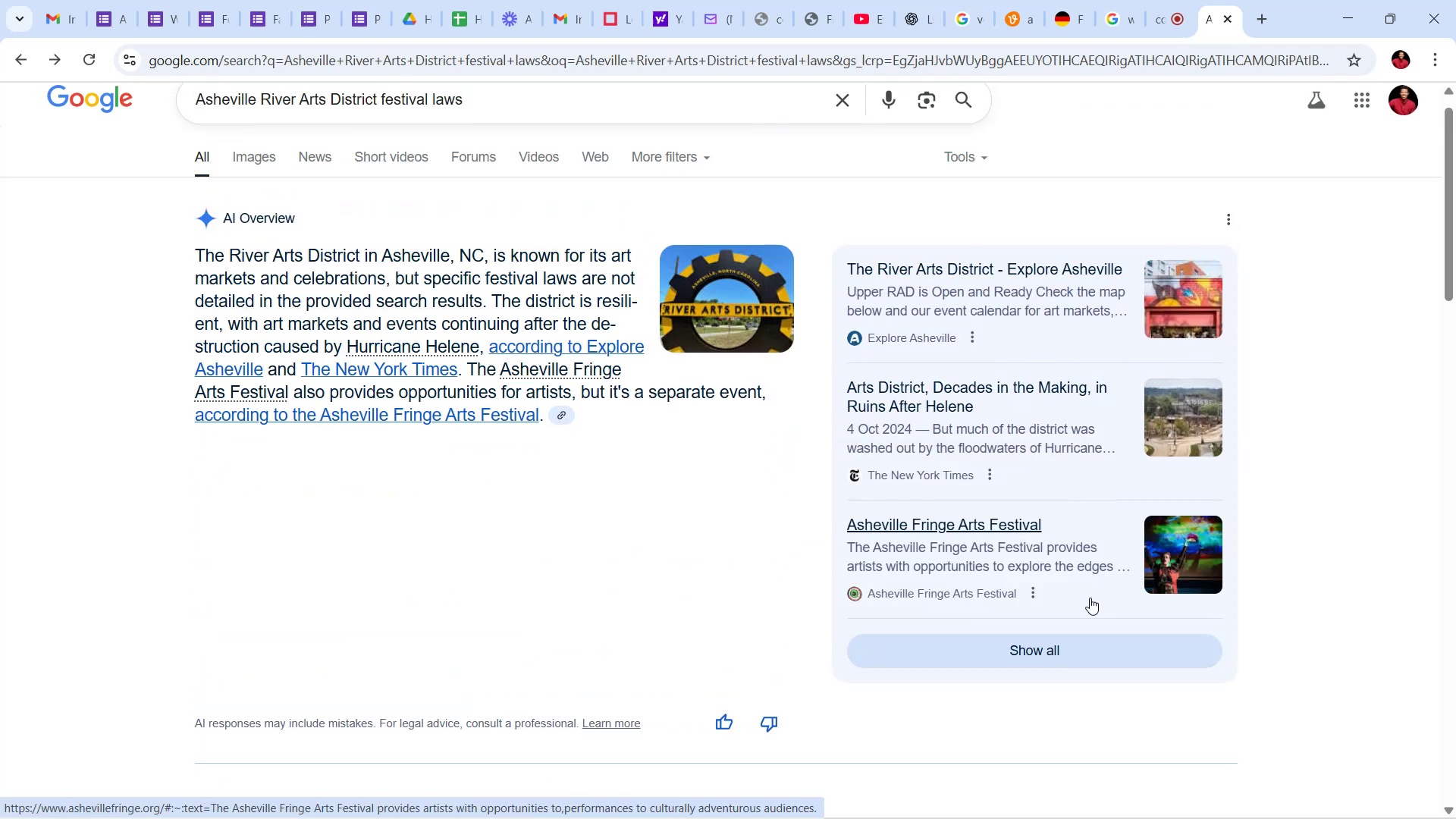 
scroll: coordinate [535, 375], scroll_direction: down, amount: 6.0
 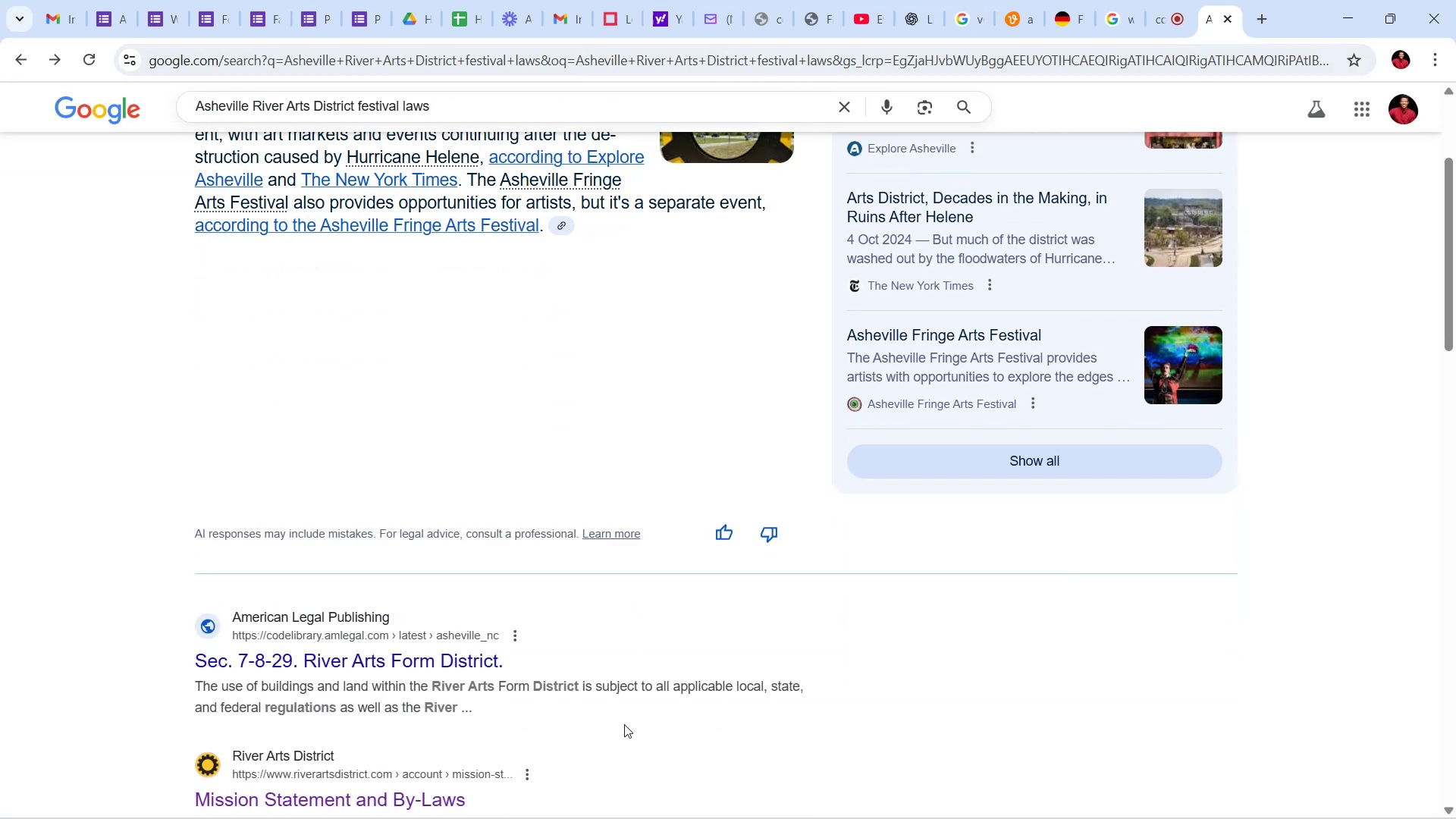 
wait(5.14)
 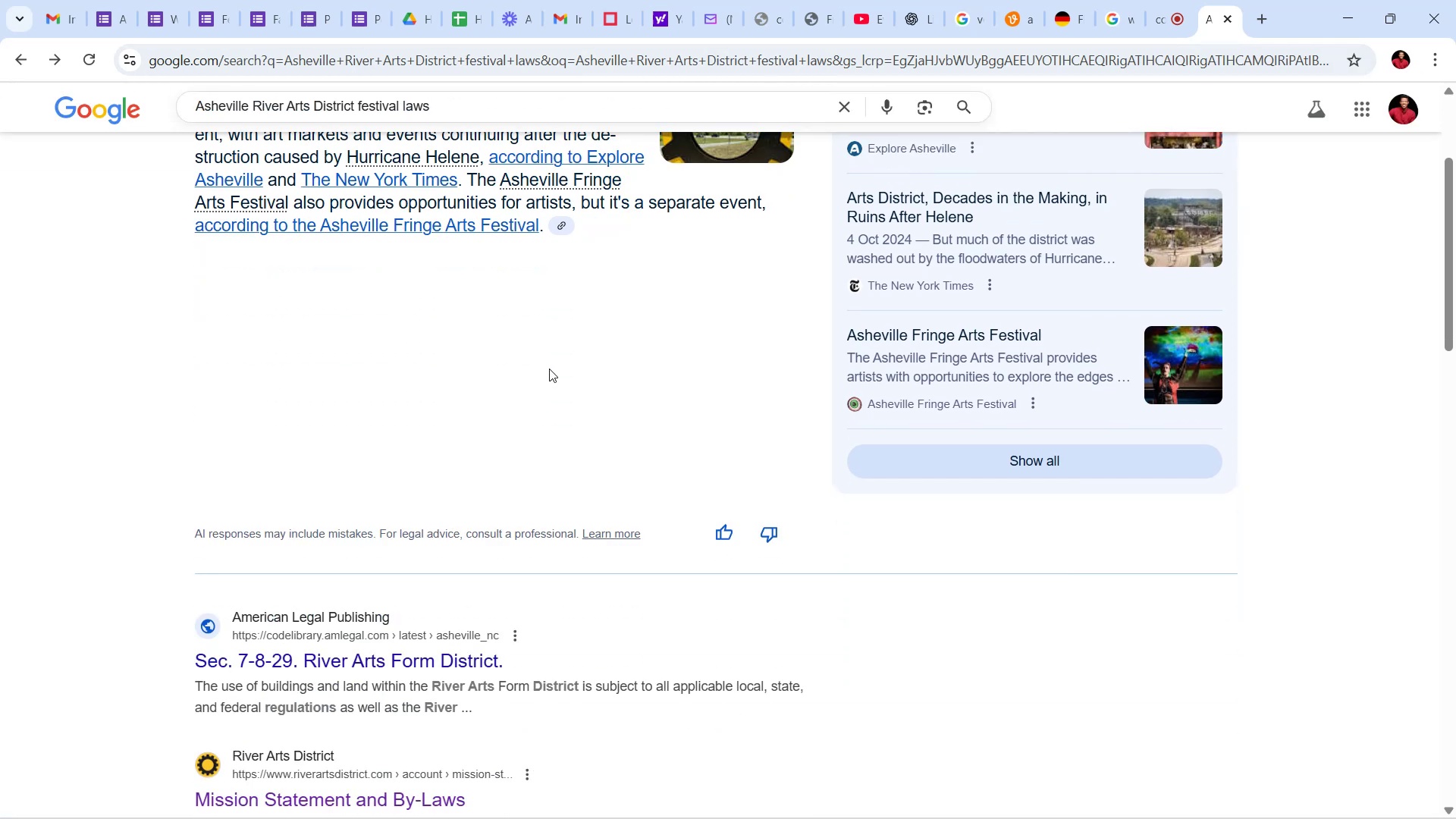 
scroll: coordinate [762, 646], scroll_direction: down, amount: 23.0
 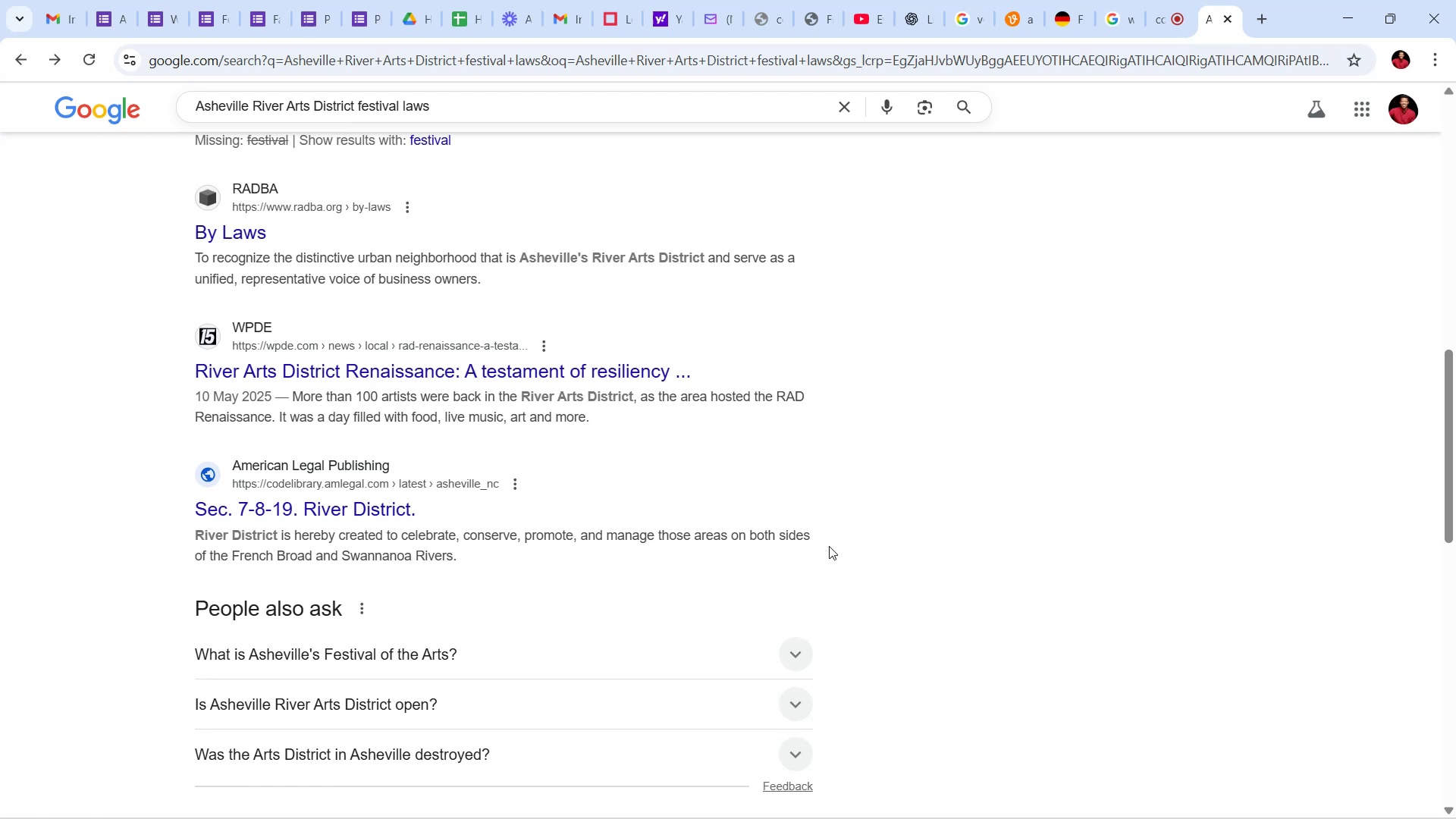 
wait(14.17)
 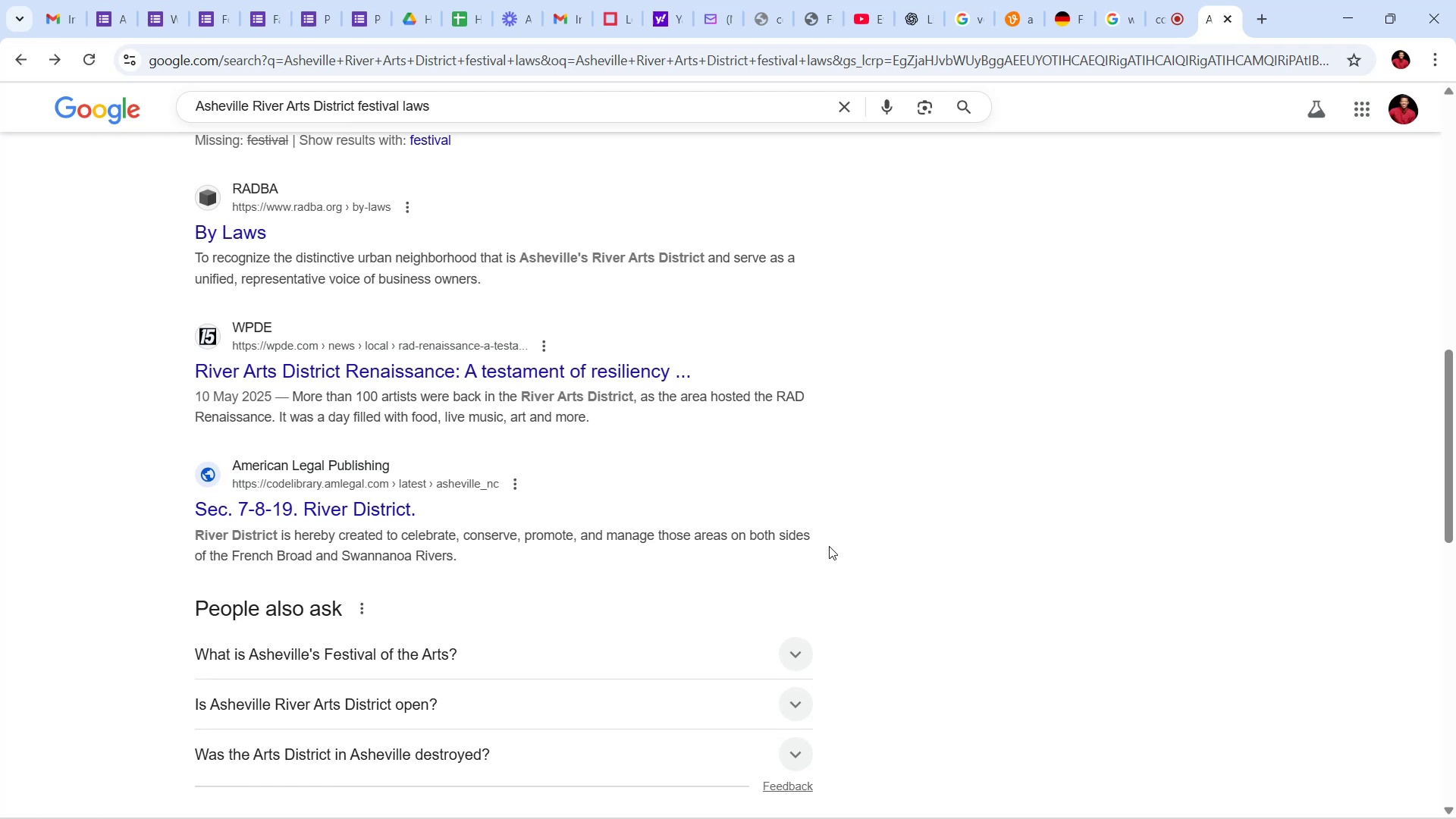 
scroll: coordinate [837, 469], scroll_direction: down, amount: 14.0
 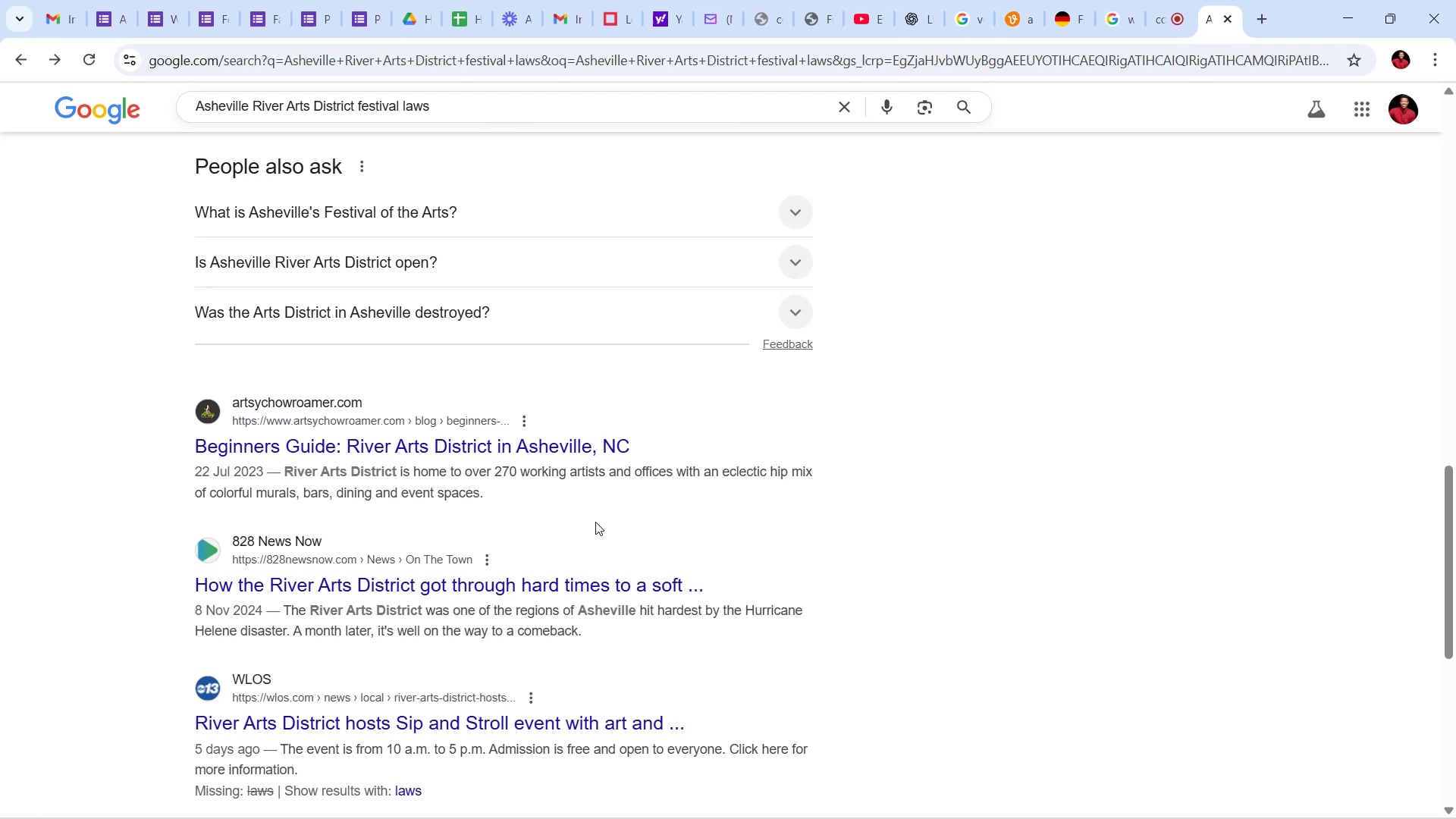 
wait(13.85)
 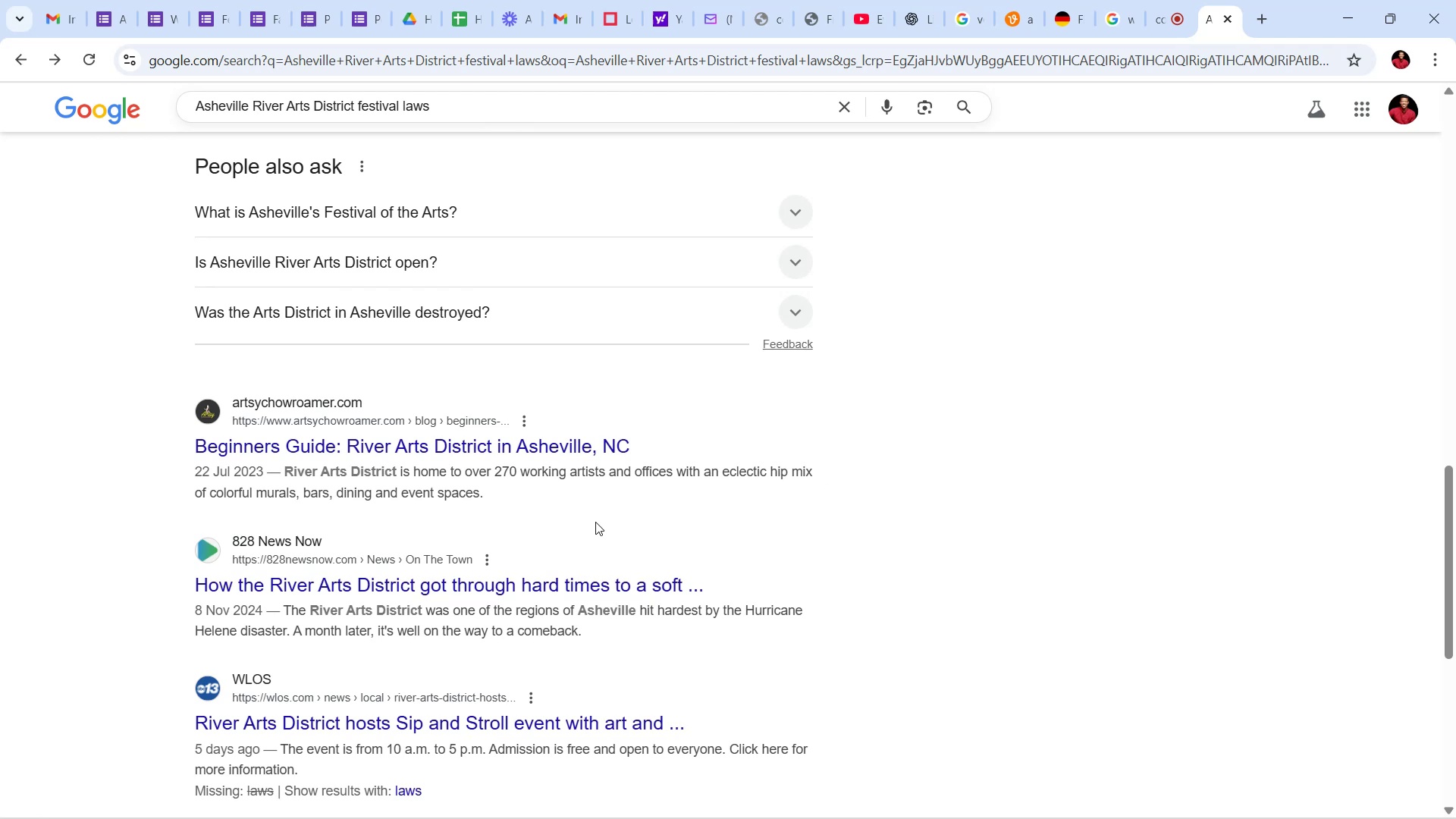 
scroll: coordinate [679, 500], scroll_direction: up, amount: 48.0
 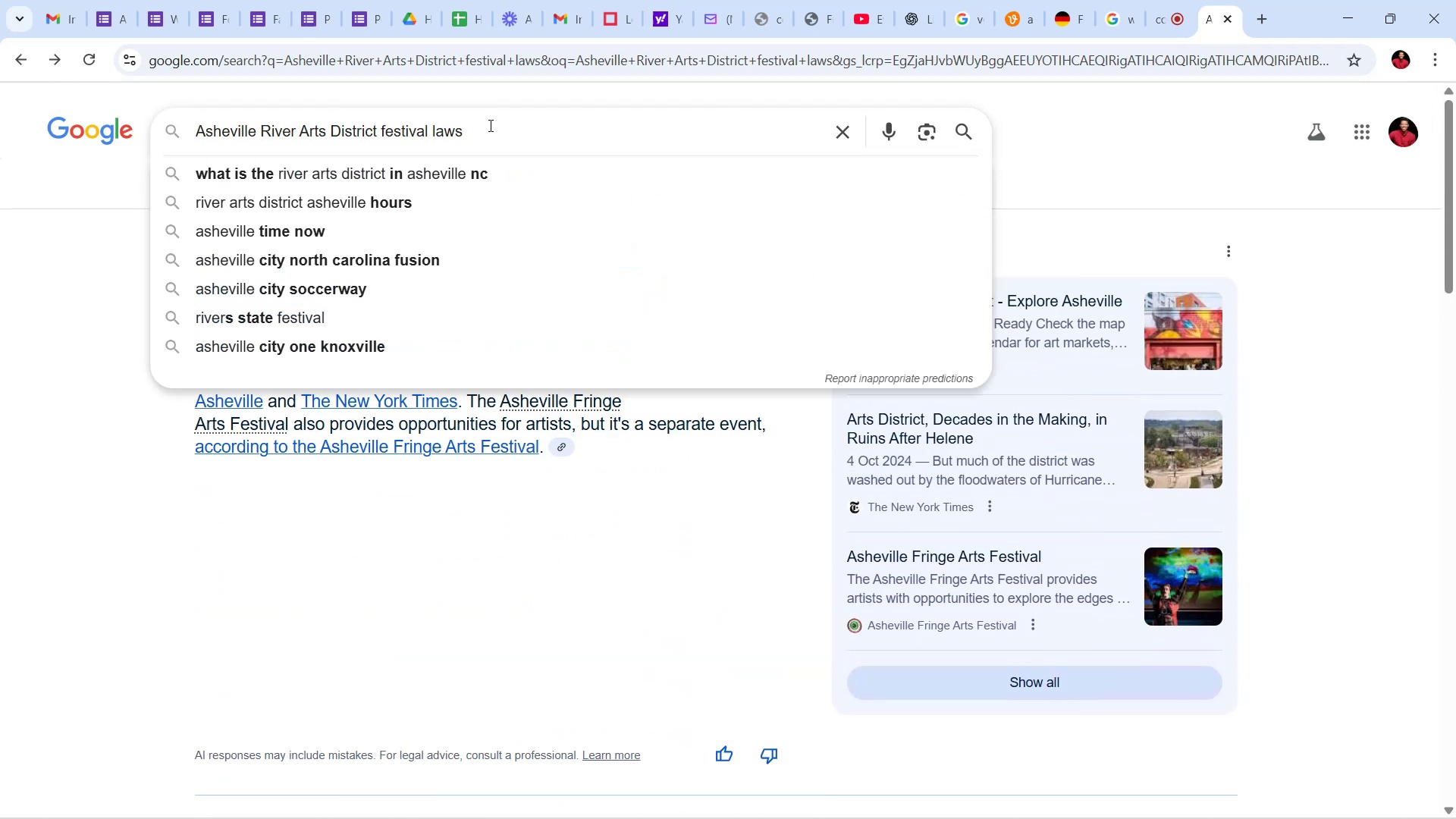 
wait(5.72)
 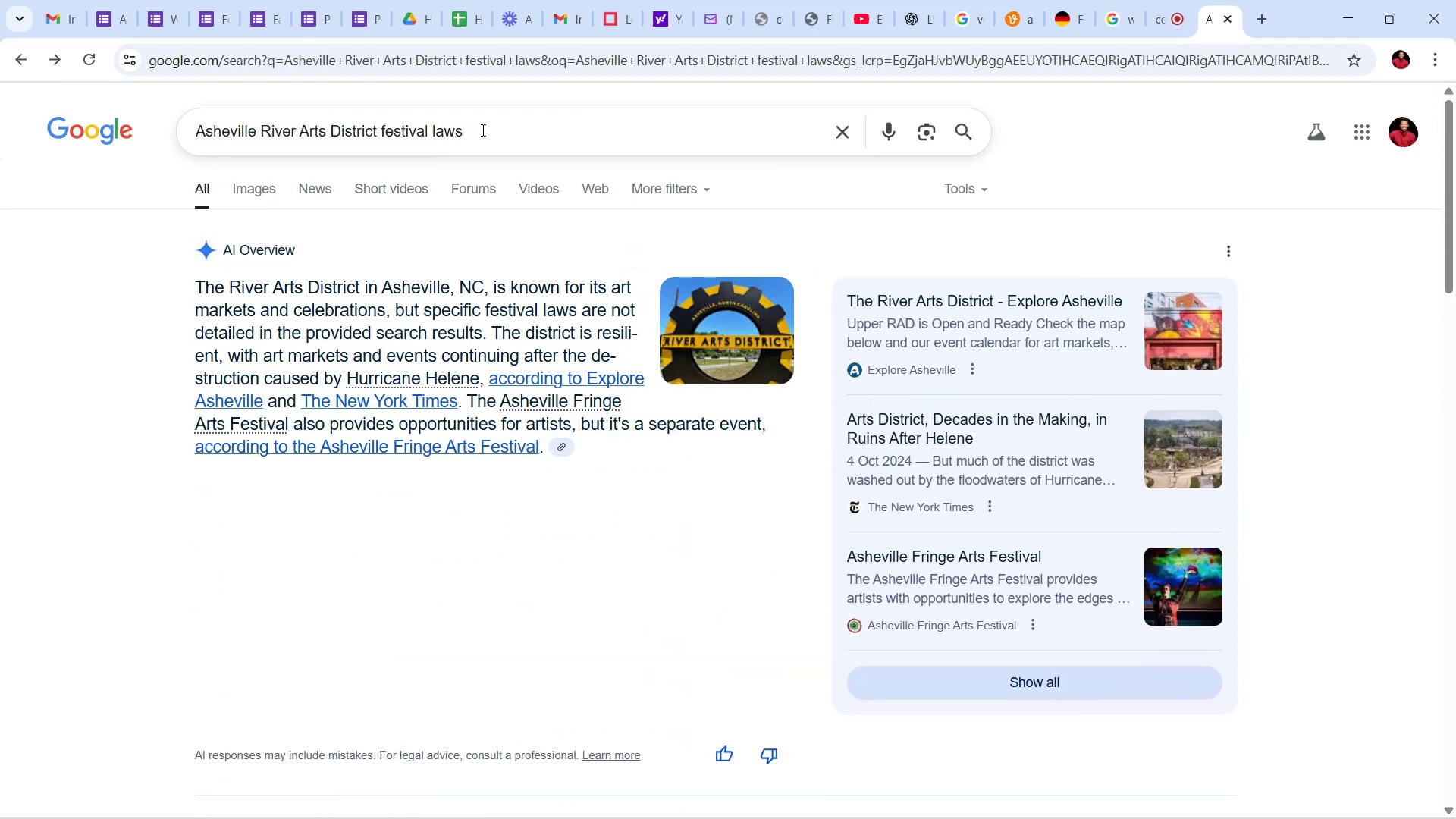 
hold_key(key=Backspace, duration=0.5)
 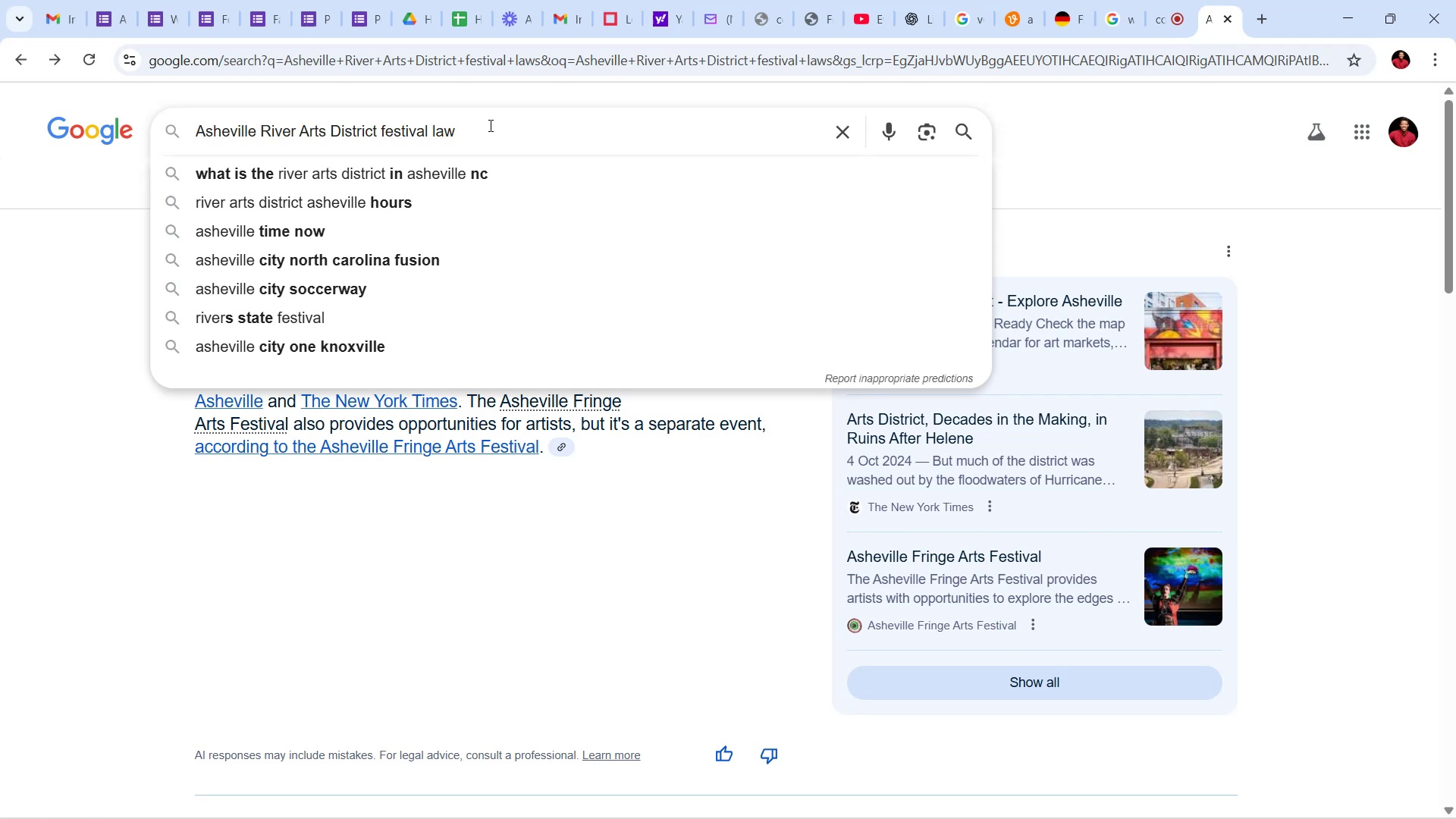 
hold_key(key=Backspace, duration=0.83)
 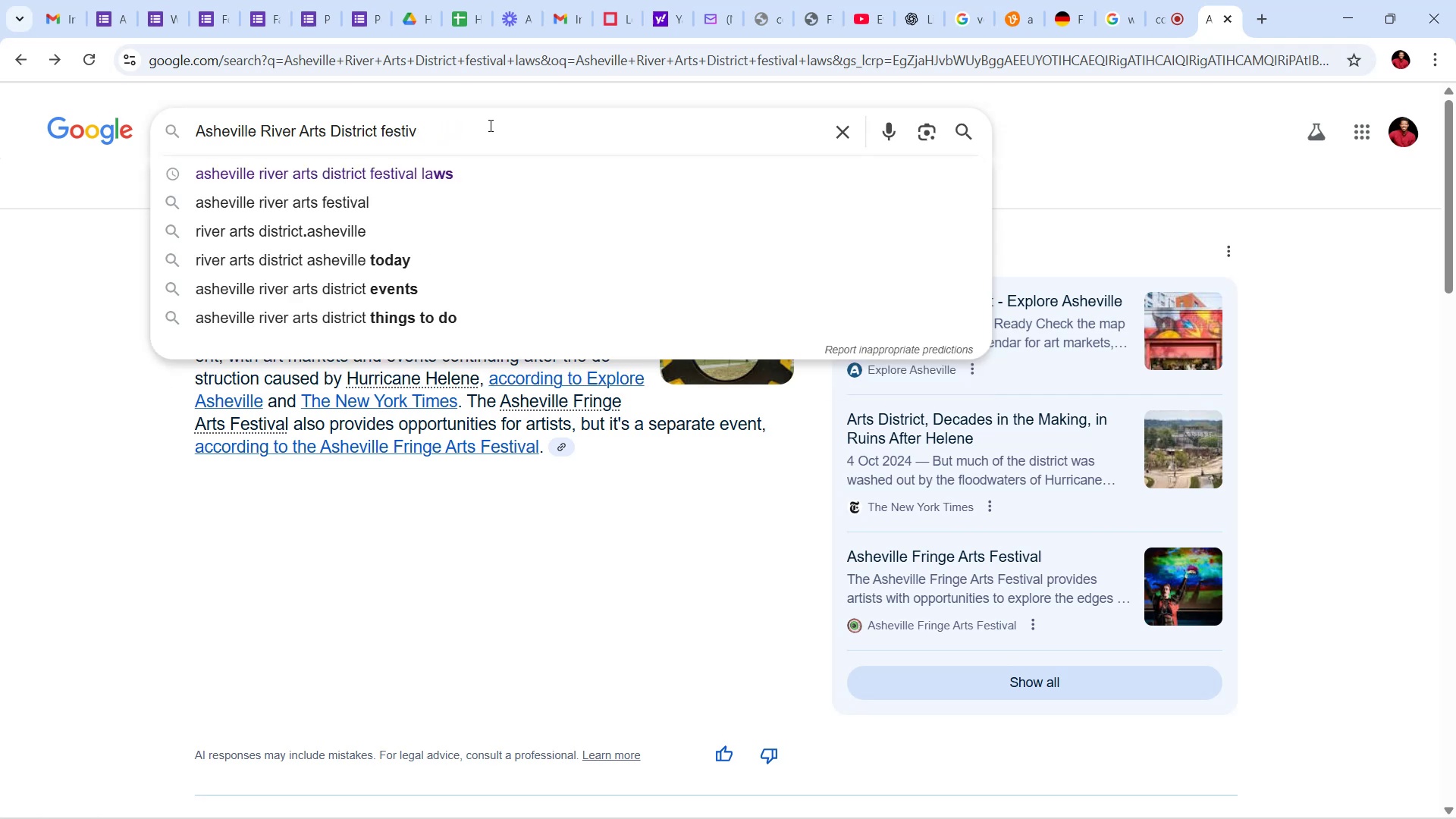 
key(Backspace)
key(Backspace)
key(Backspace)
type(sponsors)
 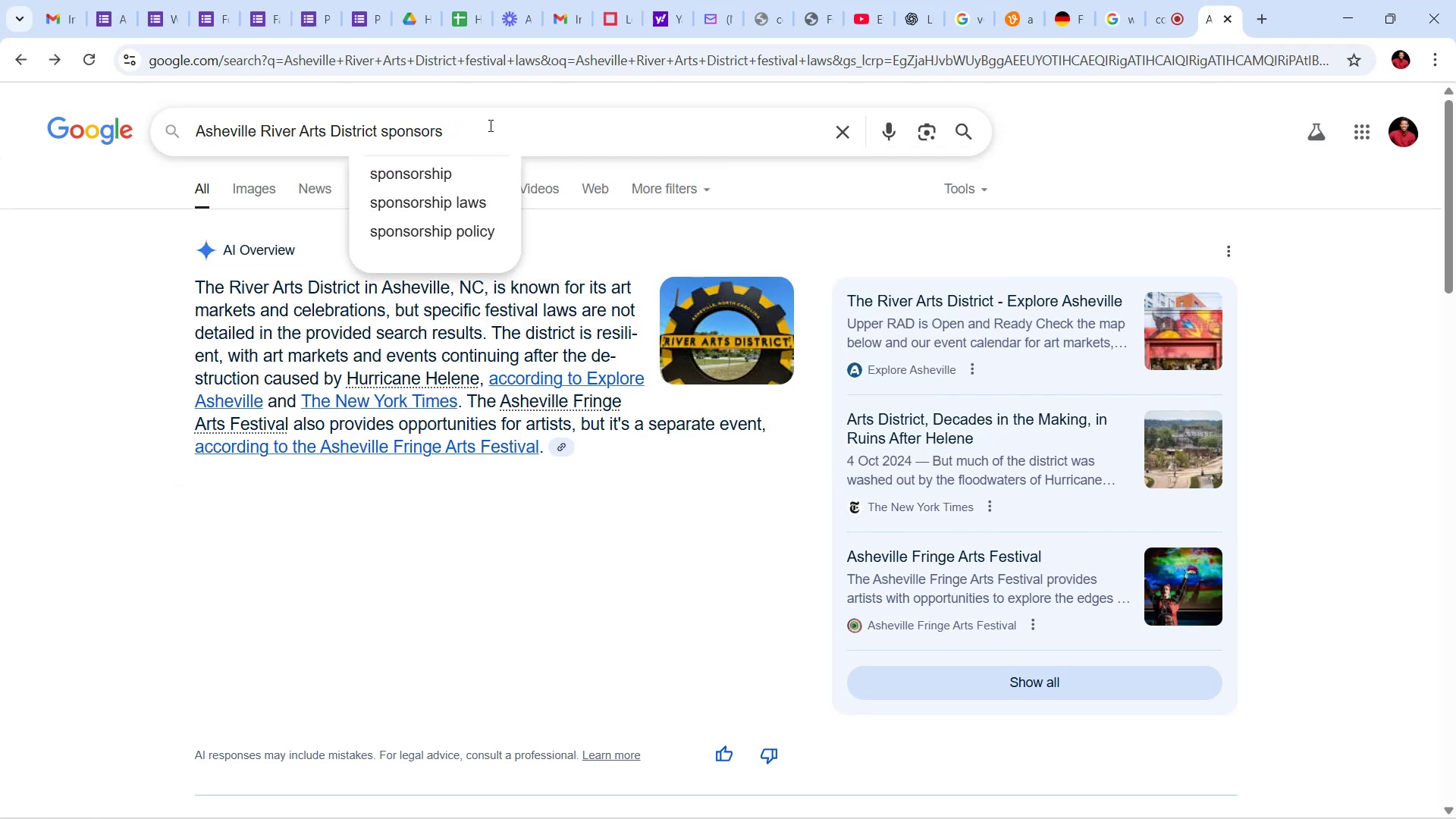 
key(Enter)
 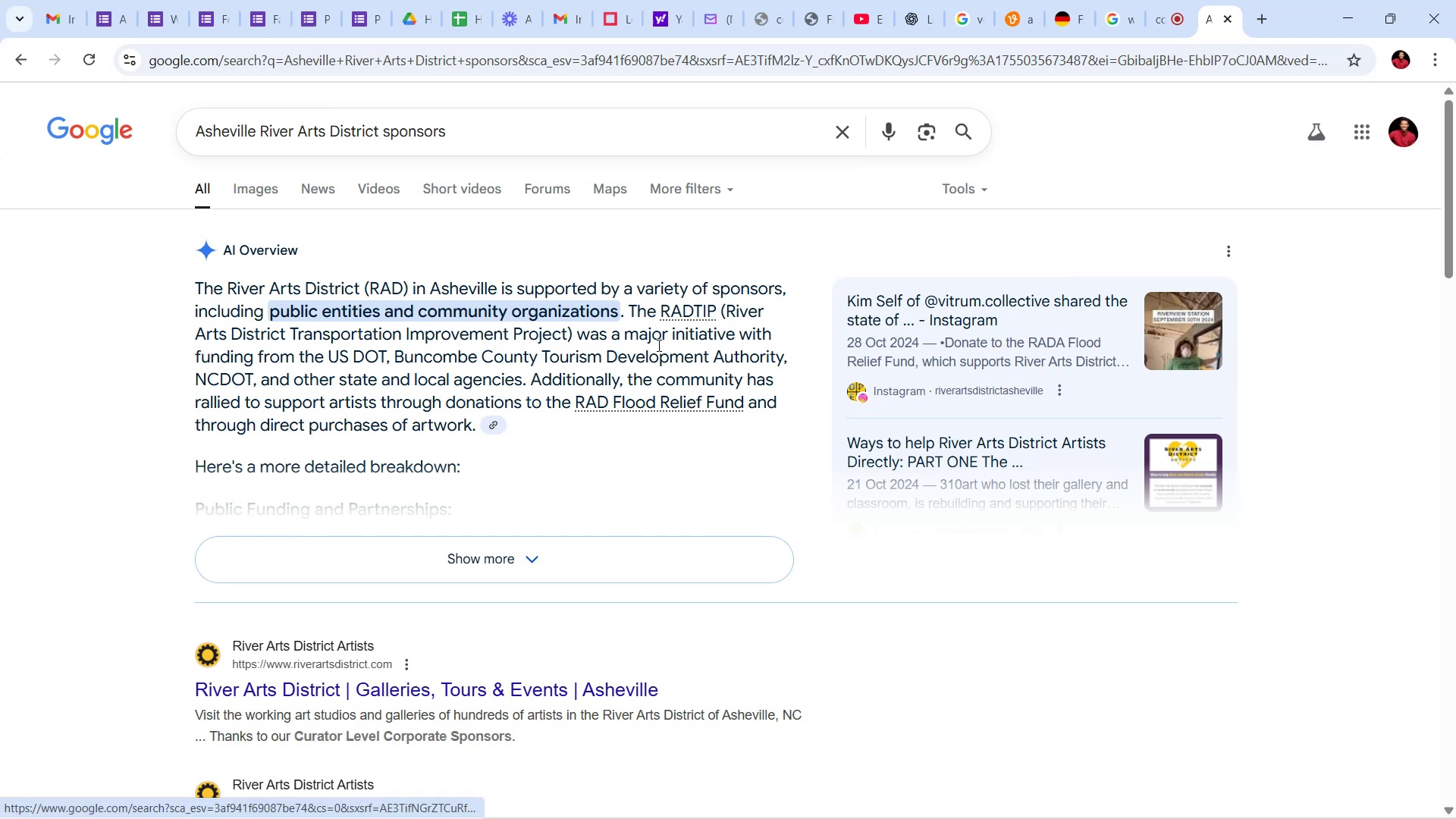 
wait(52.92)
 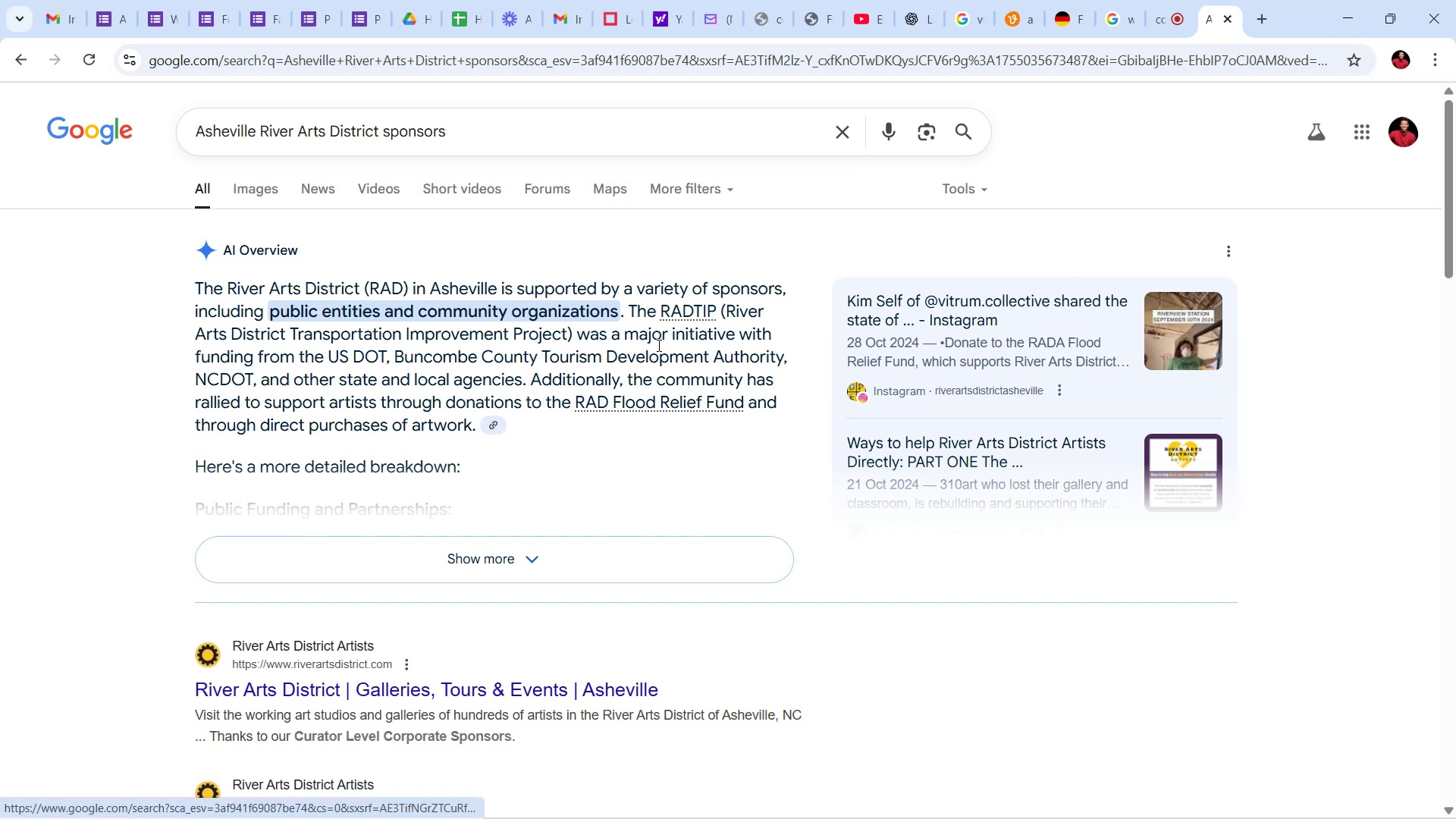 
left_click([509, 566])
 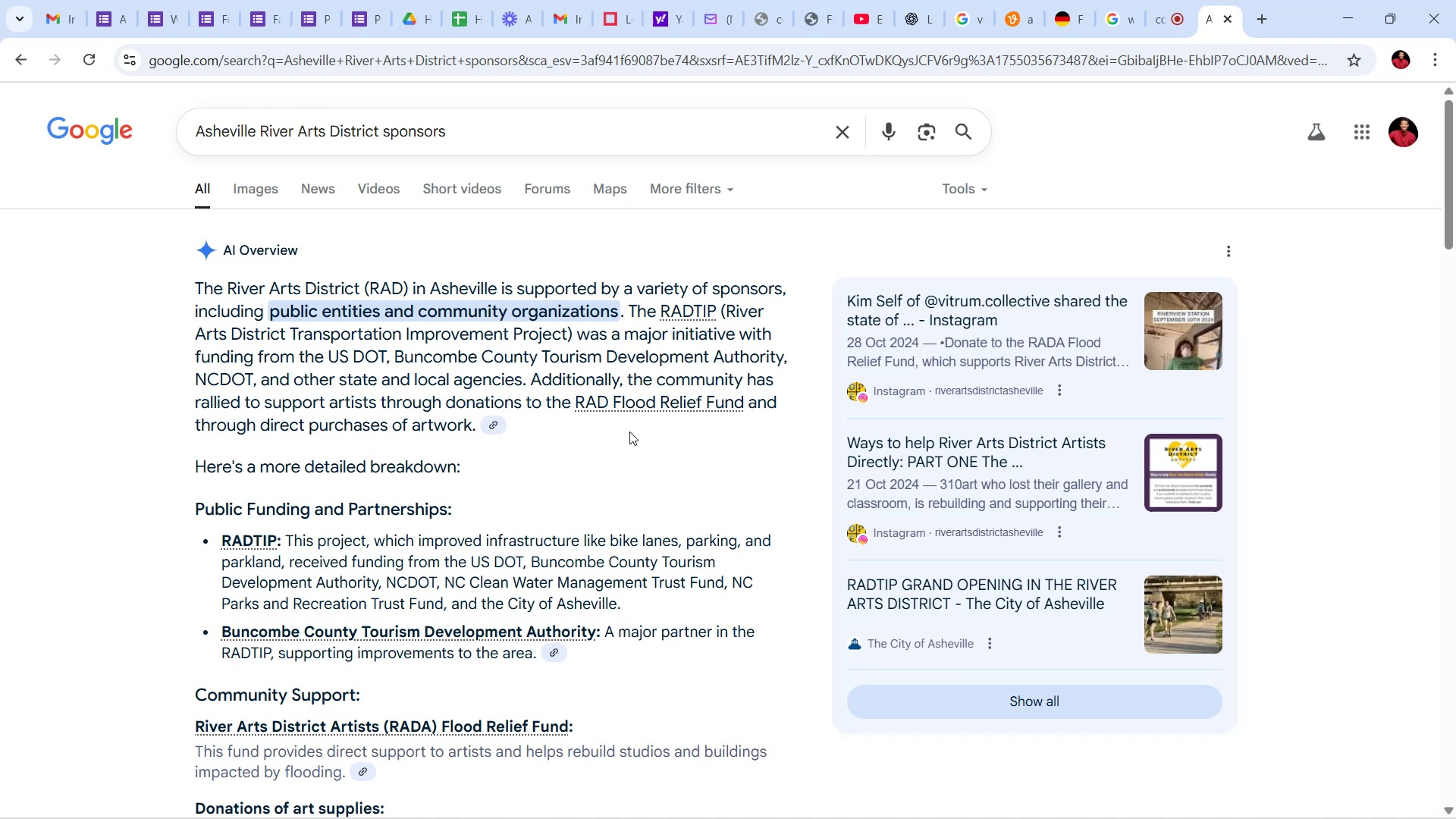 
wait(20.4)
 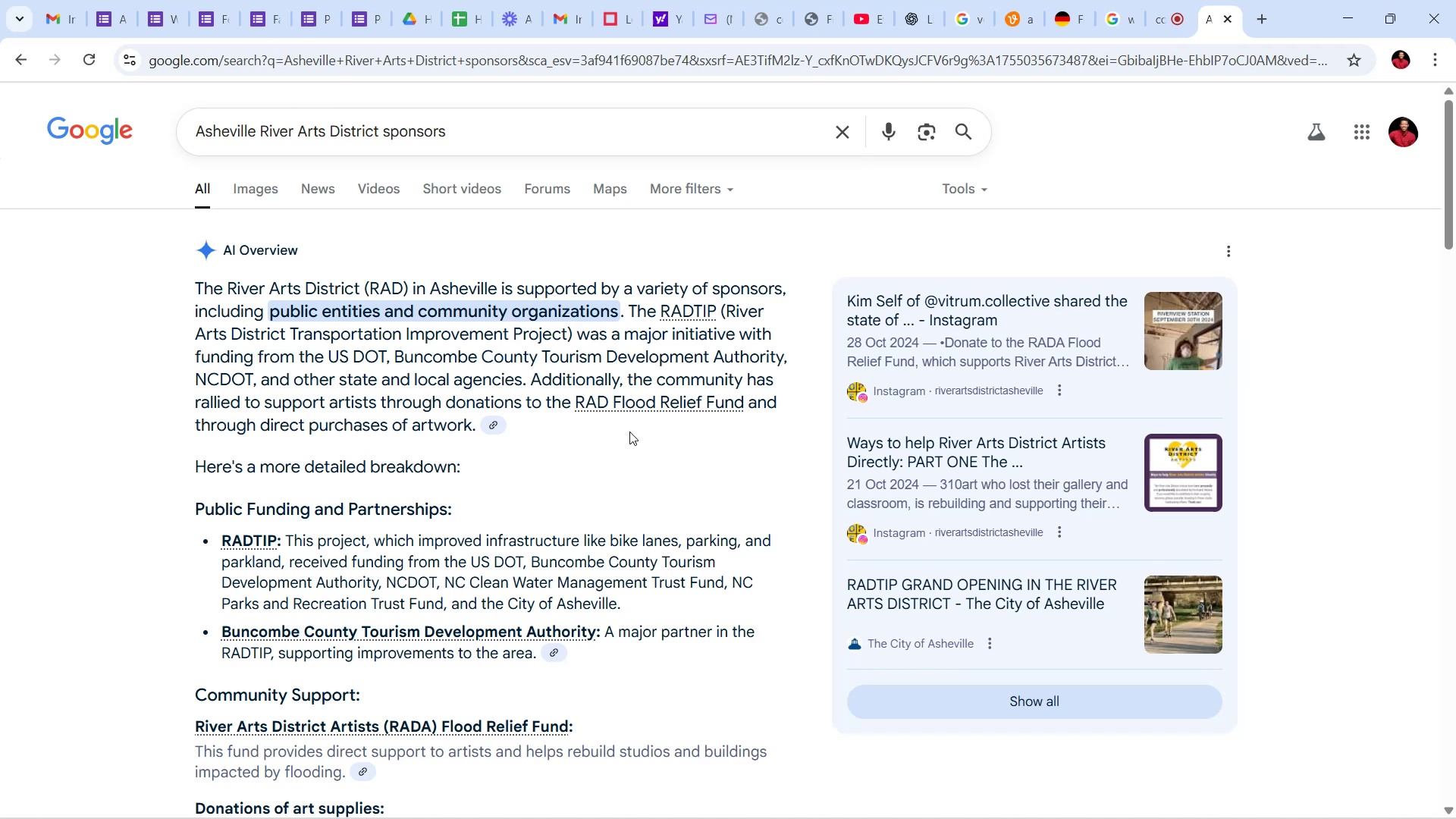 
scroll: coordinate [602, 504], scroll_direction: down, amount: 4.0
 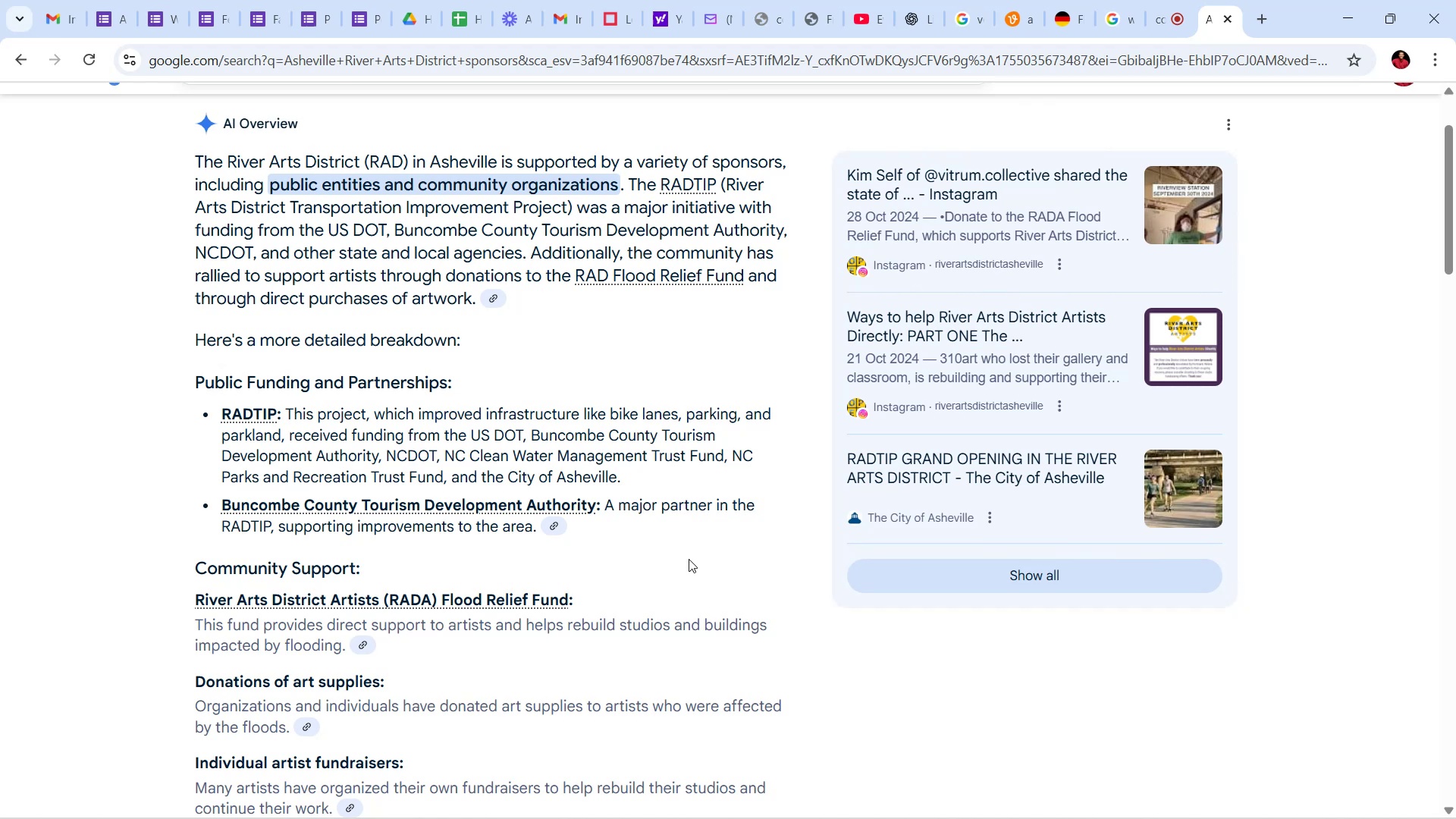 
wait(20.03)
 